 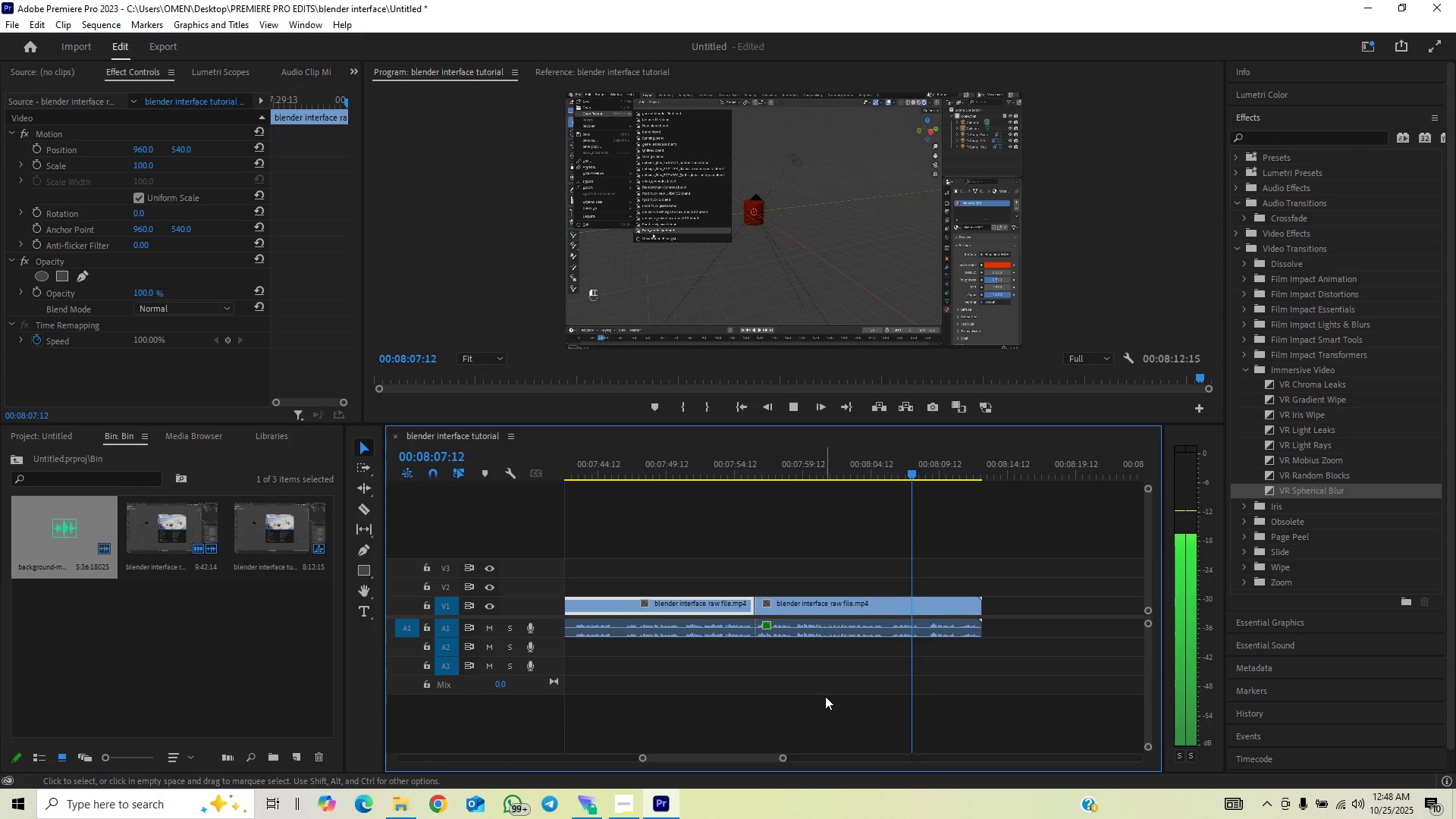 
key(Space)
 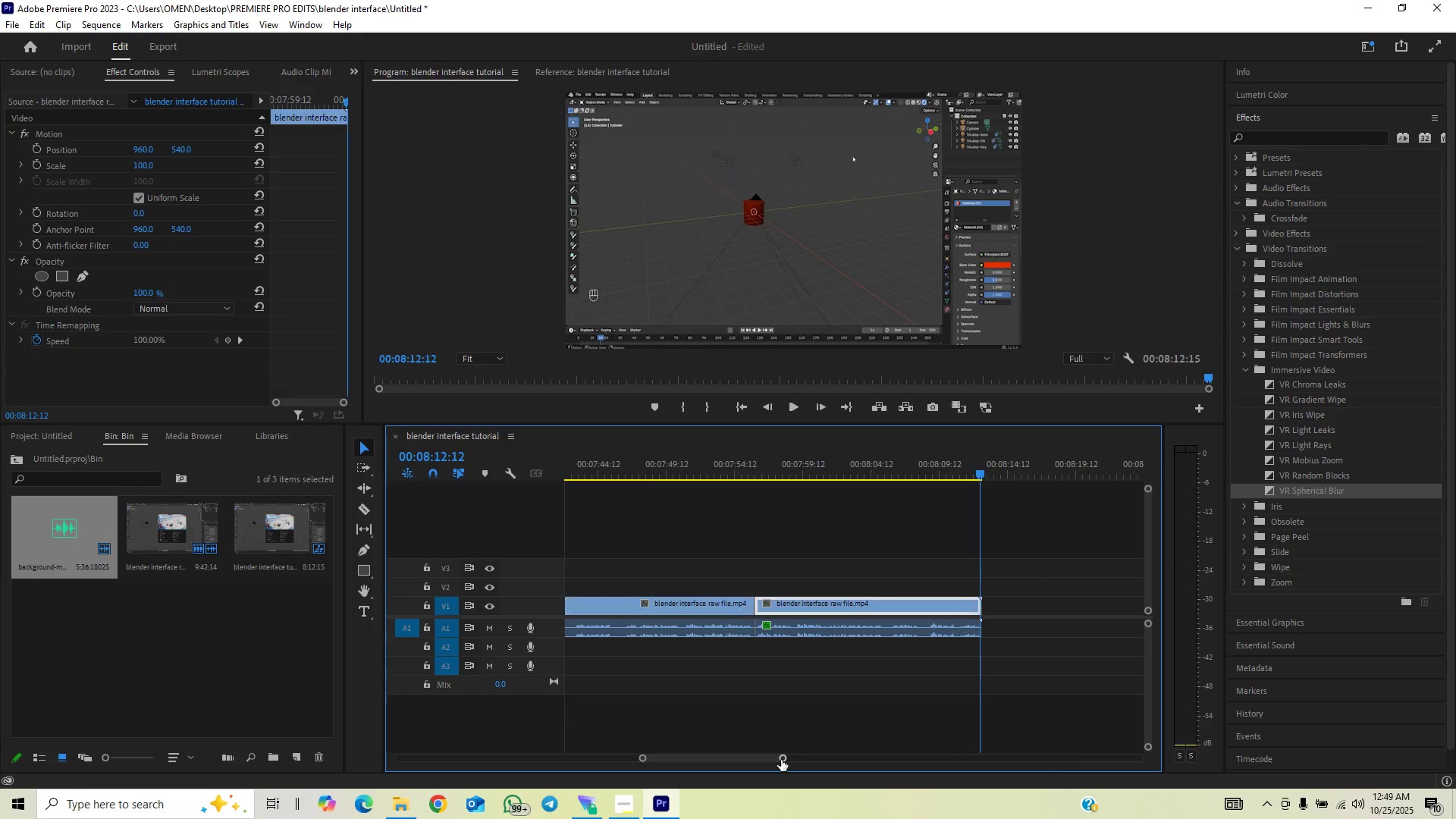 
left_click_drag(start_coordinate=[781, 760], to_coordinate=[932, 717])
 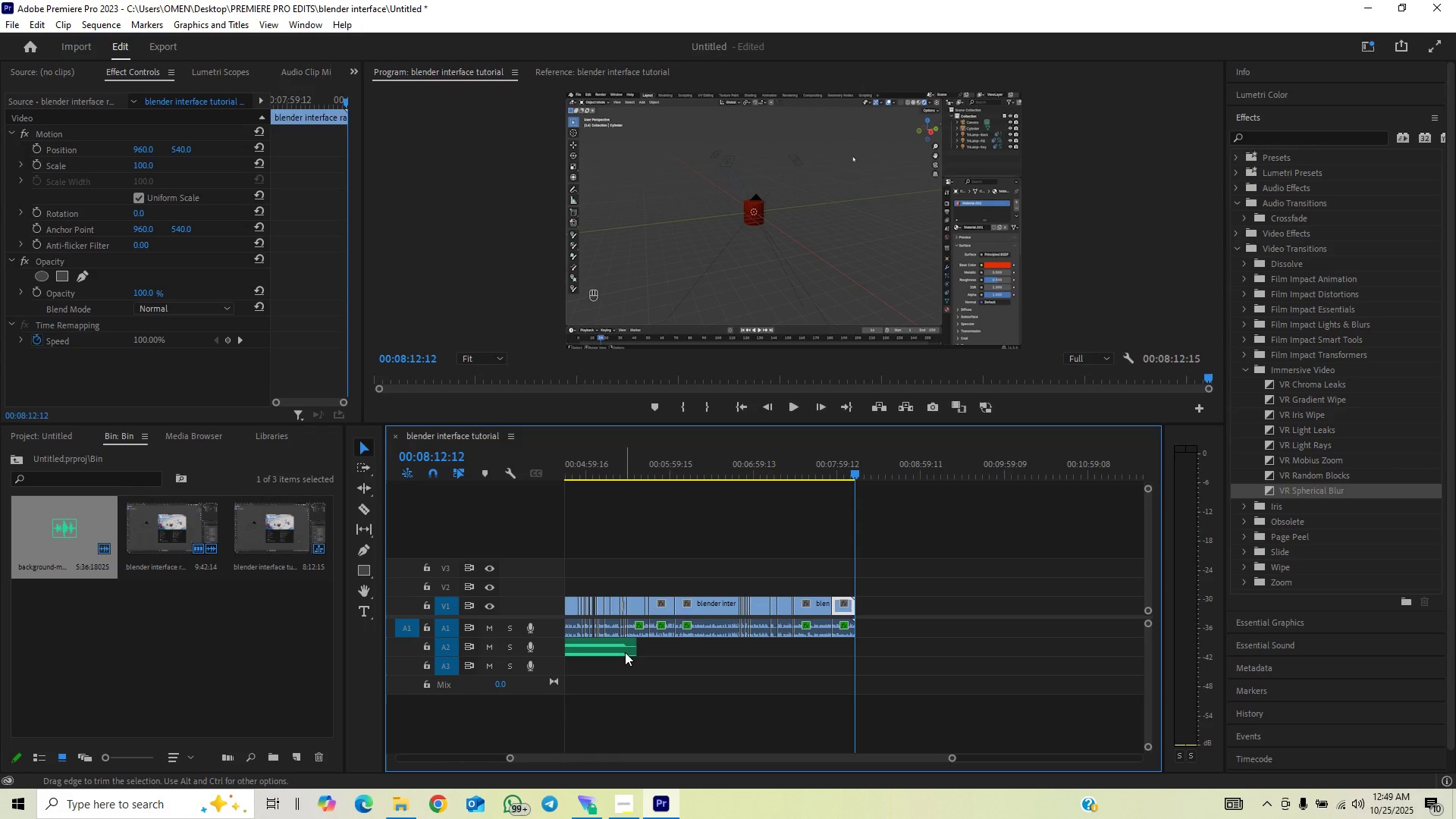 
left_click([625, 651])
 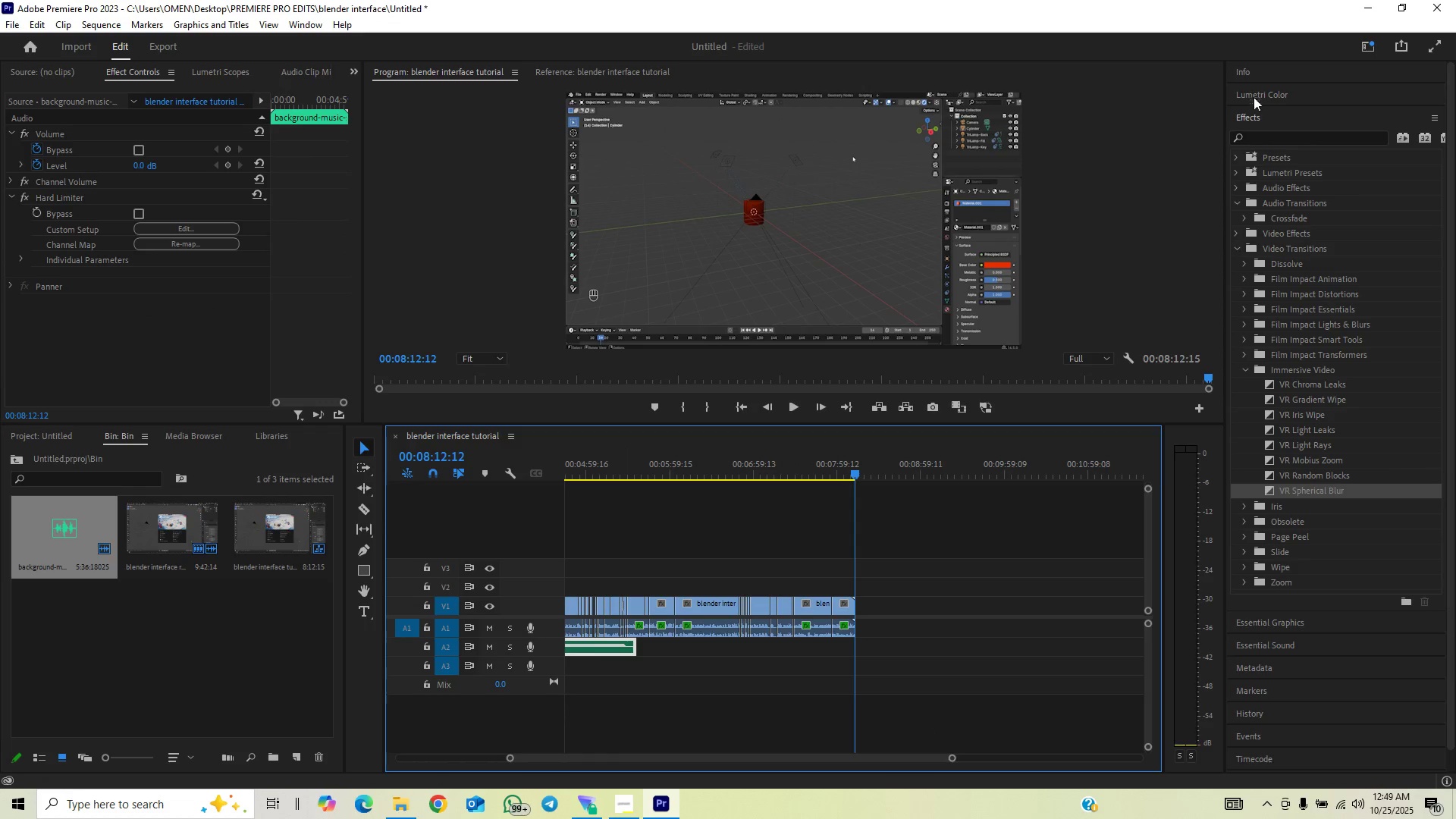 
left_click([1248, 117])
 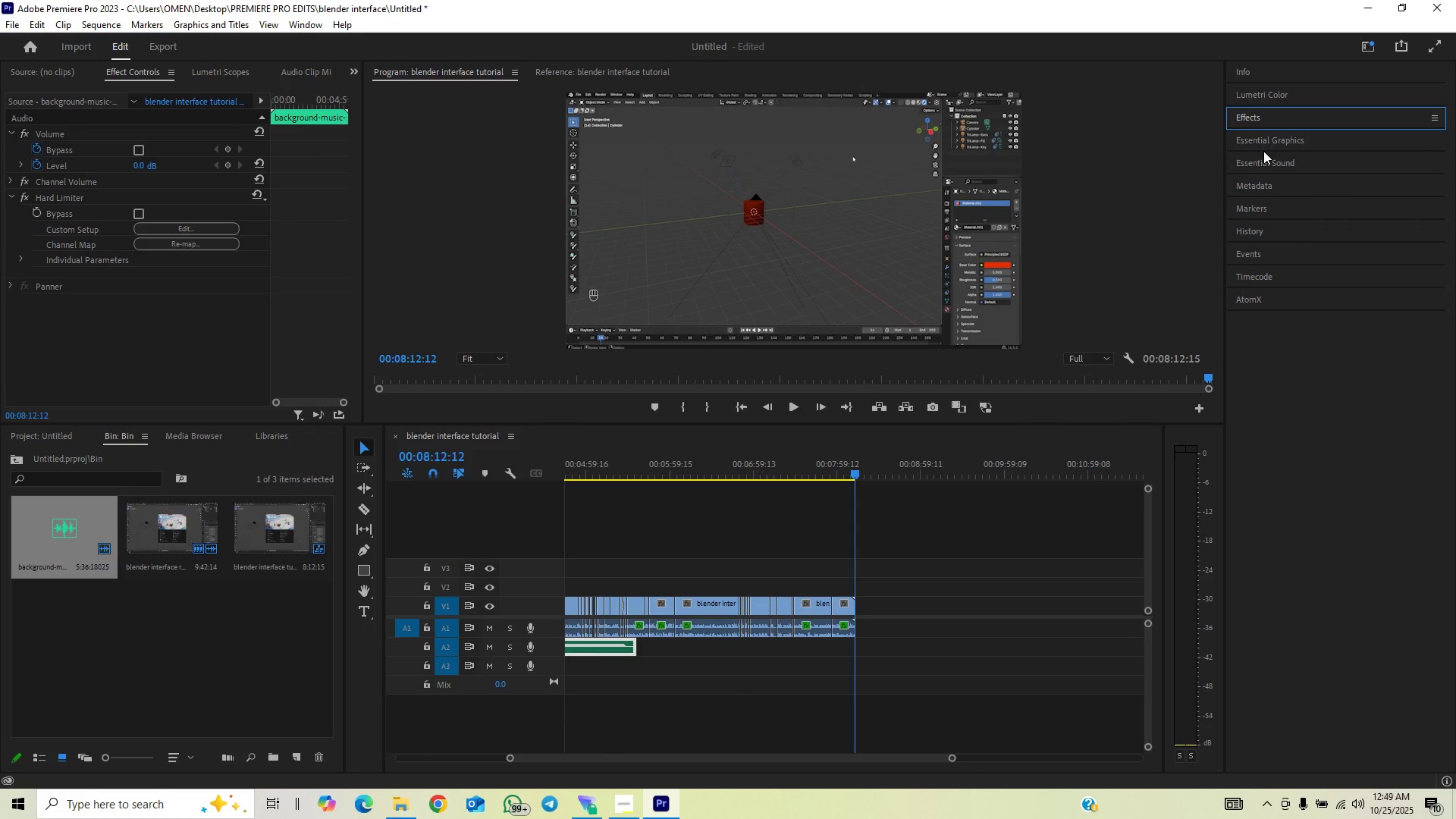 
left_click([1262, 161])
 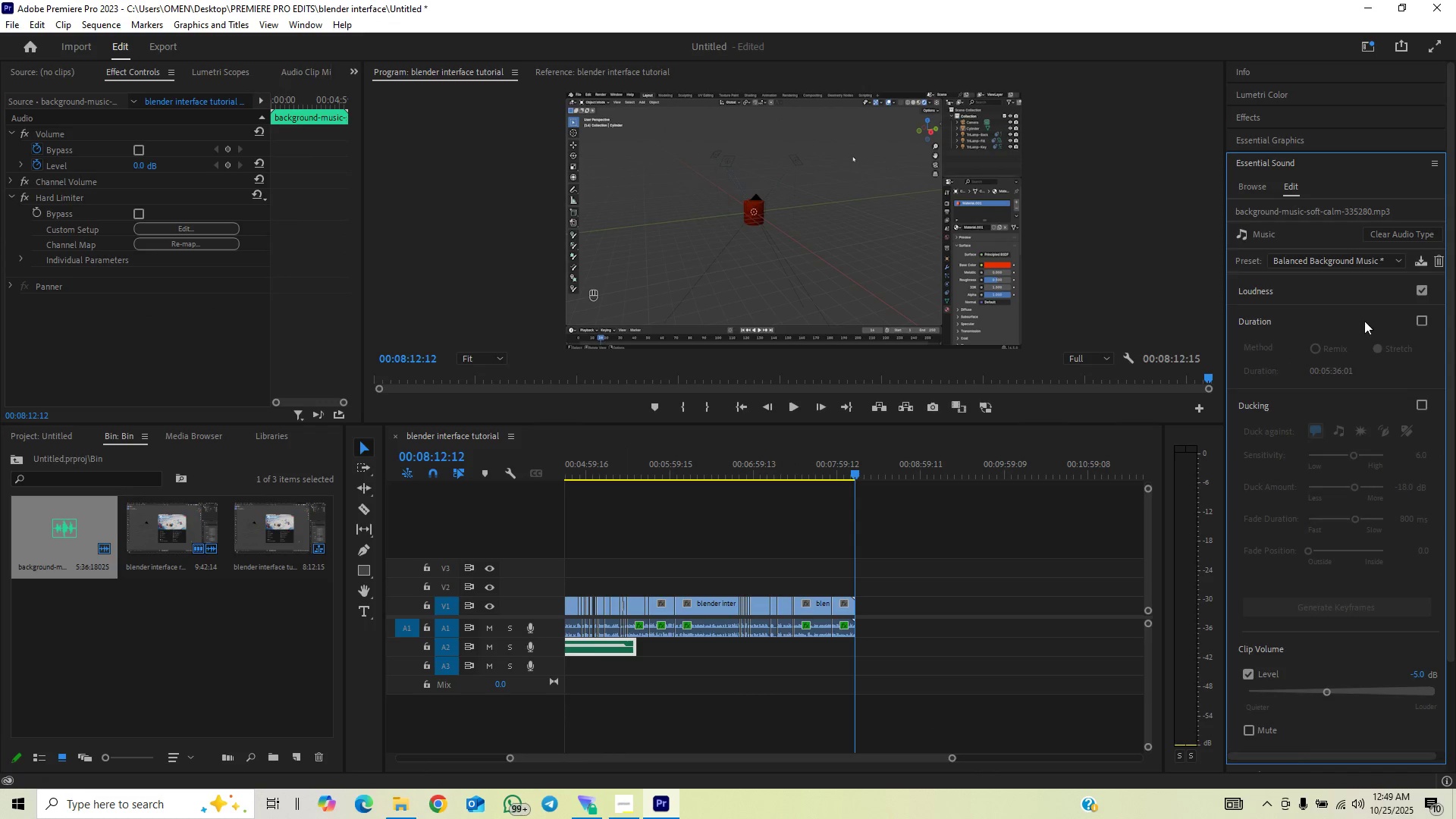 
left_click([1420, 324])
 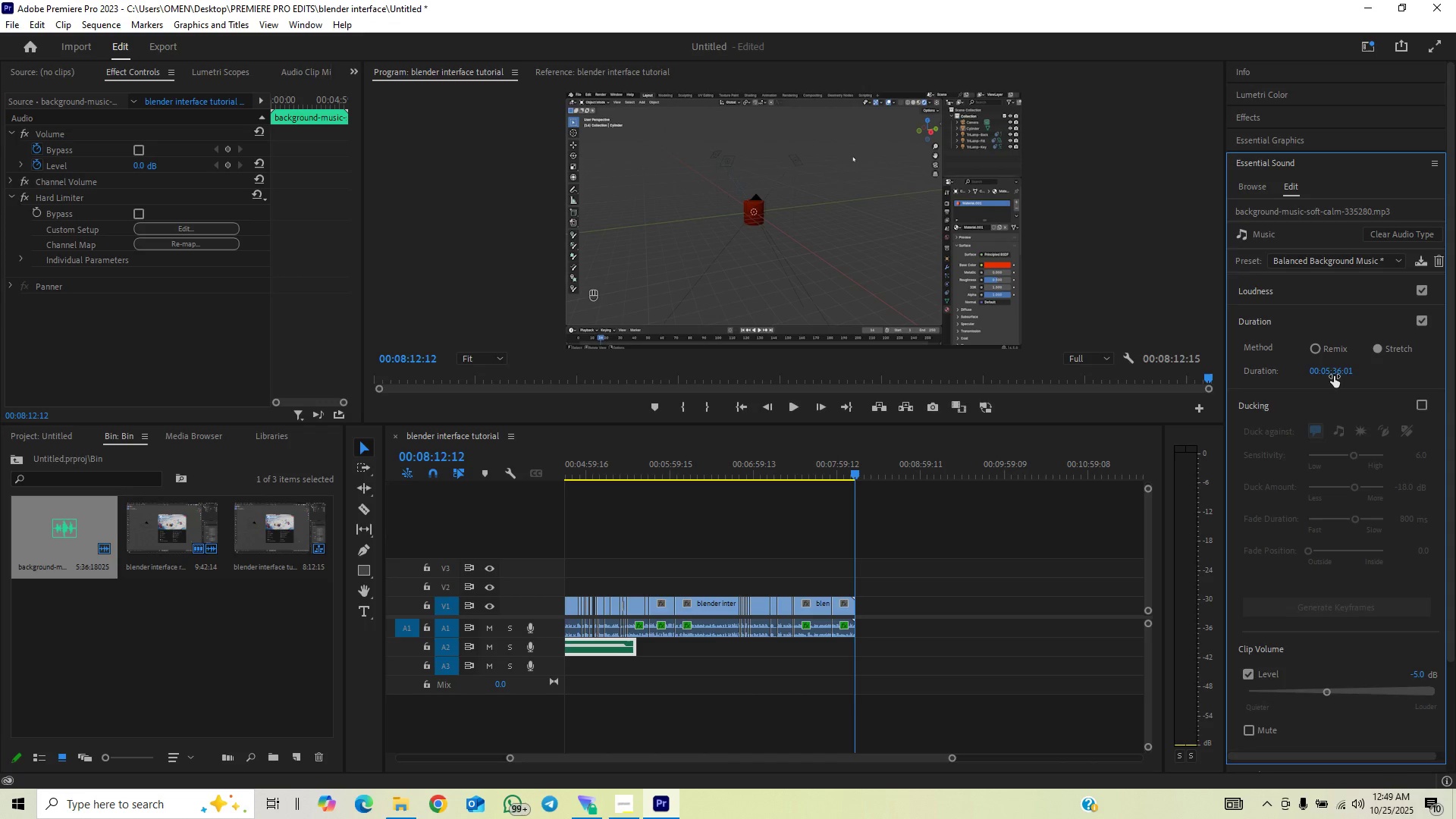 
left_click([1334, 376])
 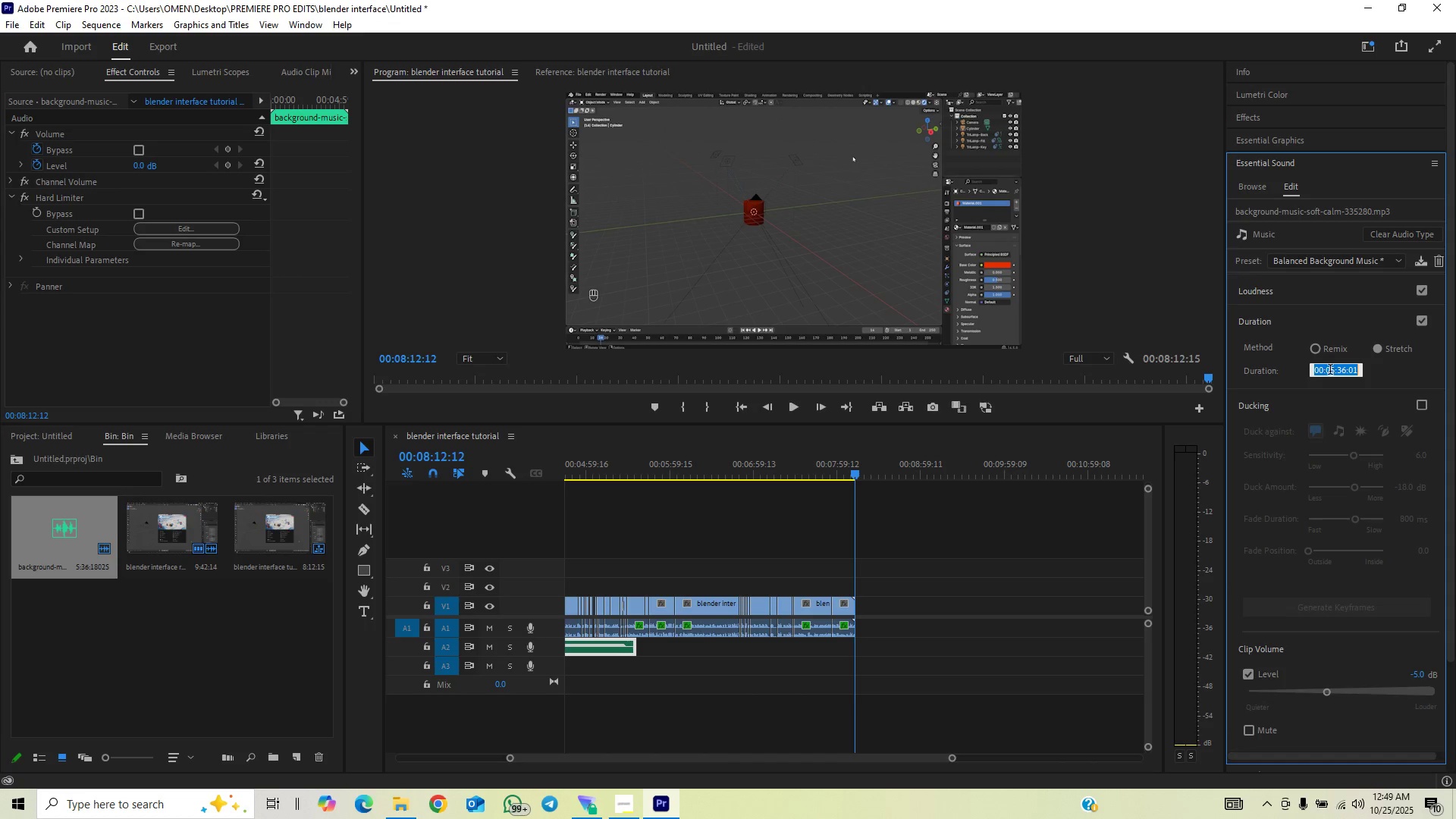 
left_click([1332, 372])
 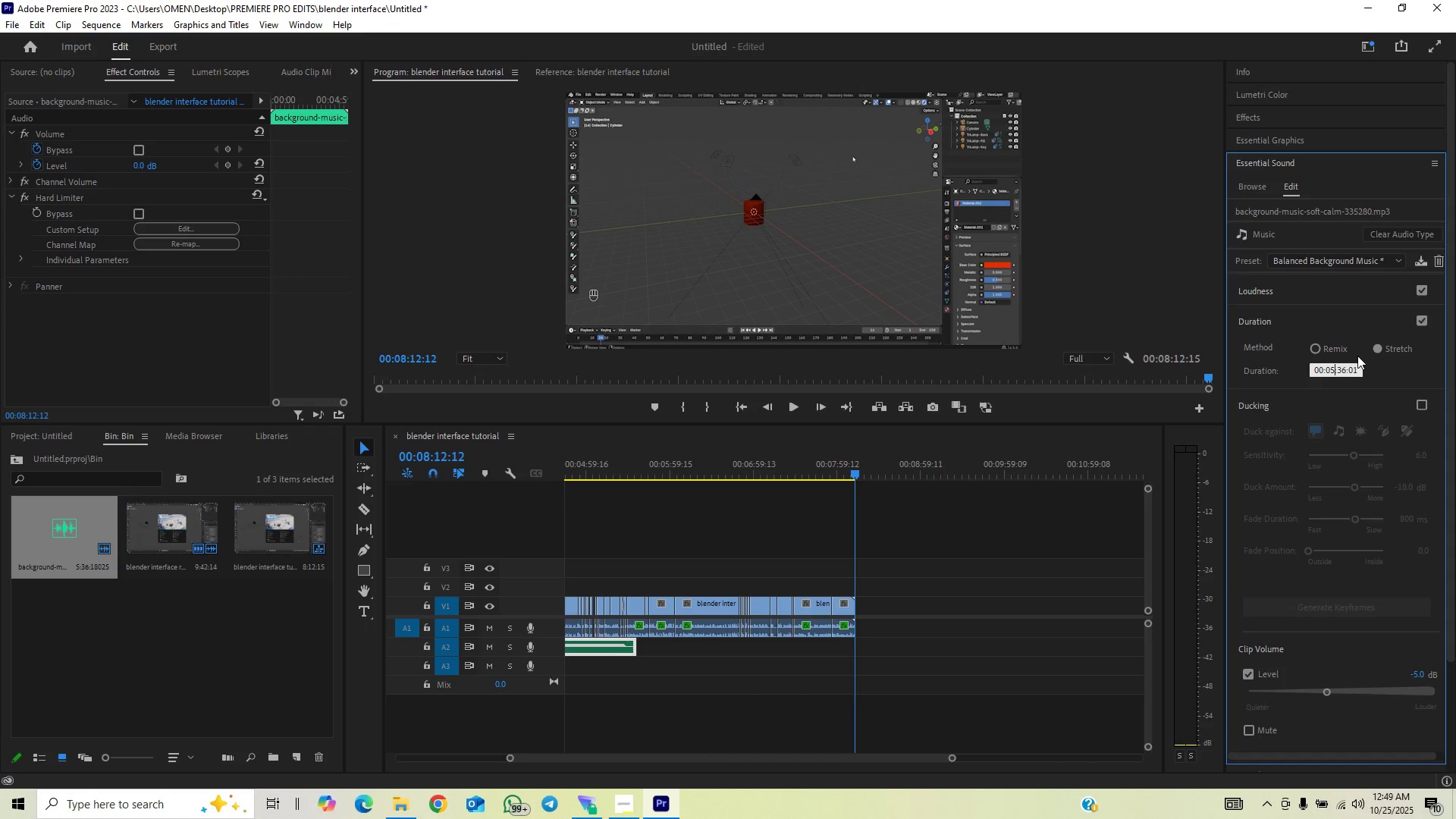 
key(Backspace)
 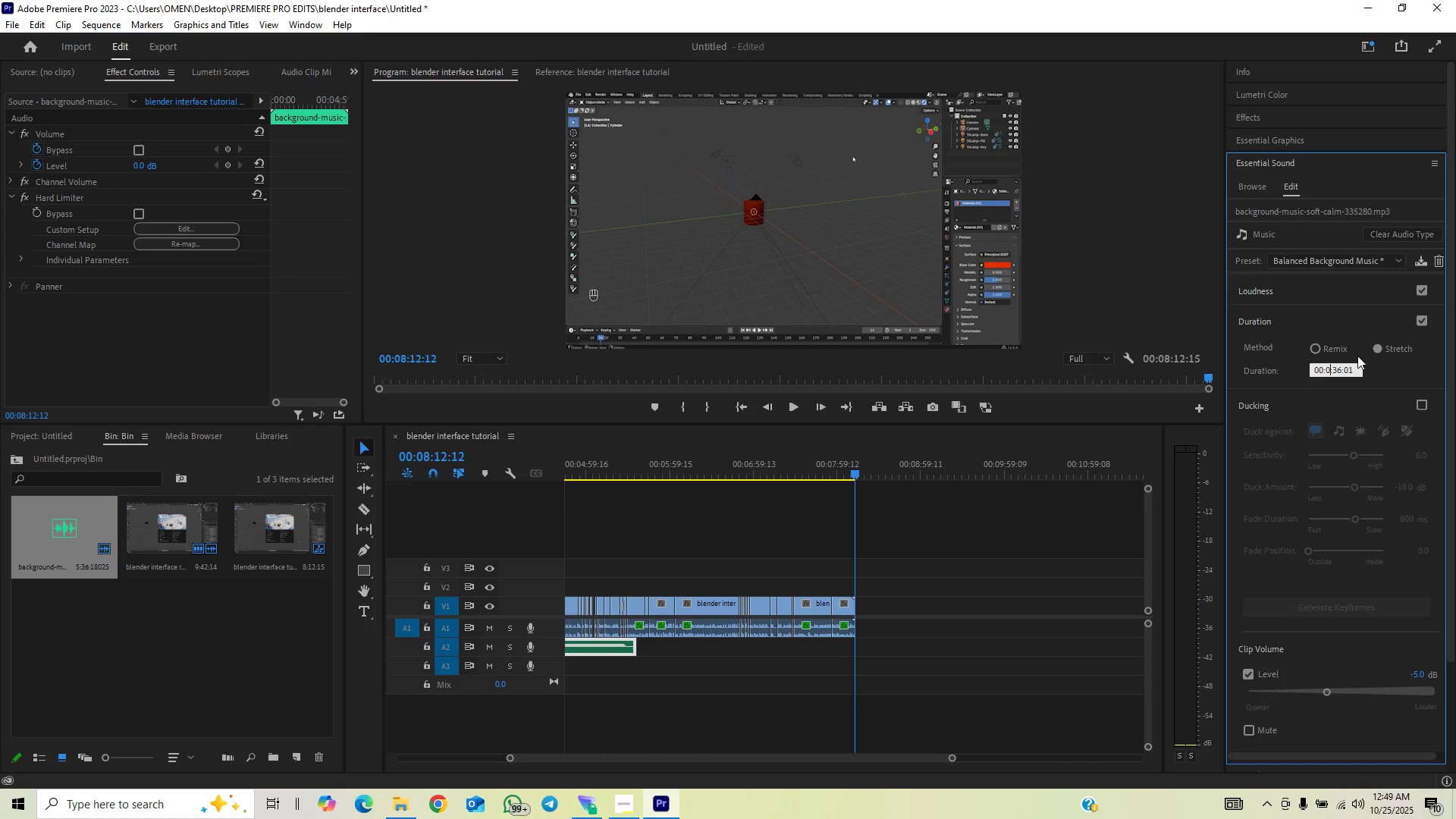 
key(8)
 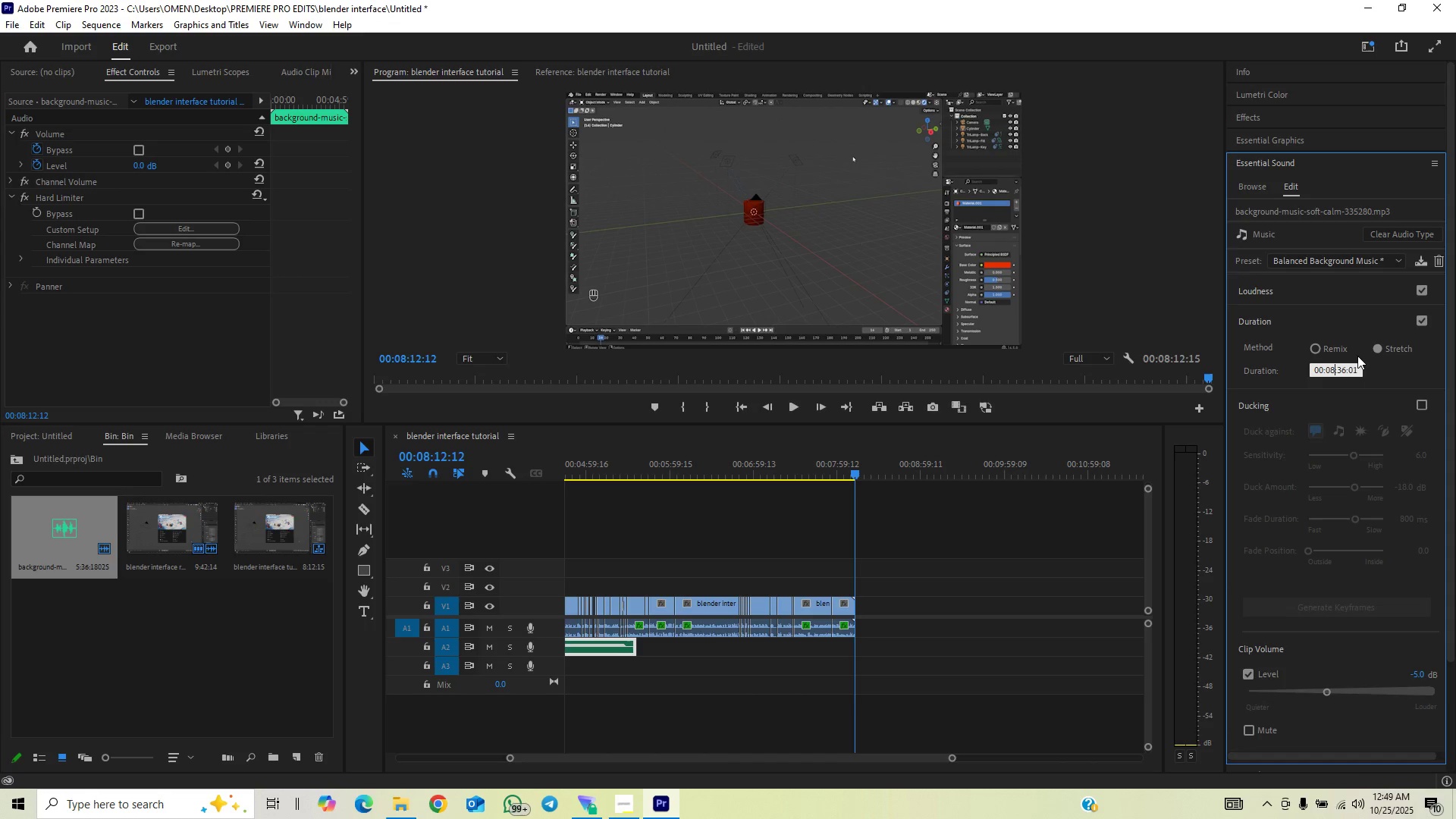 
key(ArrowRight)
 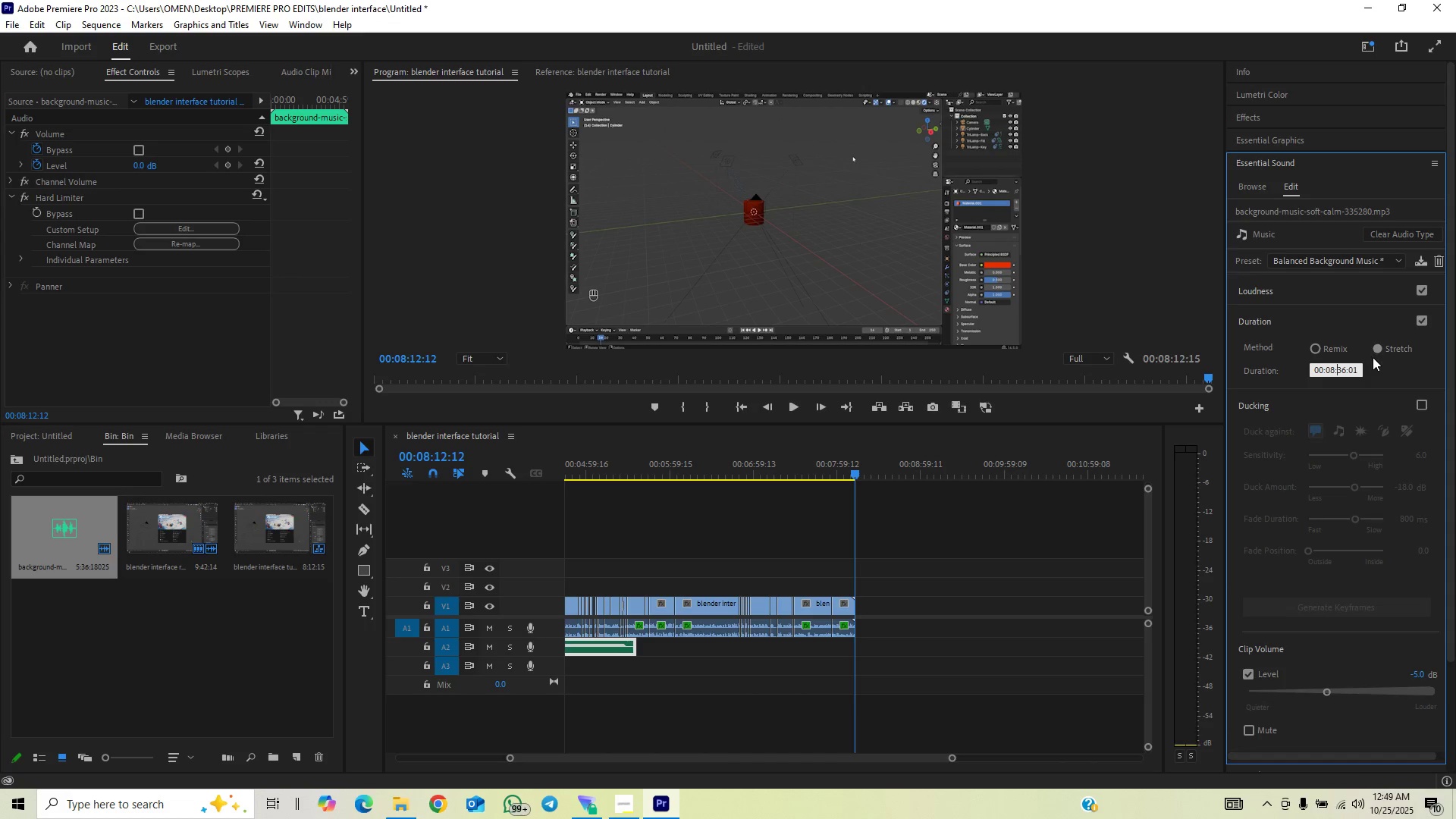 
key(ArrowRight)
 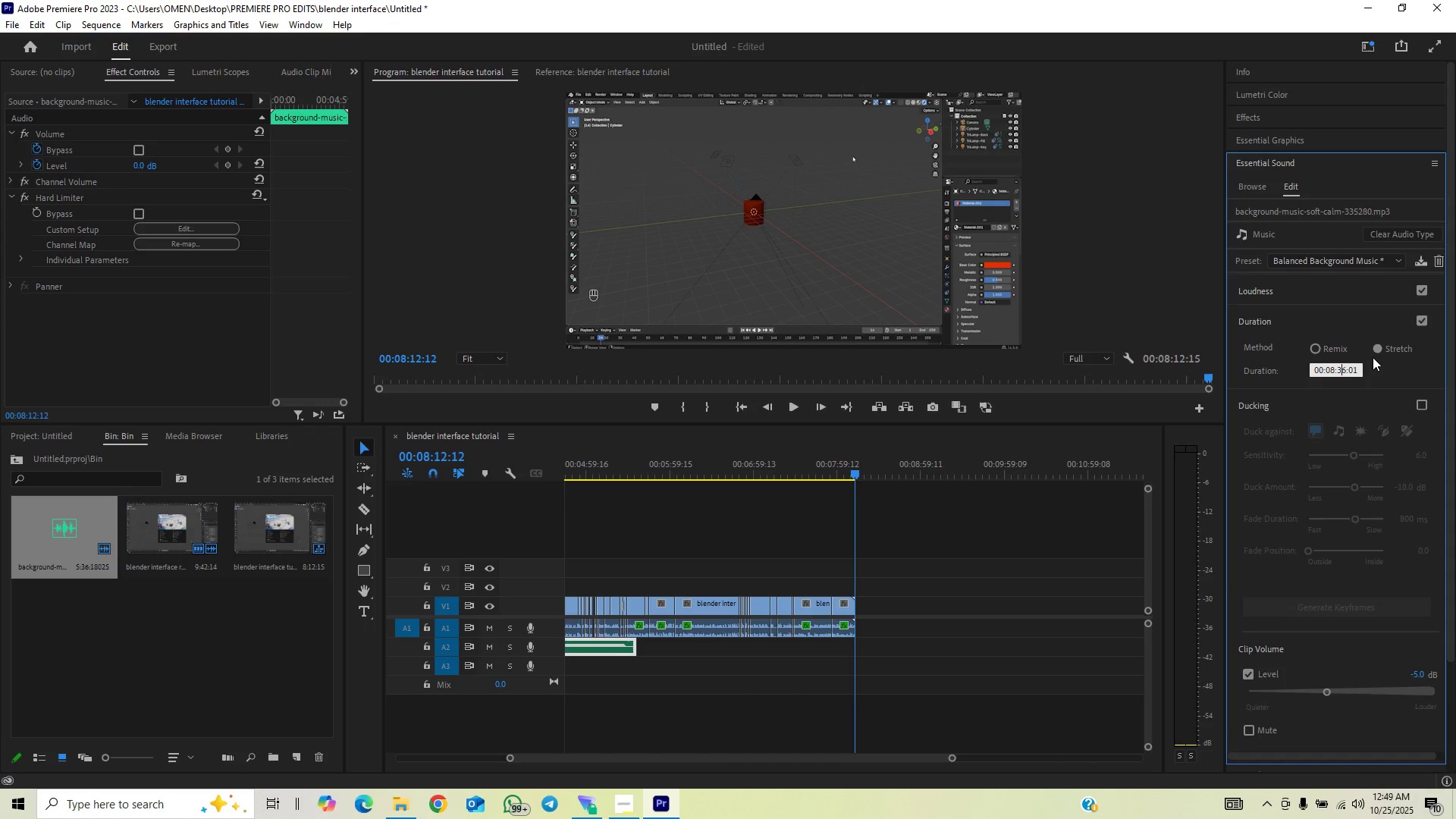 
key(ArrowRight)
 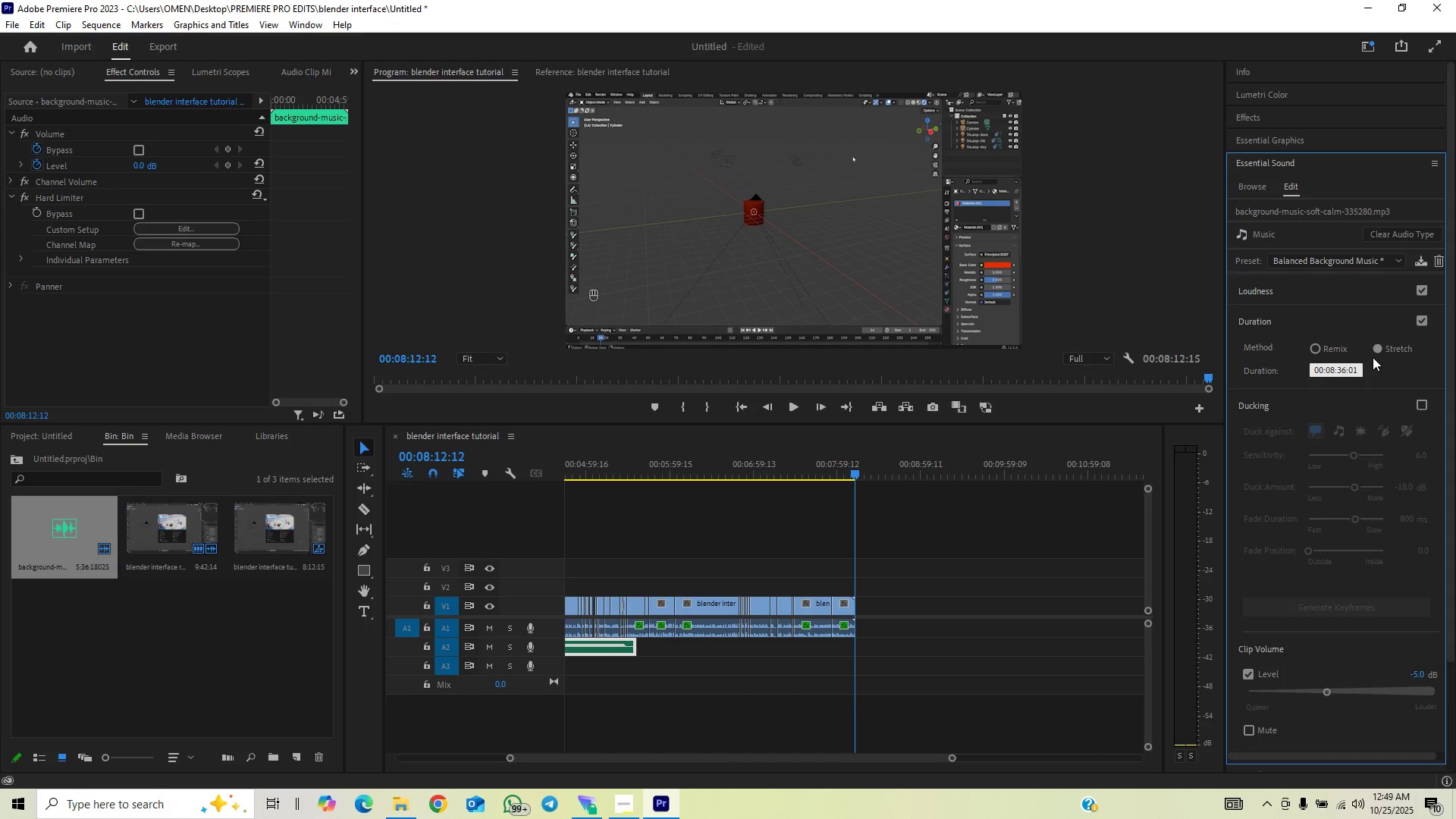 
key(Backspace)
key(Backspace)
type(10)
 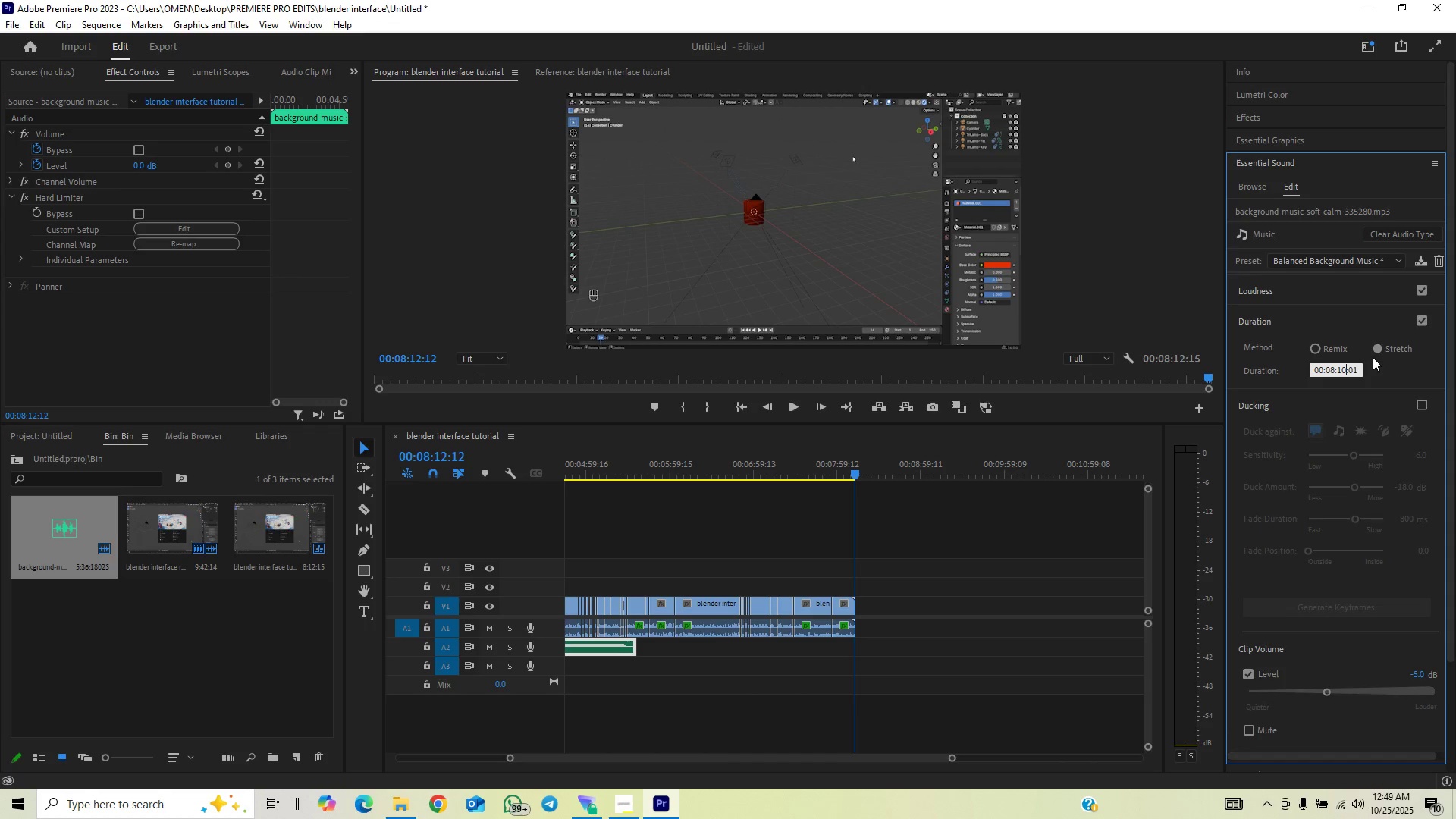 
key(Enter)
 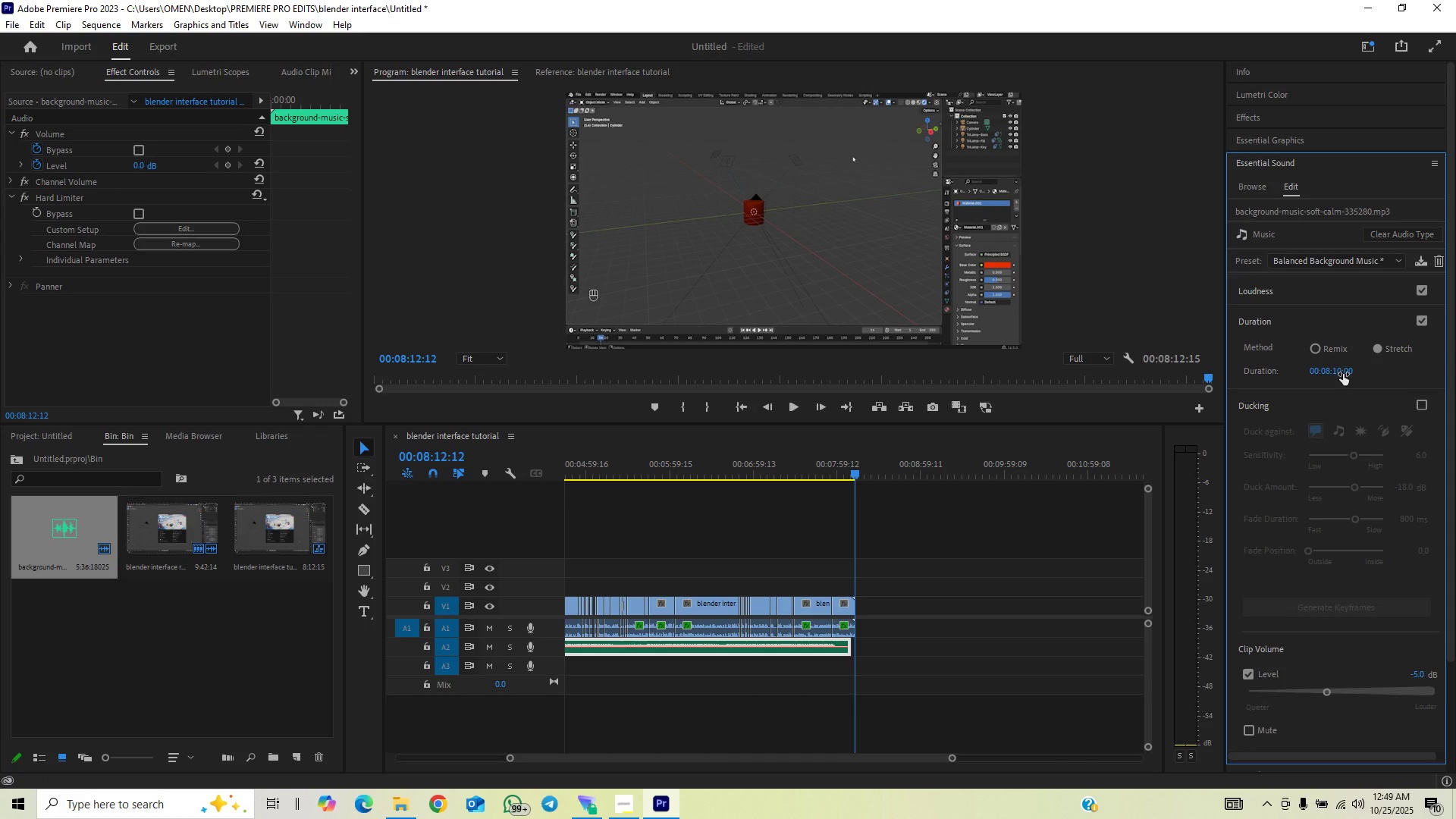 
wait(5.68)
 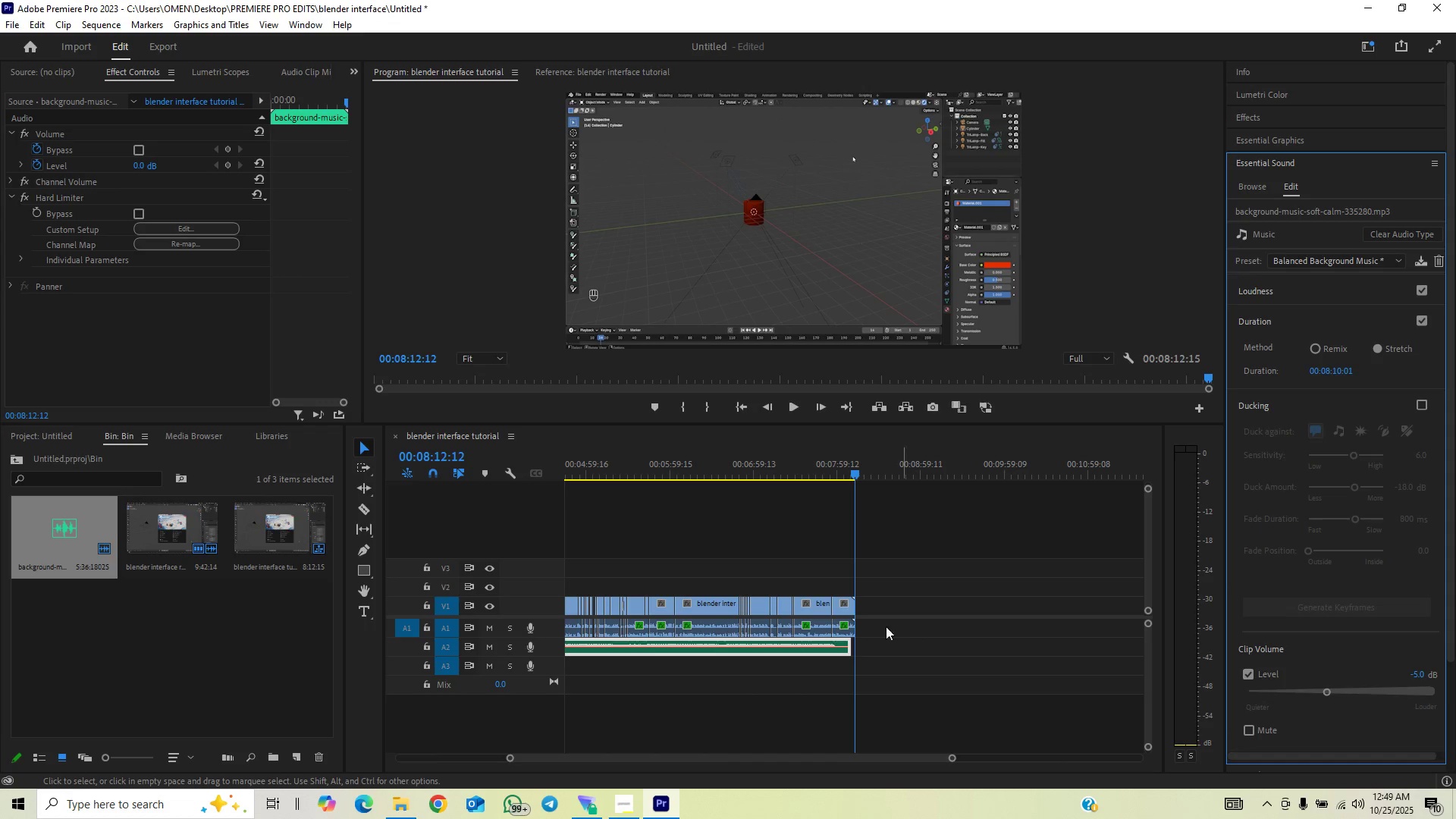 
key(ArrowRight)
 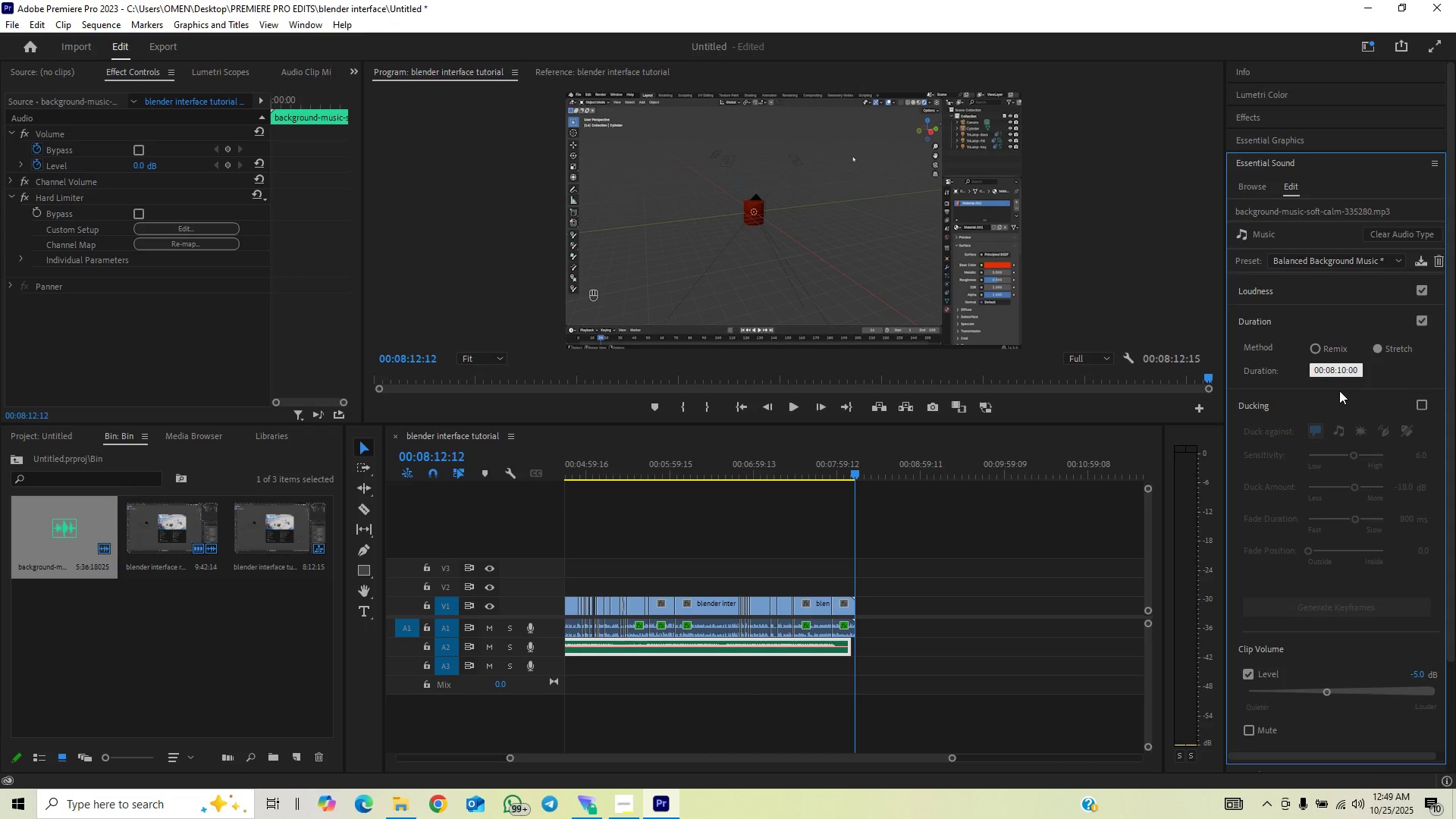 
key(ArrowRight)
 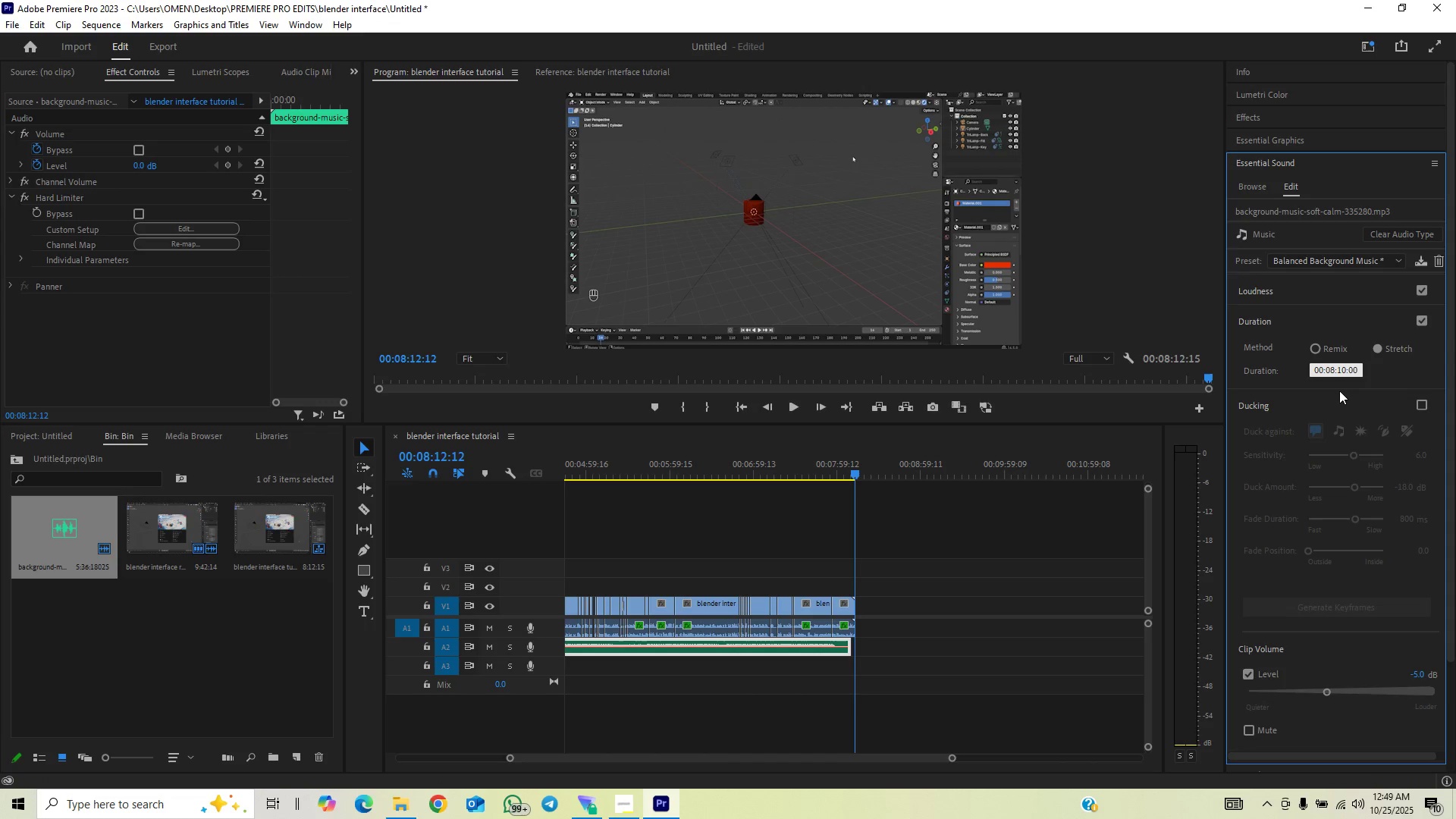 
key(ArrowRight)
 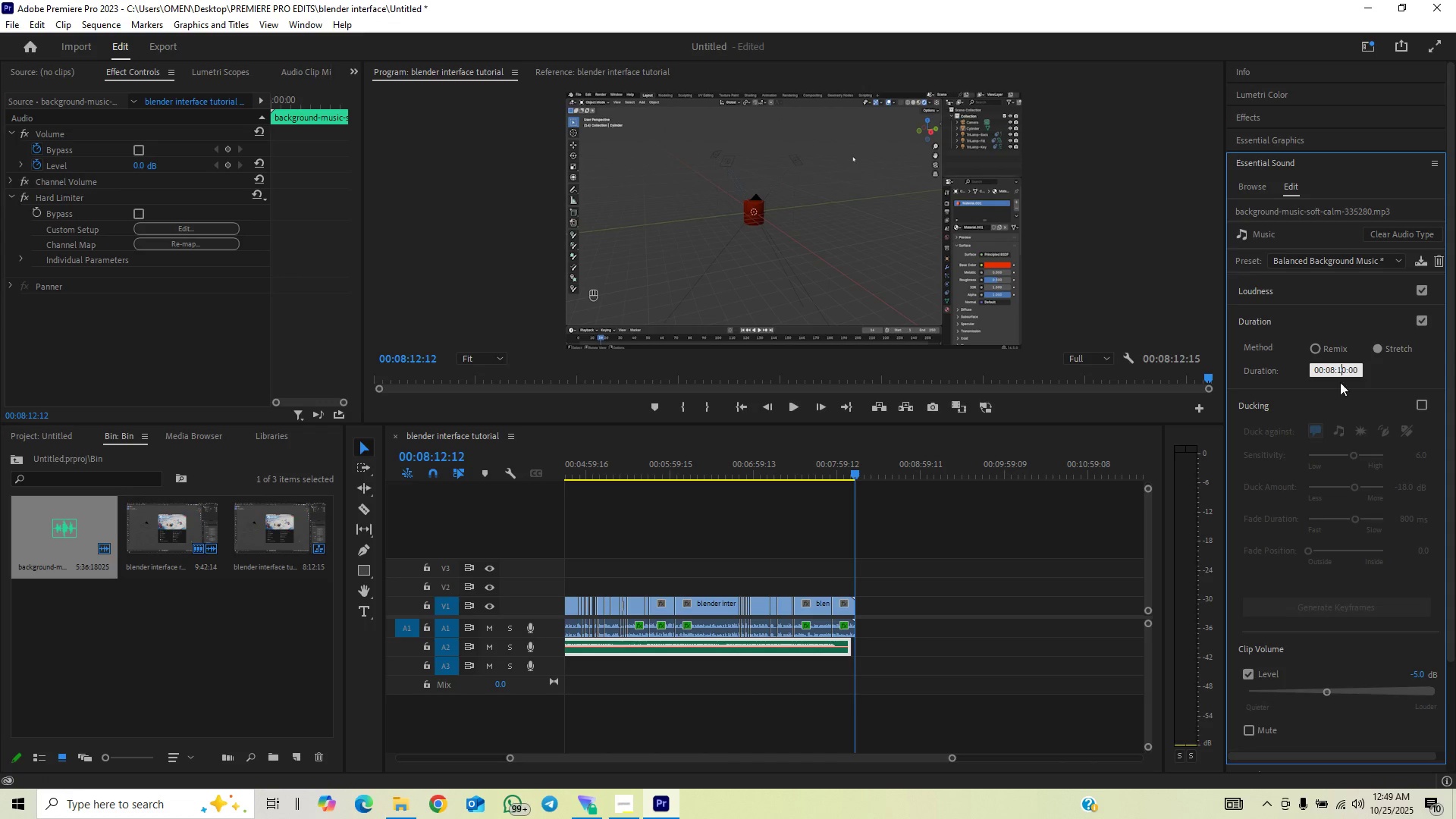 
key(Backspace)
 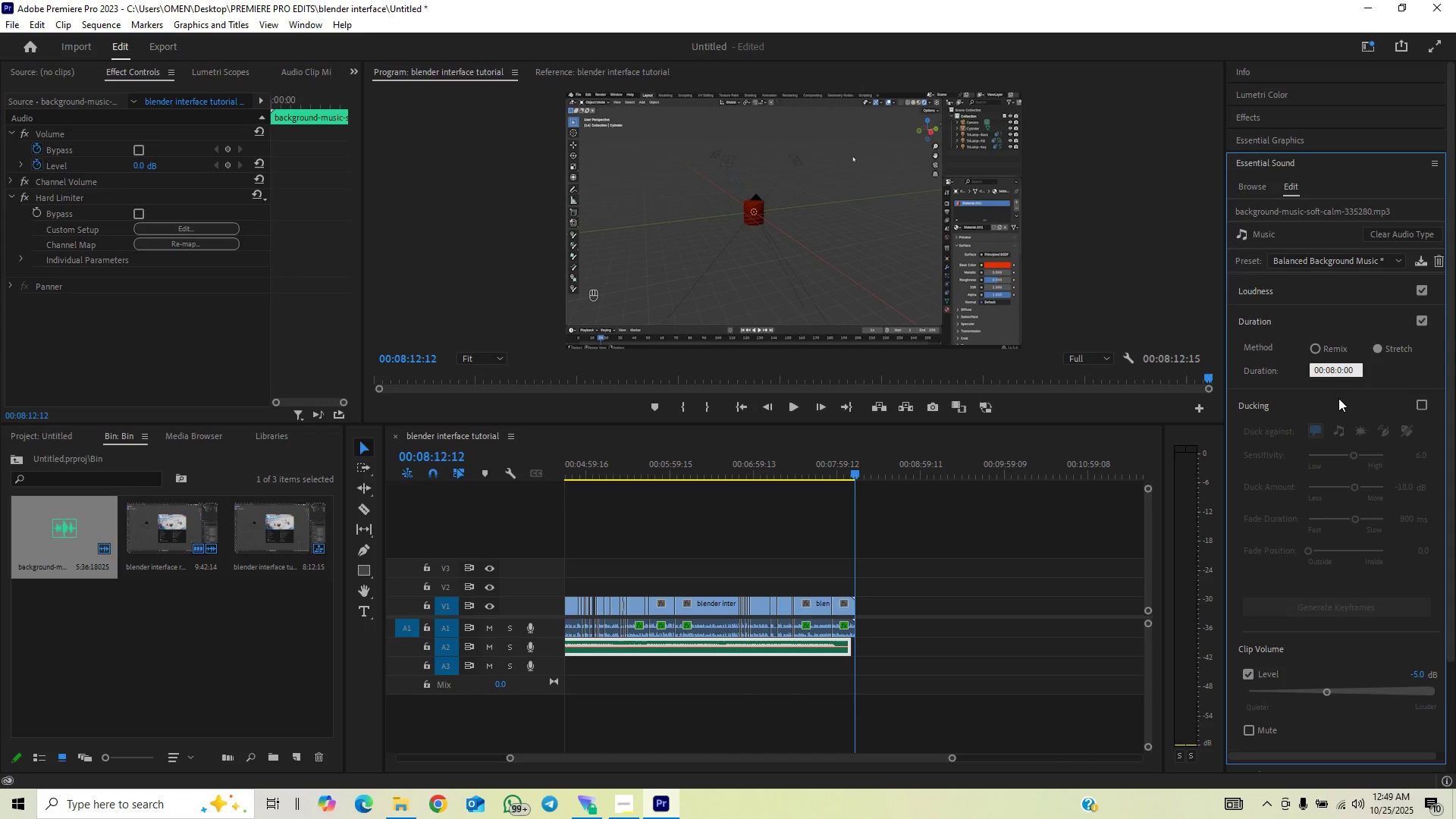 
key(3)
 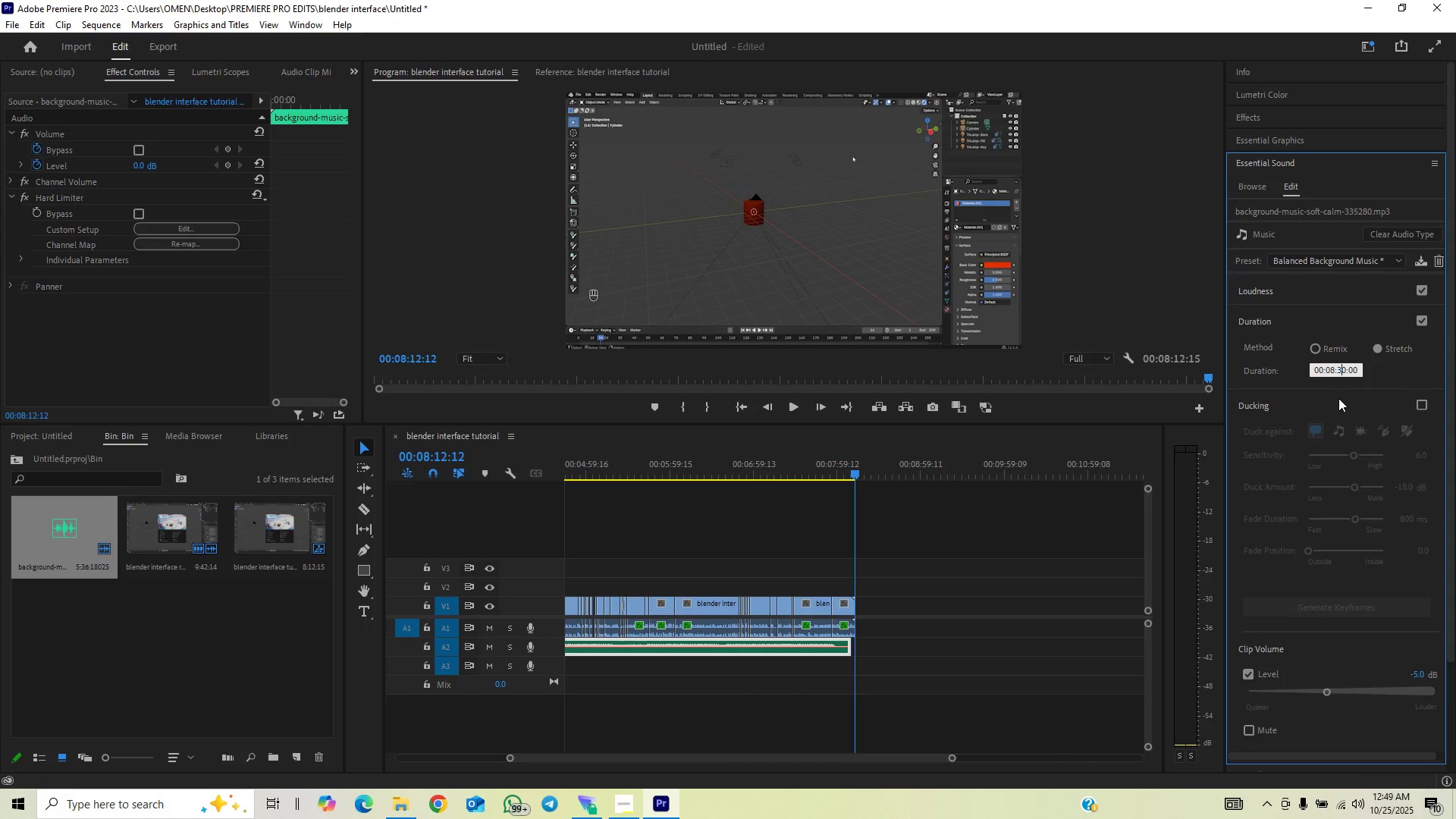 
key(Enter)
 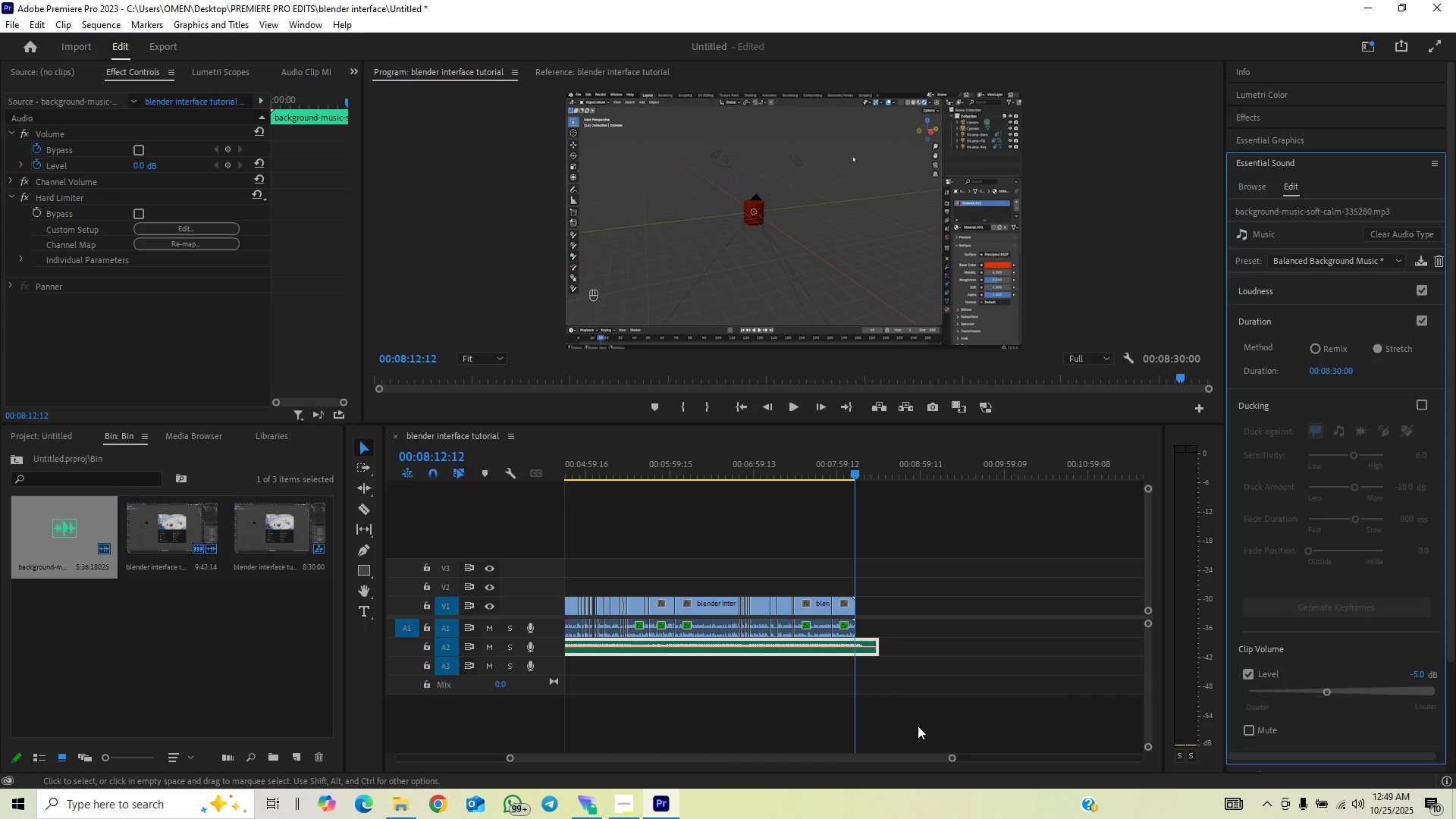 
left_click_drag(start_coordinate=[880, 653], to_coordinate=[866, 661])
 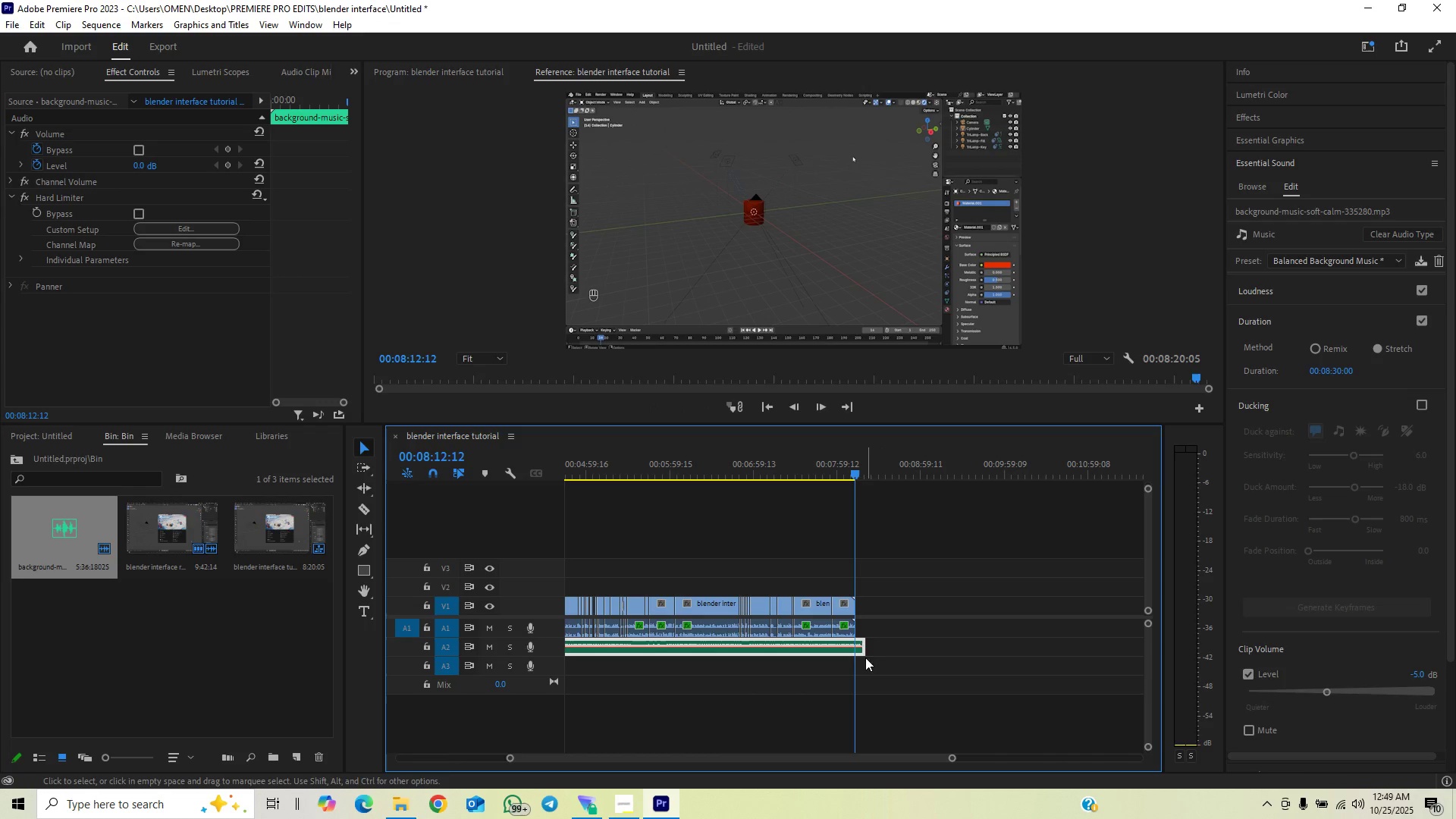 
left_click_drag(start_coordinate=[864, 652], to_coordinate=[859, 656])
 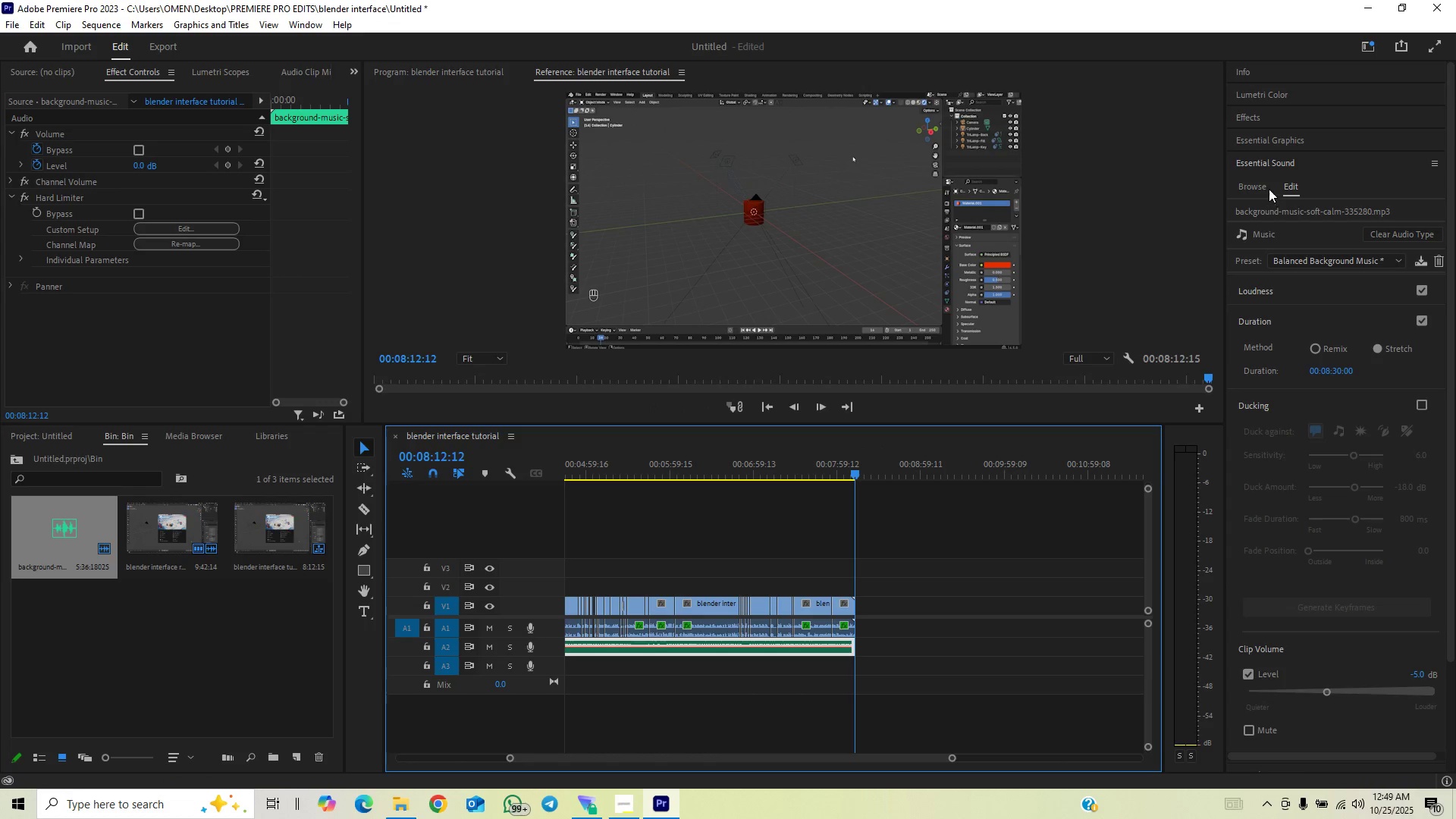 
left_click([1265, 162])
 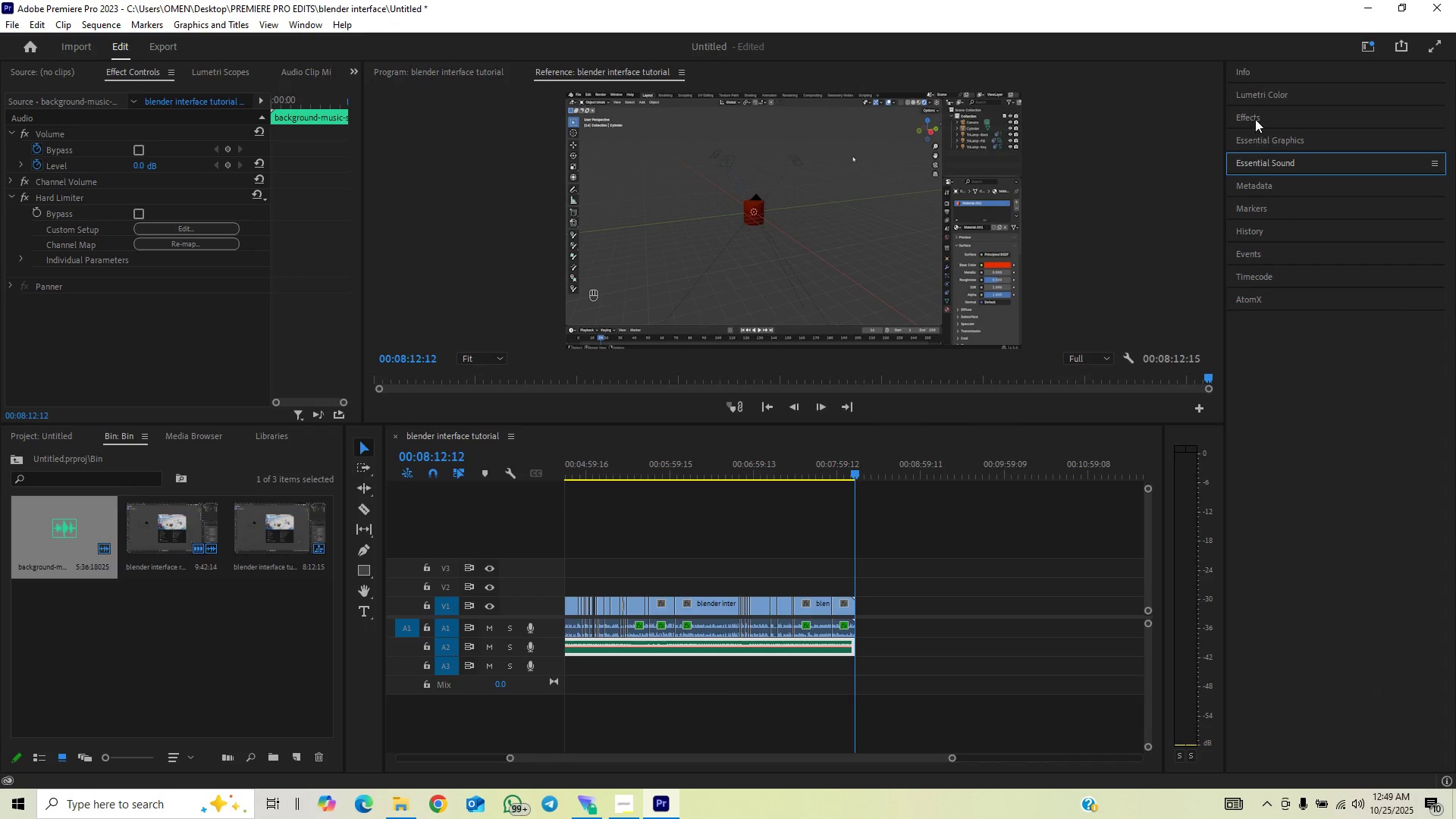 
left_click([1255, 118])
 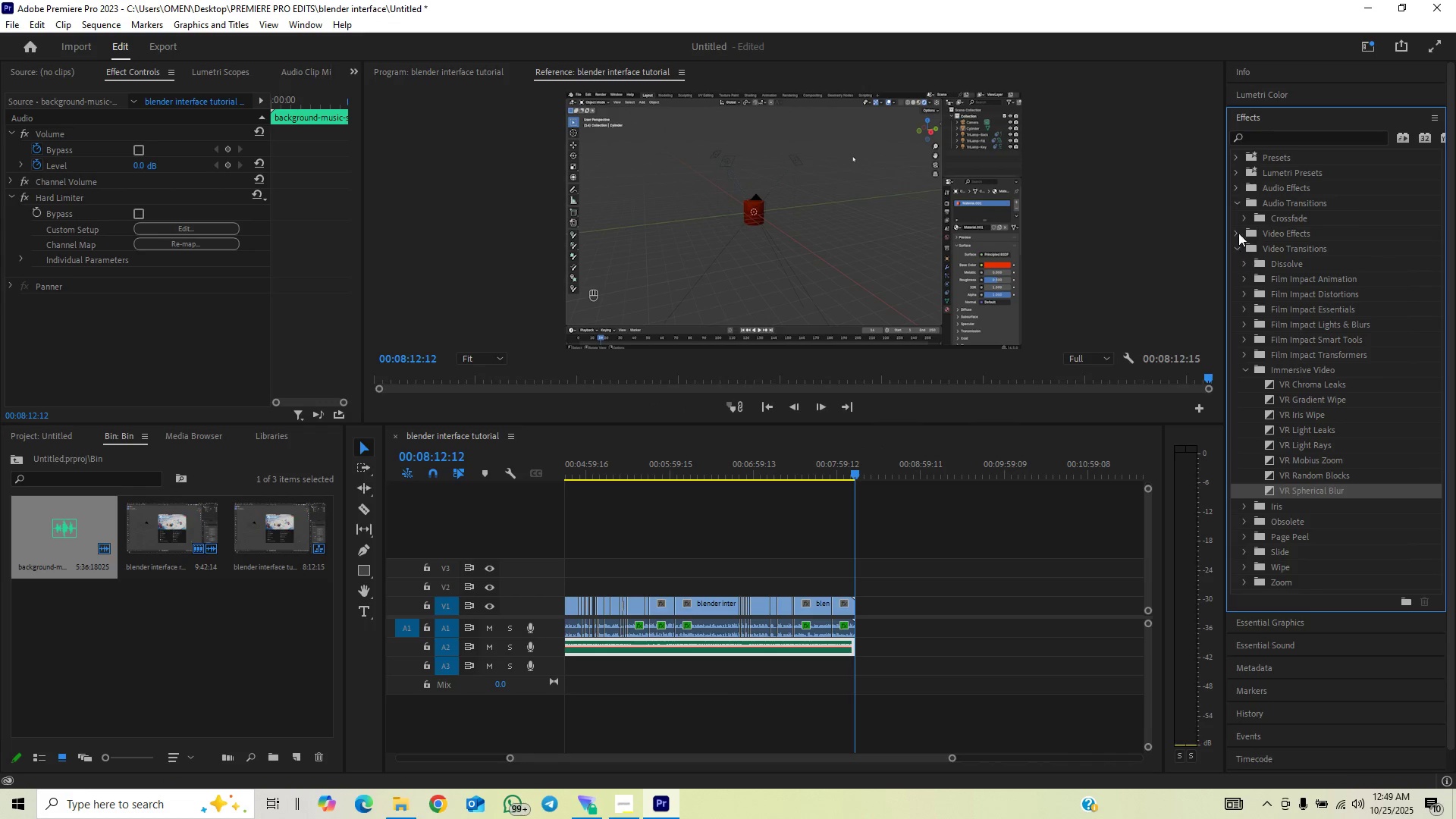 
left_click([1238, 202])
 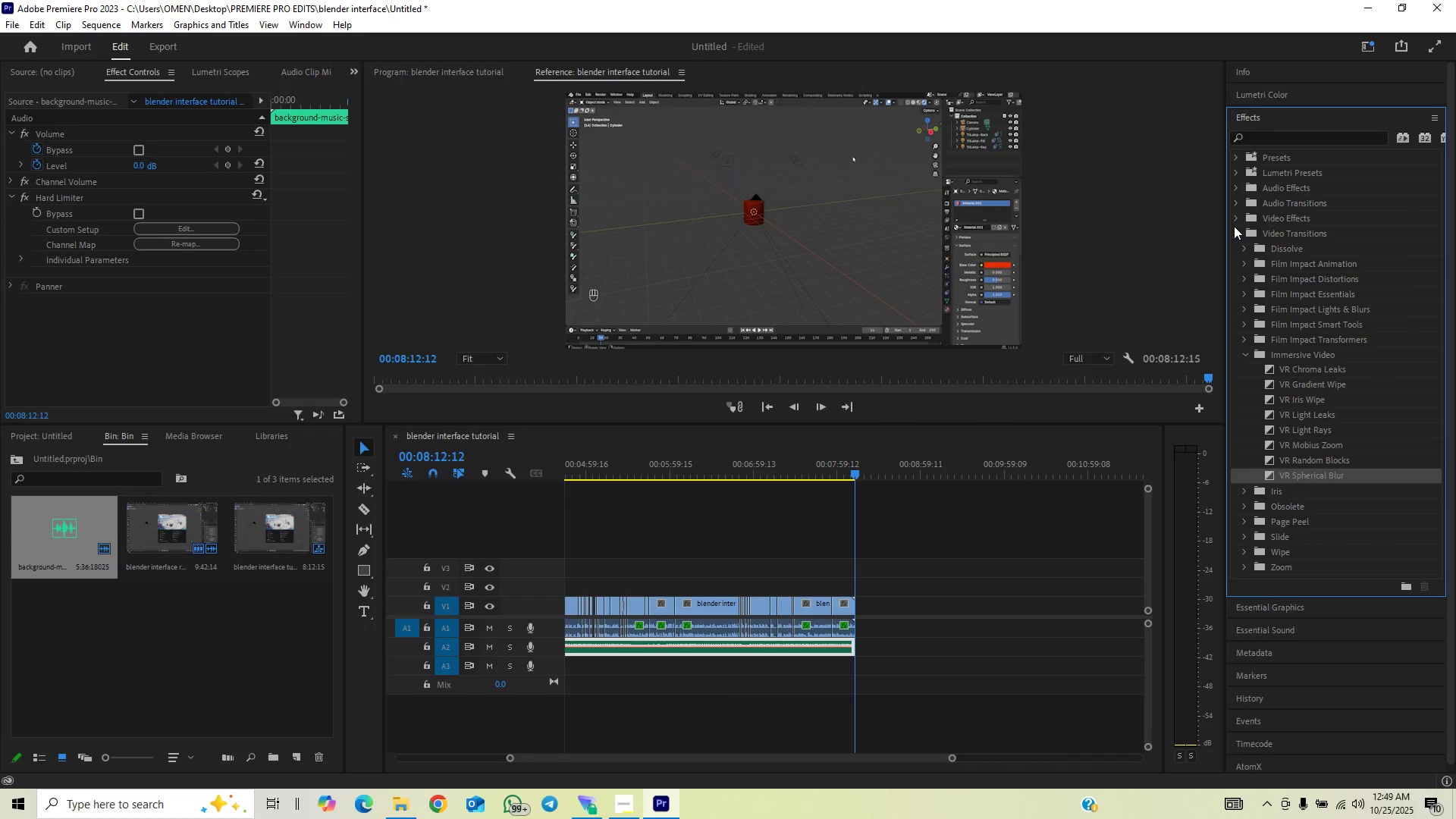 
left_click([1234, 227])
 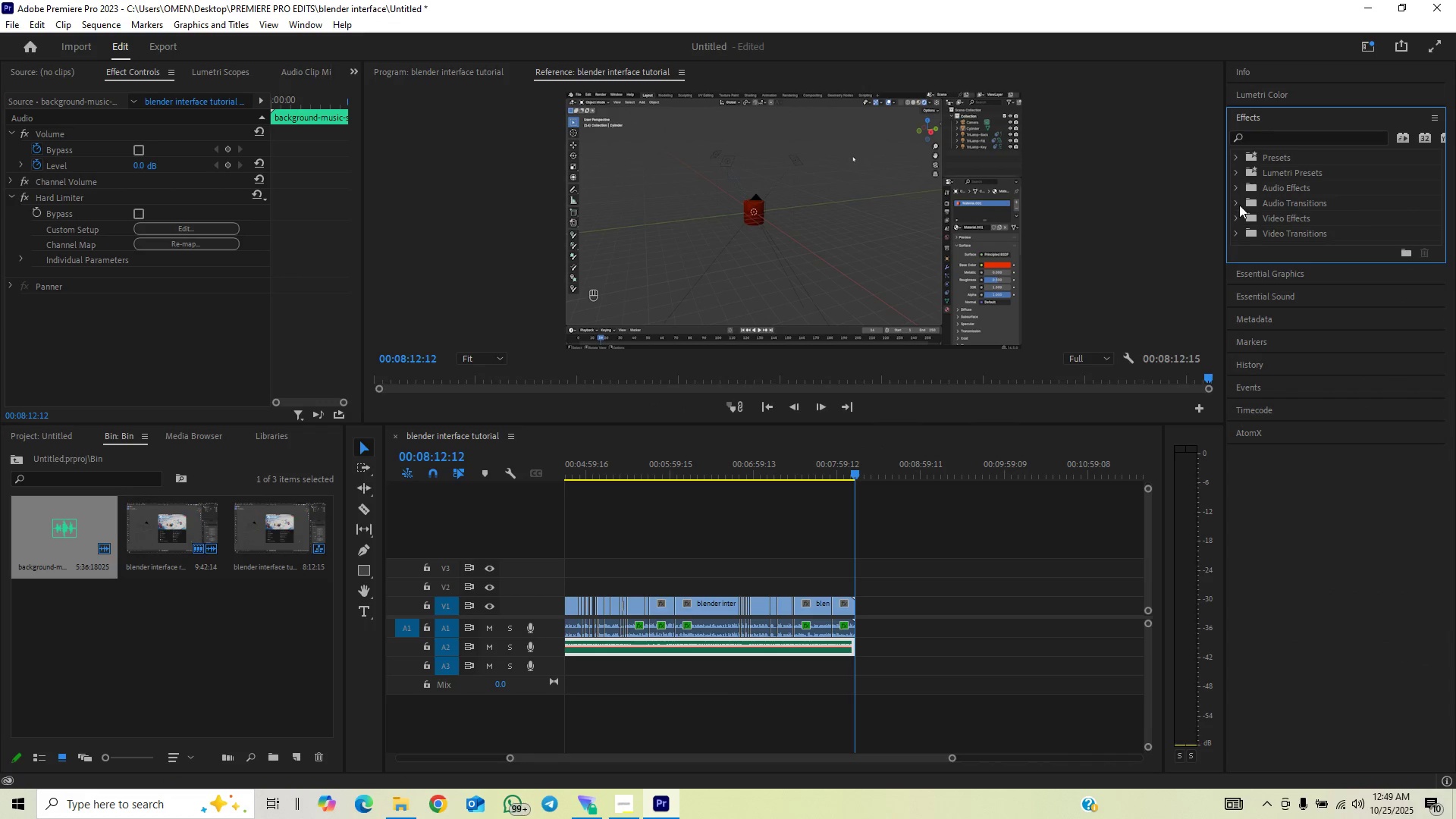 
left_click([1239, 205])
 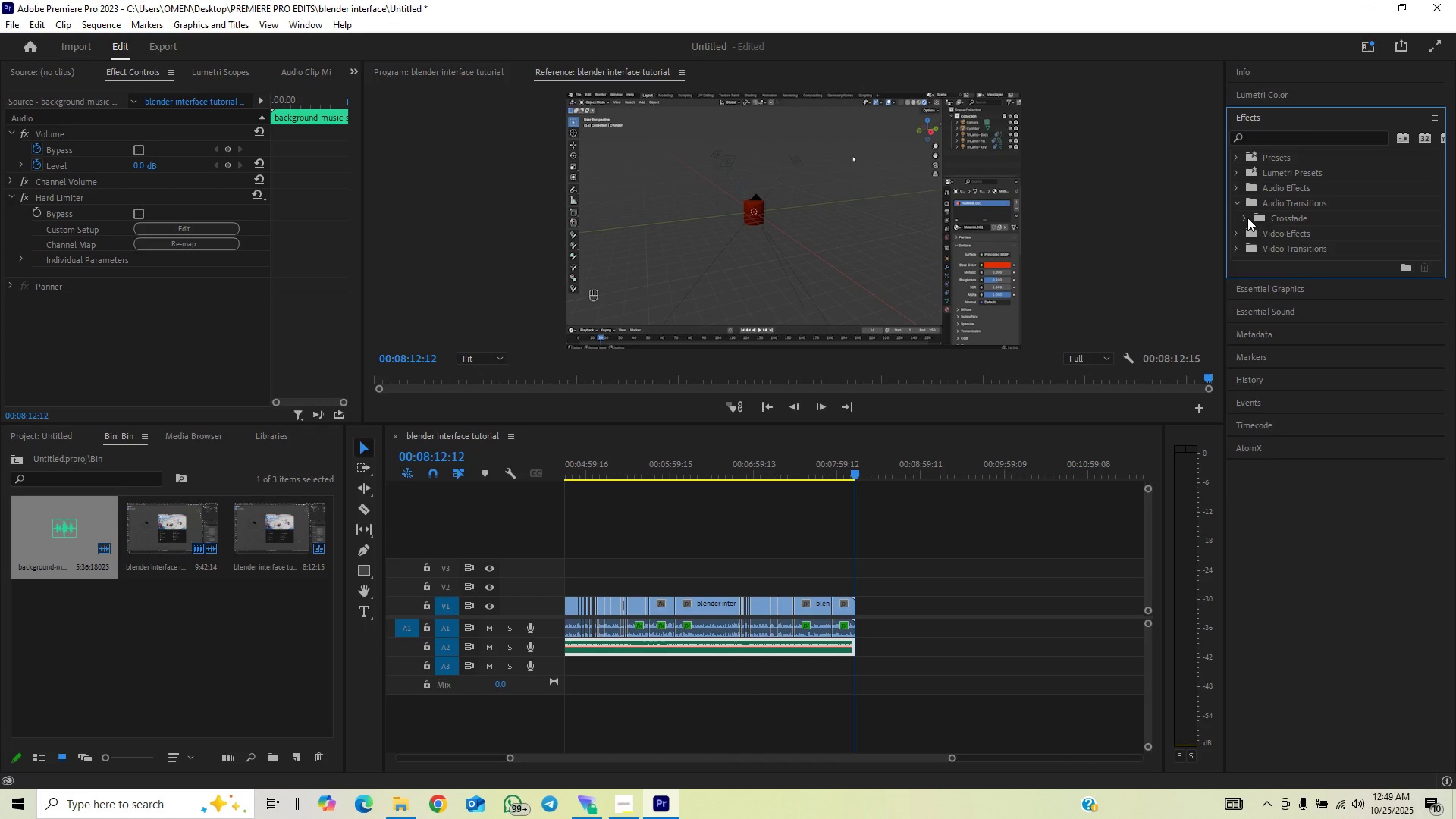 
left_click([1247, 218])
 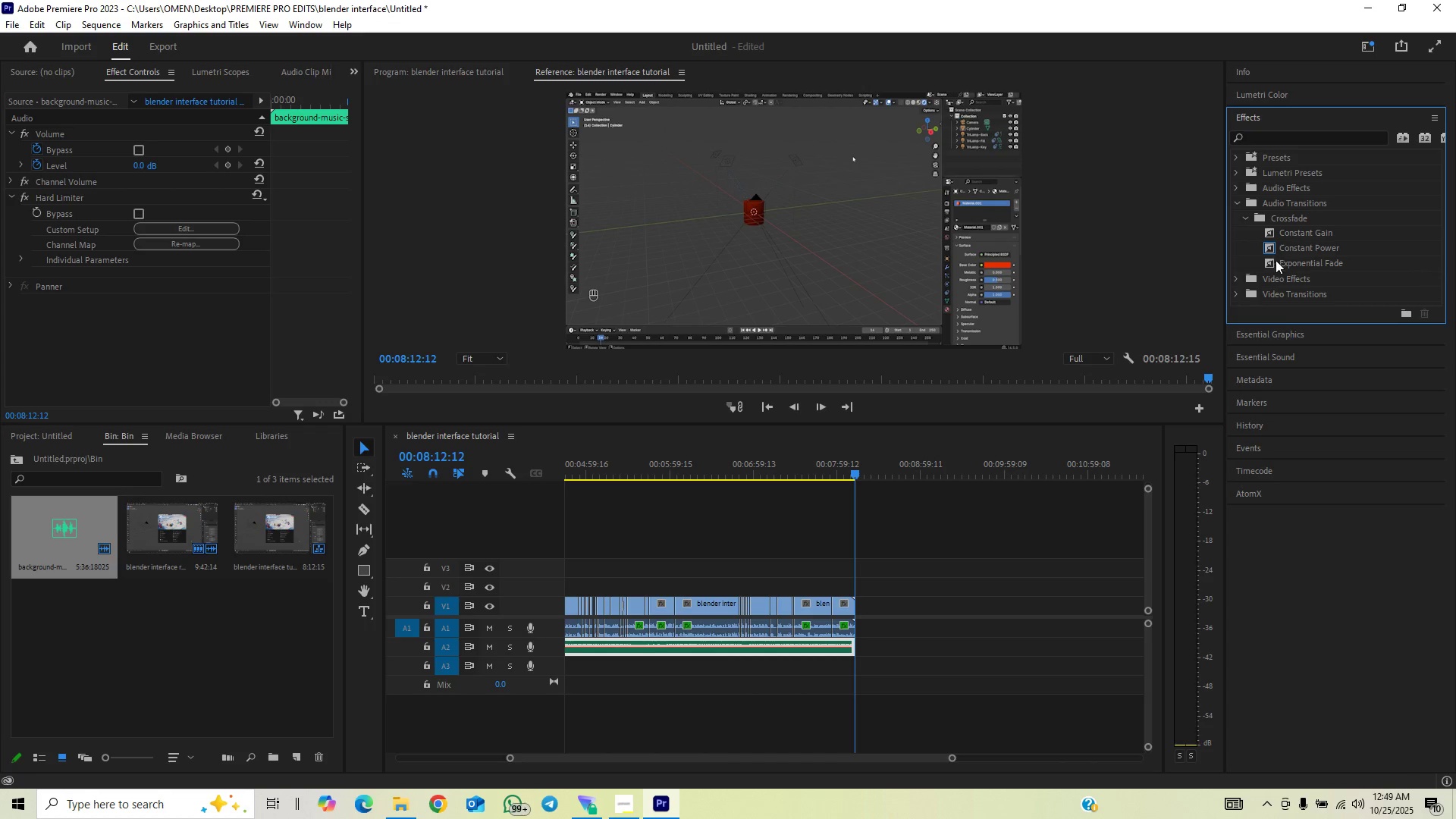 
left_click_drag(start_coordinate=[1276, 260], to_coordinate=[1248, 264])
 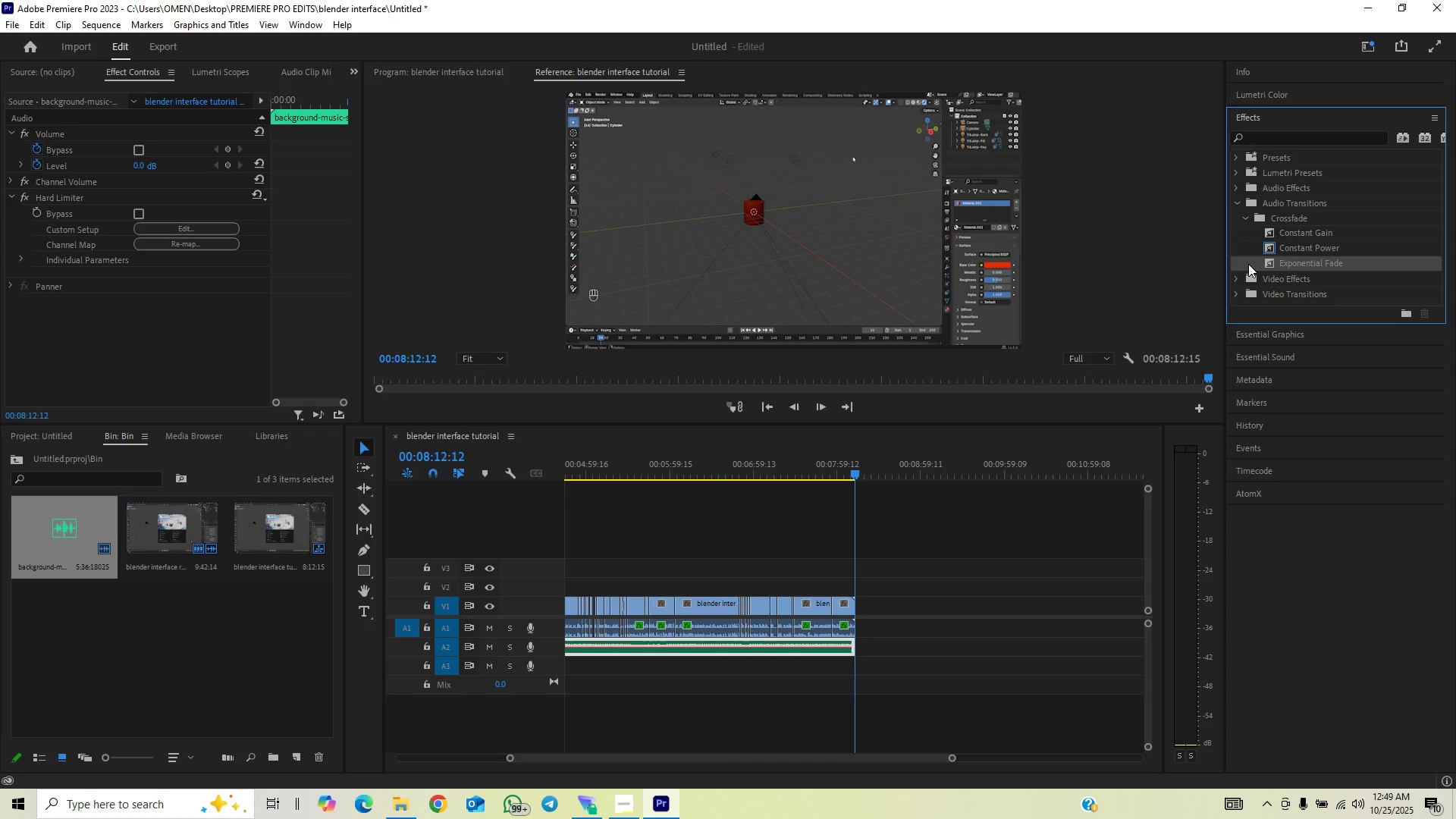 
left_click_drag(start_coordinate=[1248, 264], to_coordinate=[845, 645])
 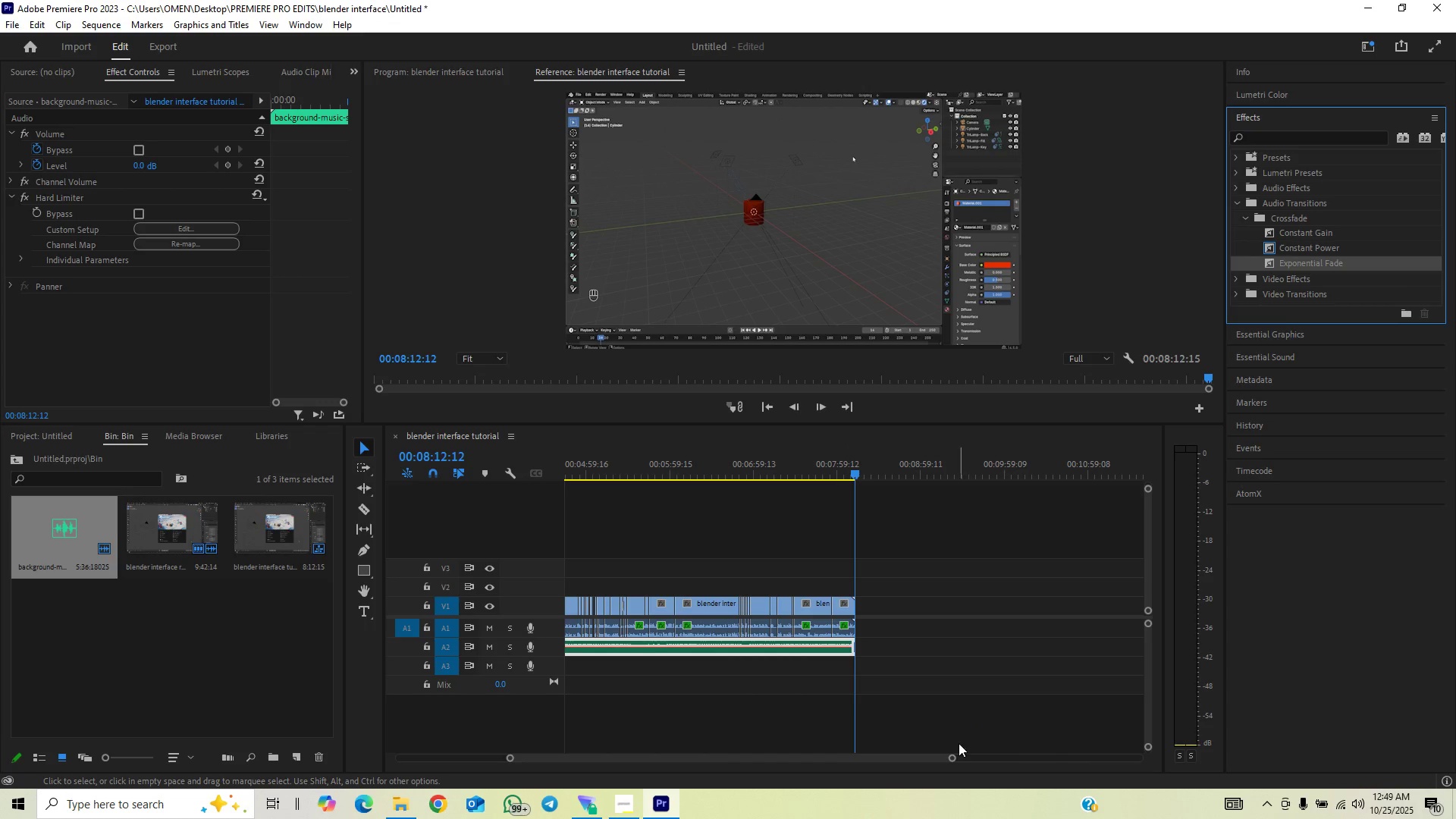 
left_click_drag(start_coordinate=[949, 759], to_coordinate=[777, 778])
 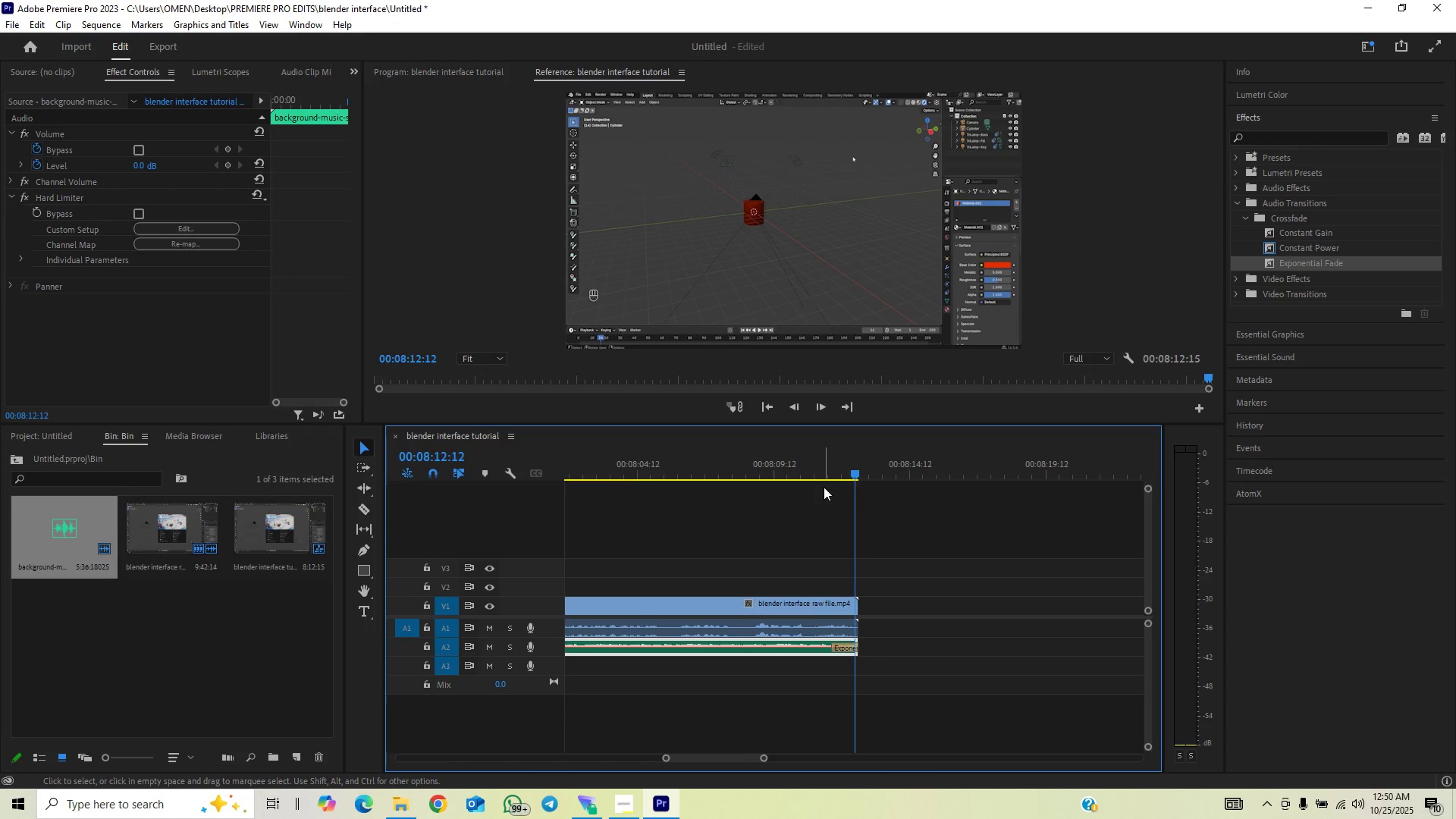 
left_click([824, 468])
 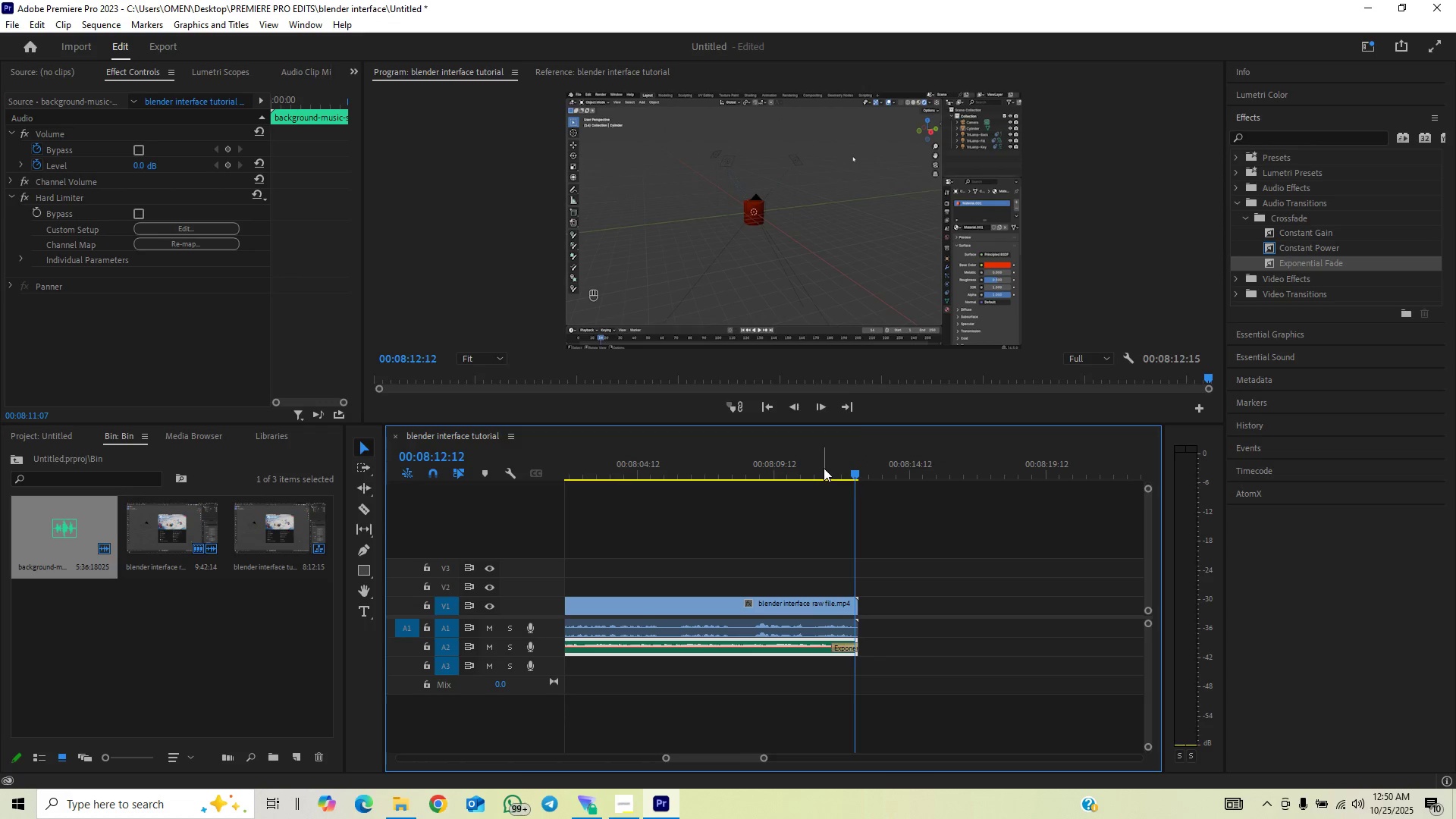 
key(Space)
 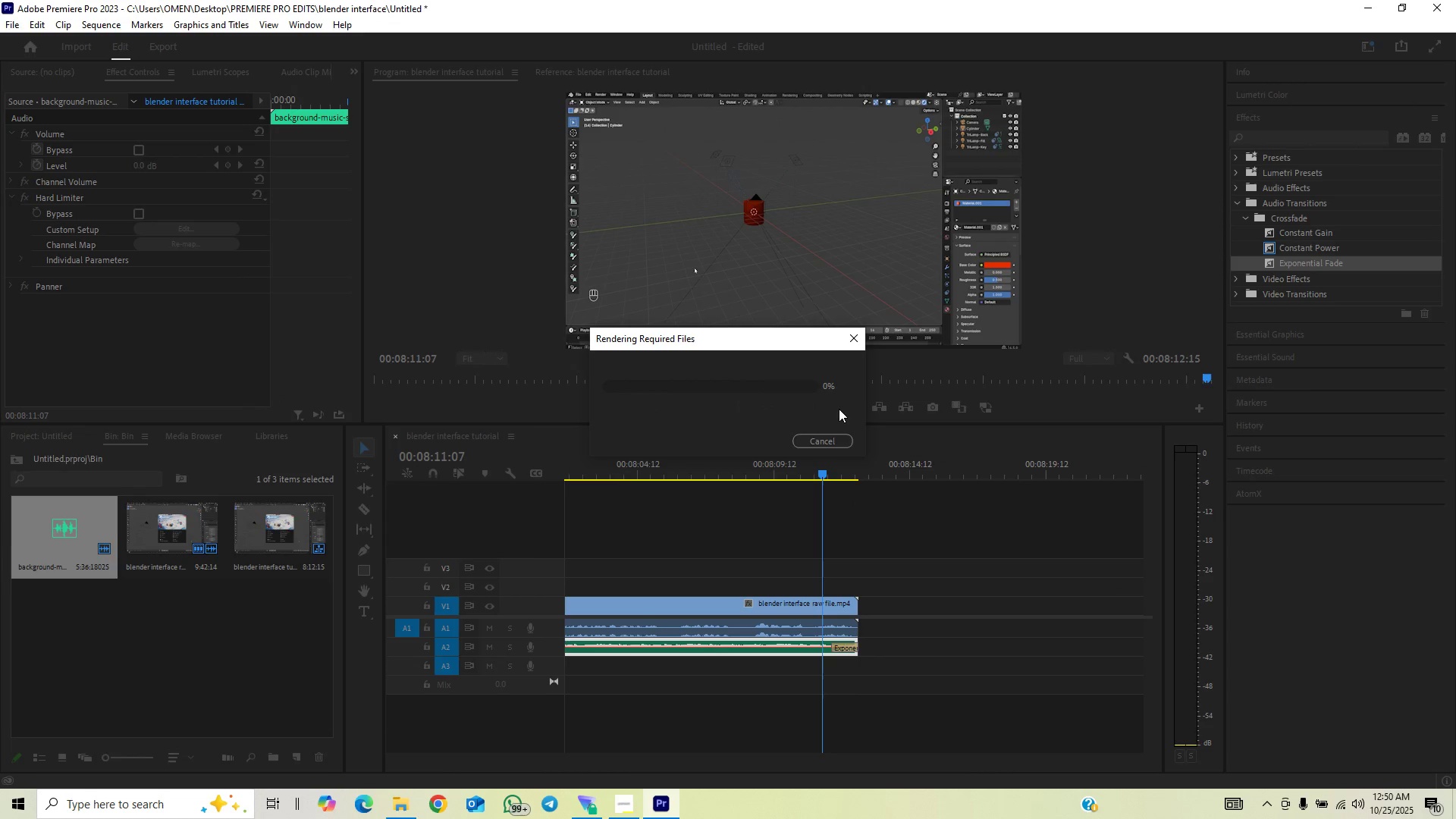 
wait(9.94)
 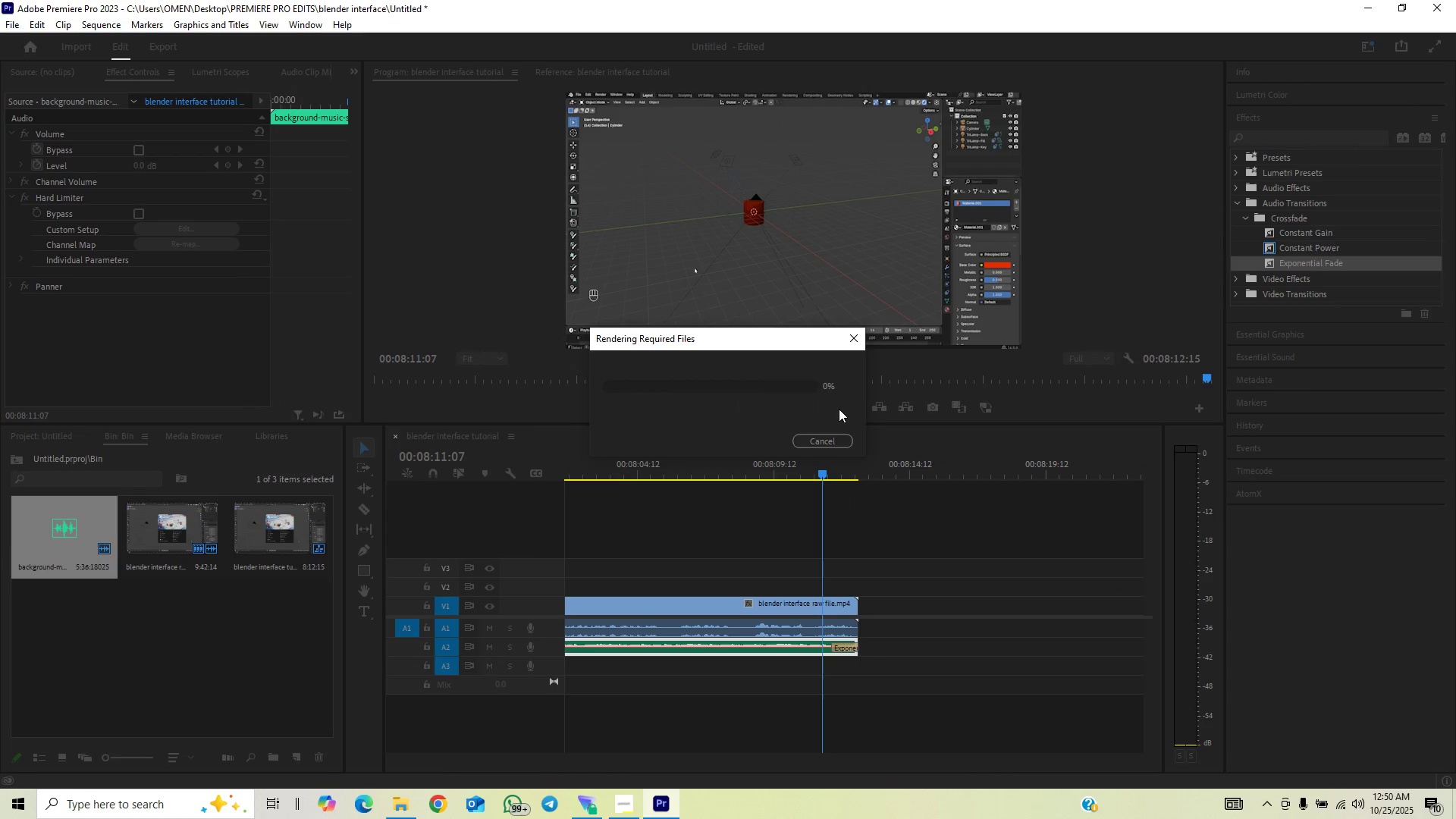 
mouse_move([846, 369])
 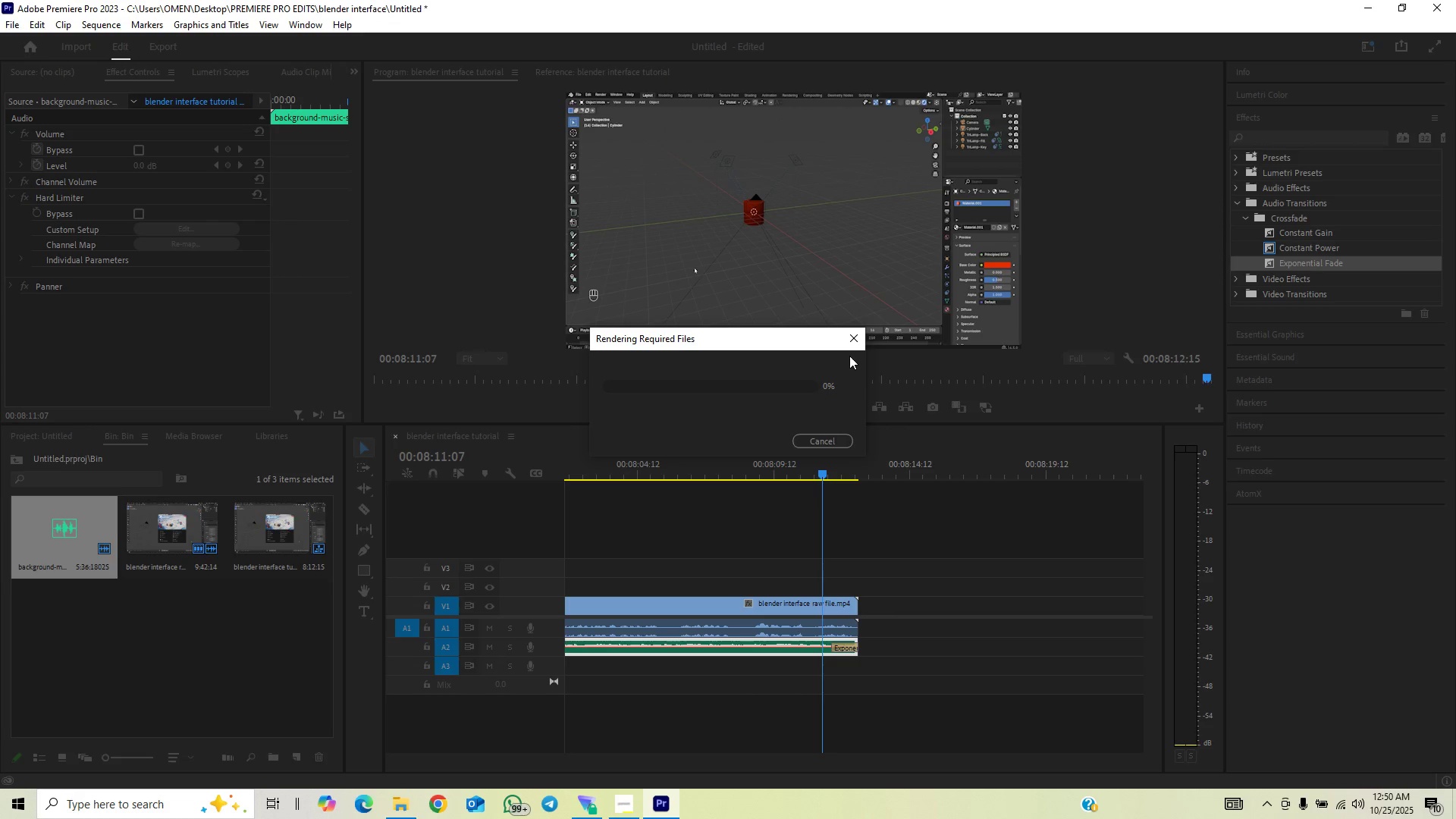 
left_click([854, 336])
 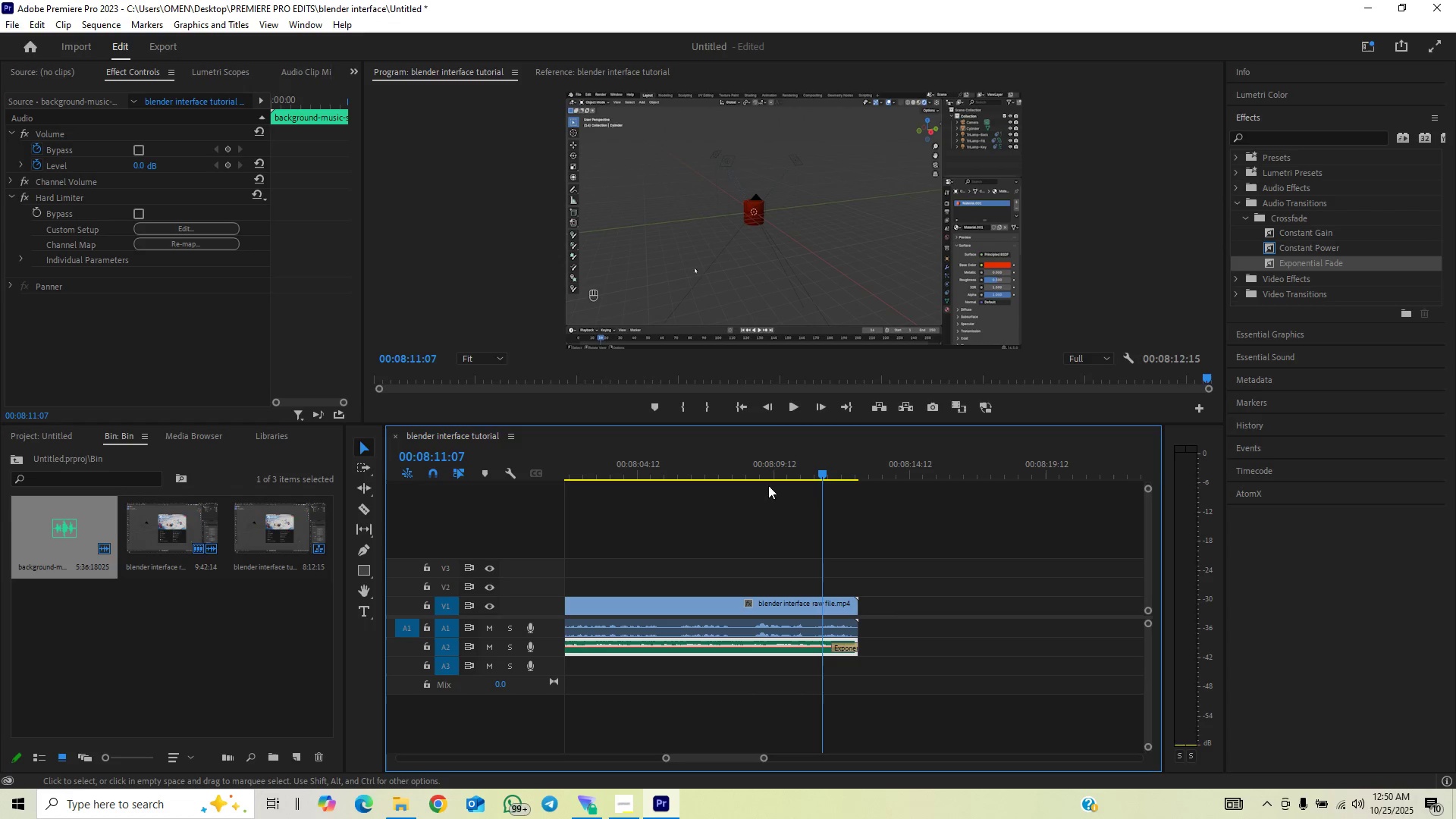 
left_click([777, 472])
 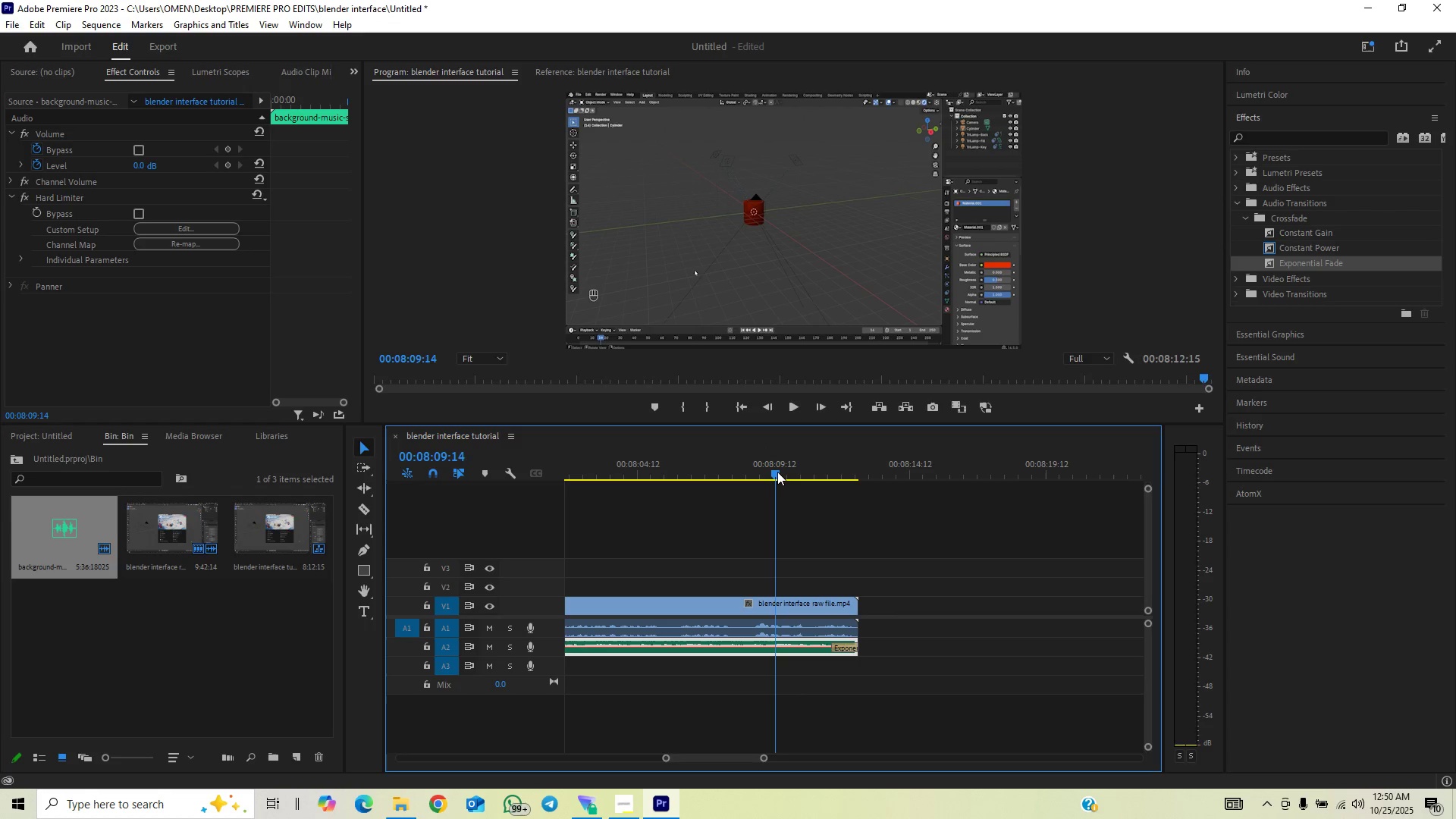 
left_click_drag(start_coordinate=[777, 472], to_coordinate=[730, 480])
 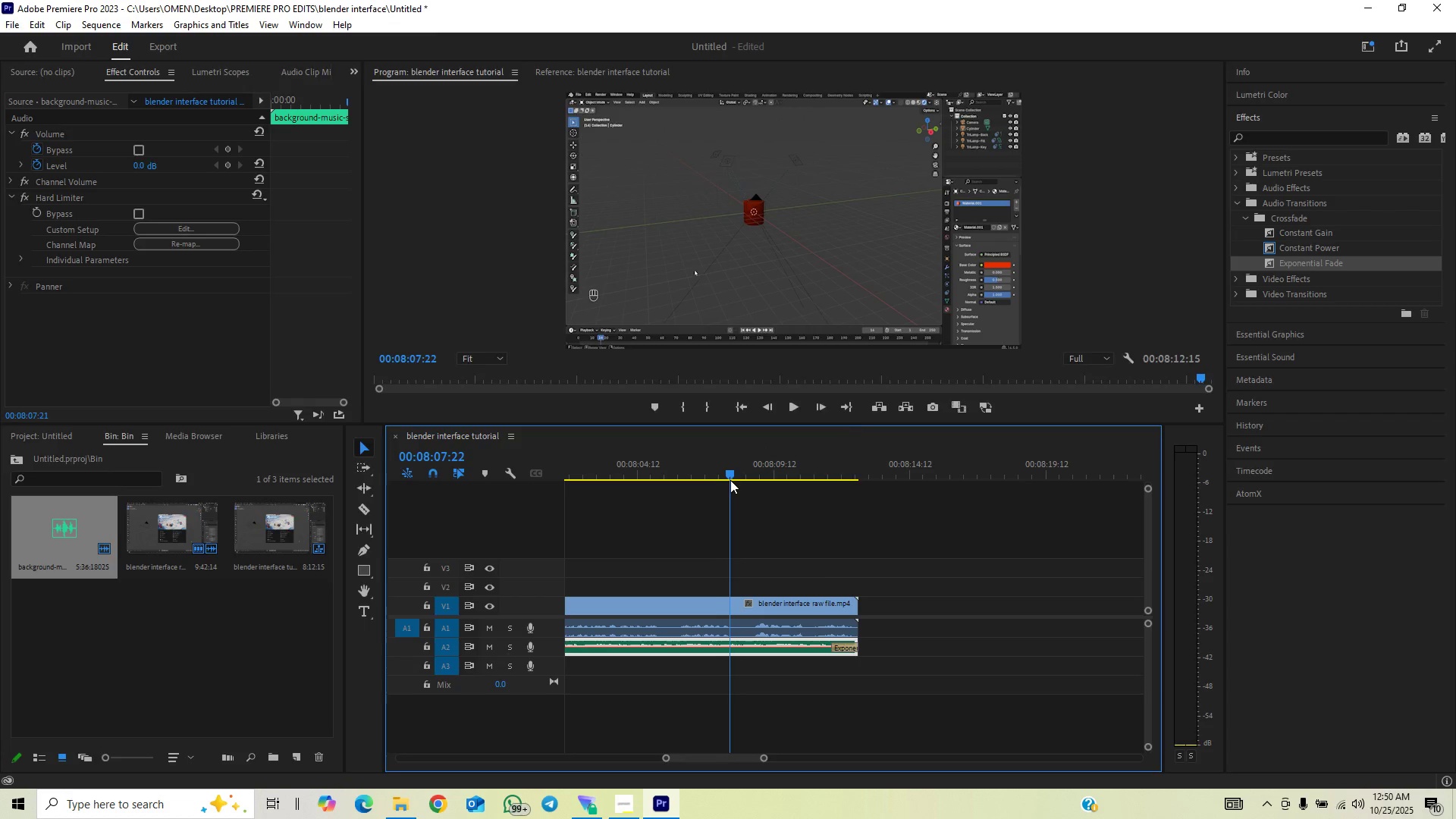 
key(Space)
 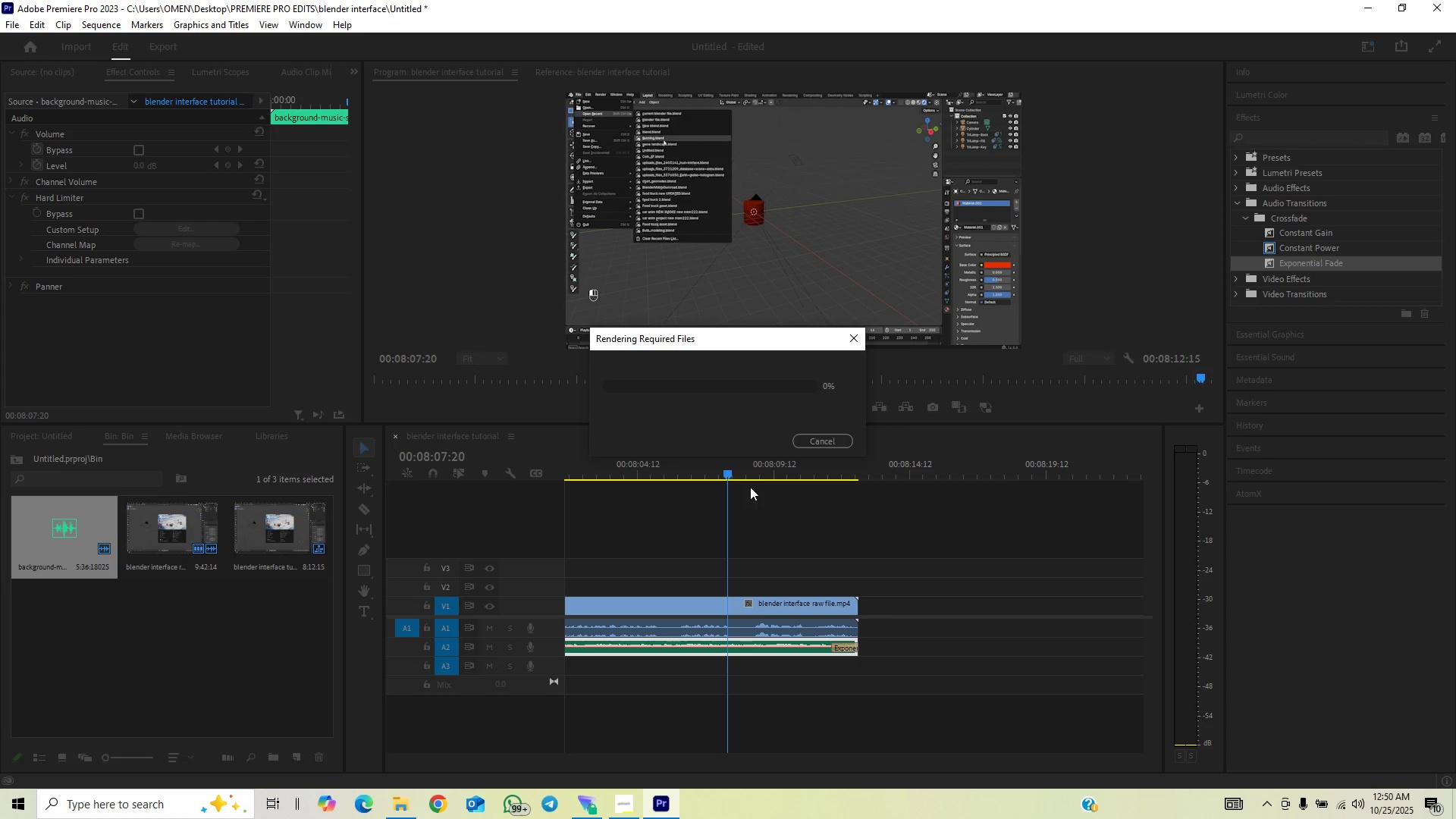 
left_click([851, 335])
 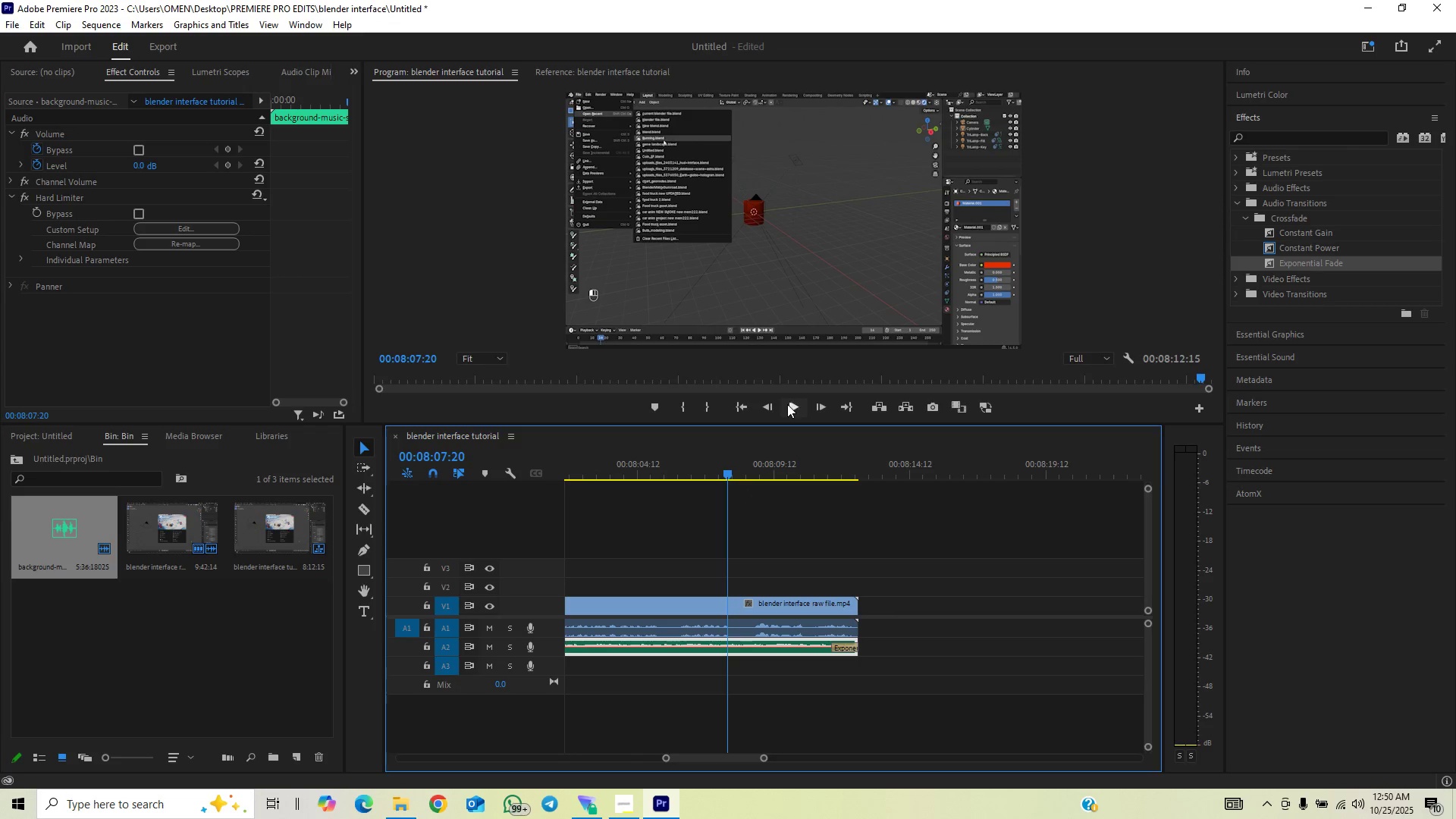 
left_click([786, 406])
 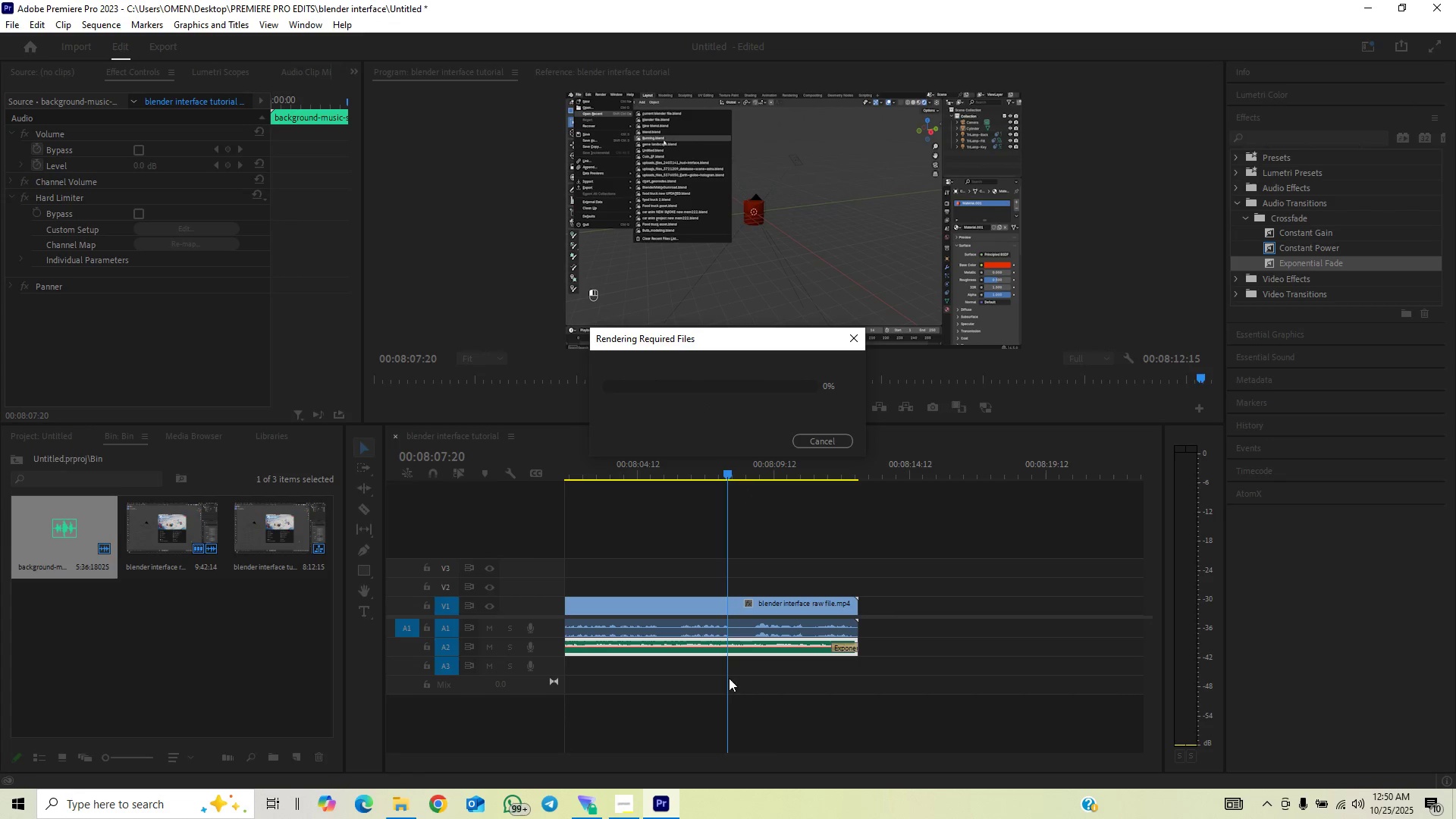 
mouse_move([622, 783])
 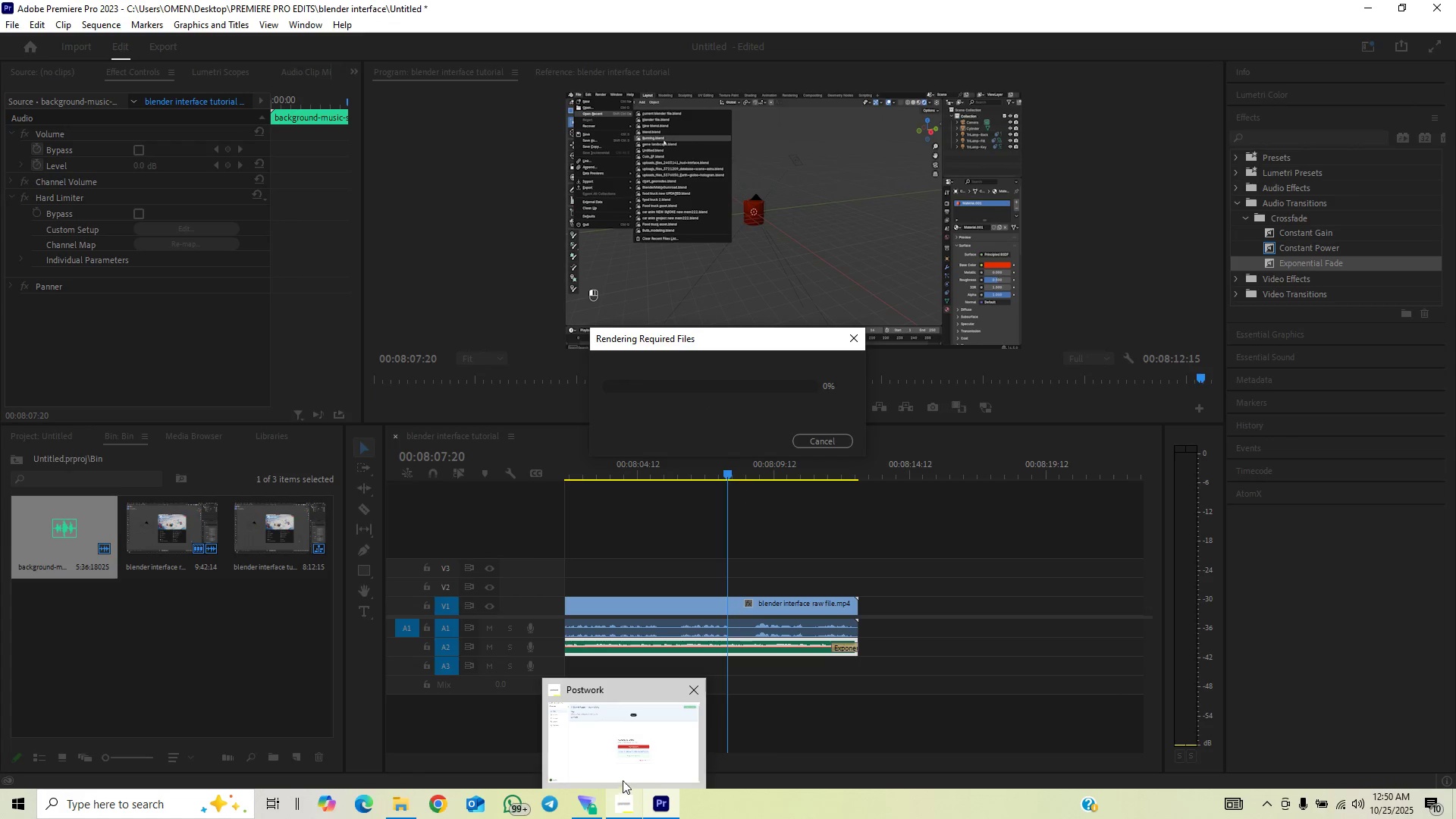 
mouse_move([620, 750])
 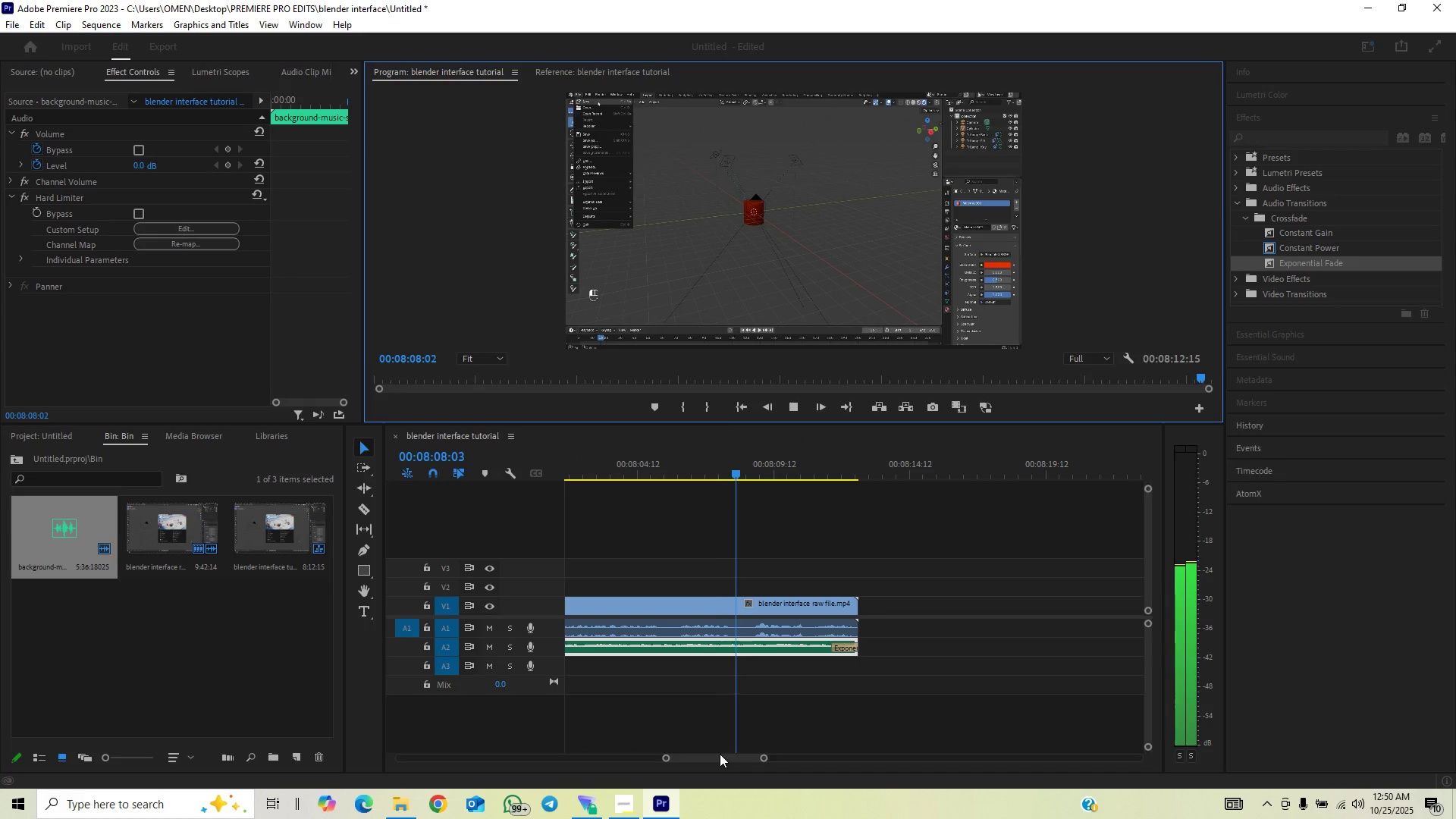 
wait(13.96)
 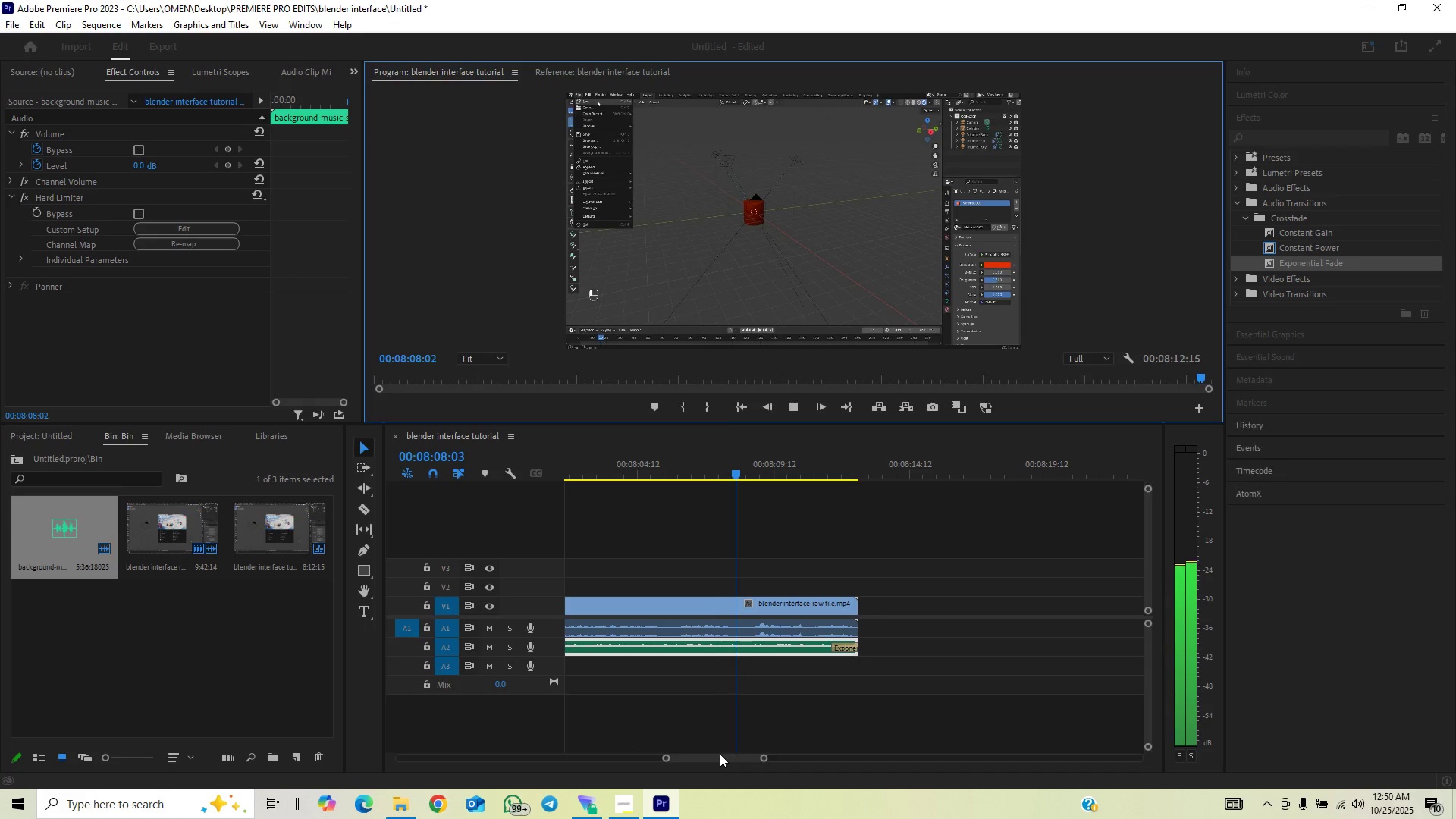 
left_click_drag(start_coordinate=[764, 756], to_coordinate=[1021, 700])
 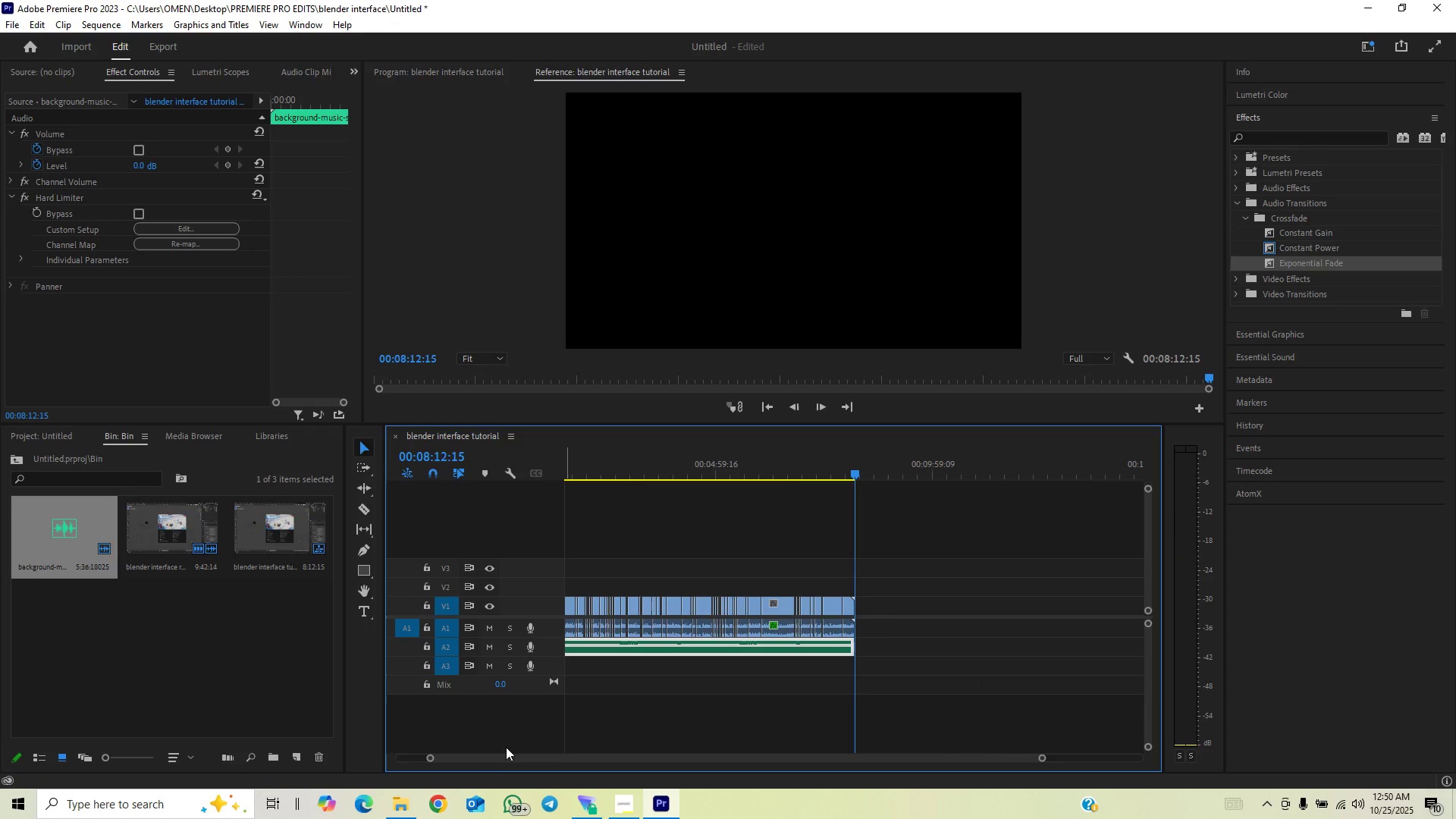 
left_click_drag(start_coordinate=[488, 754], to_coordinate=[340, 786])
 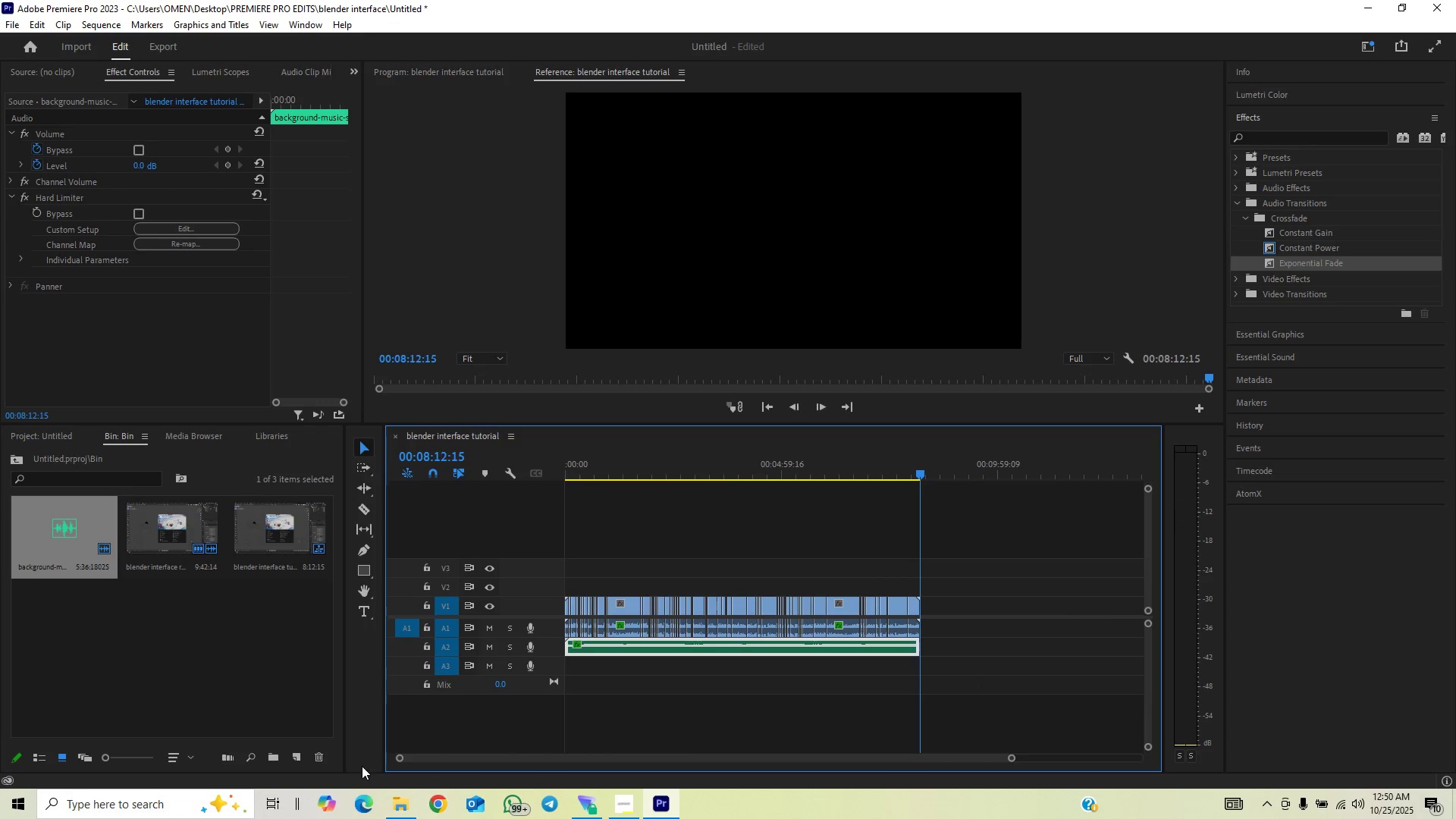 
key(Control+S)
 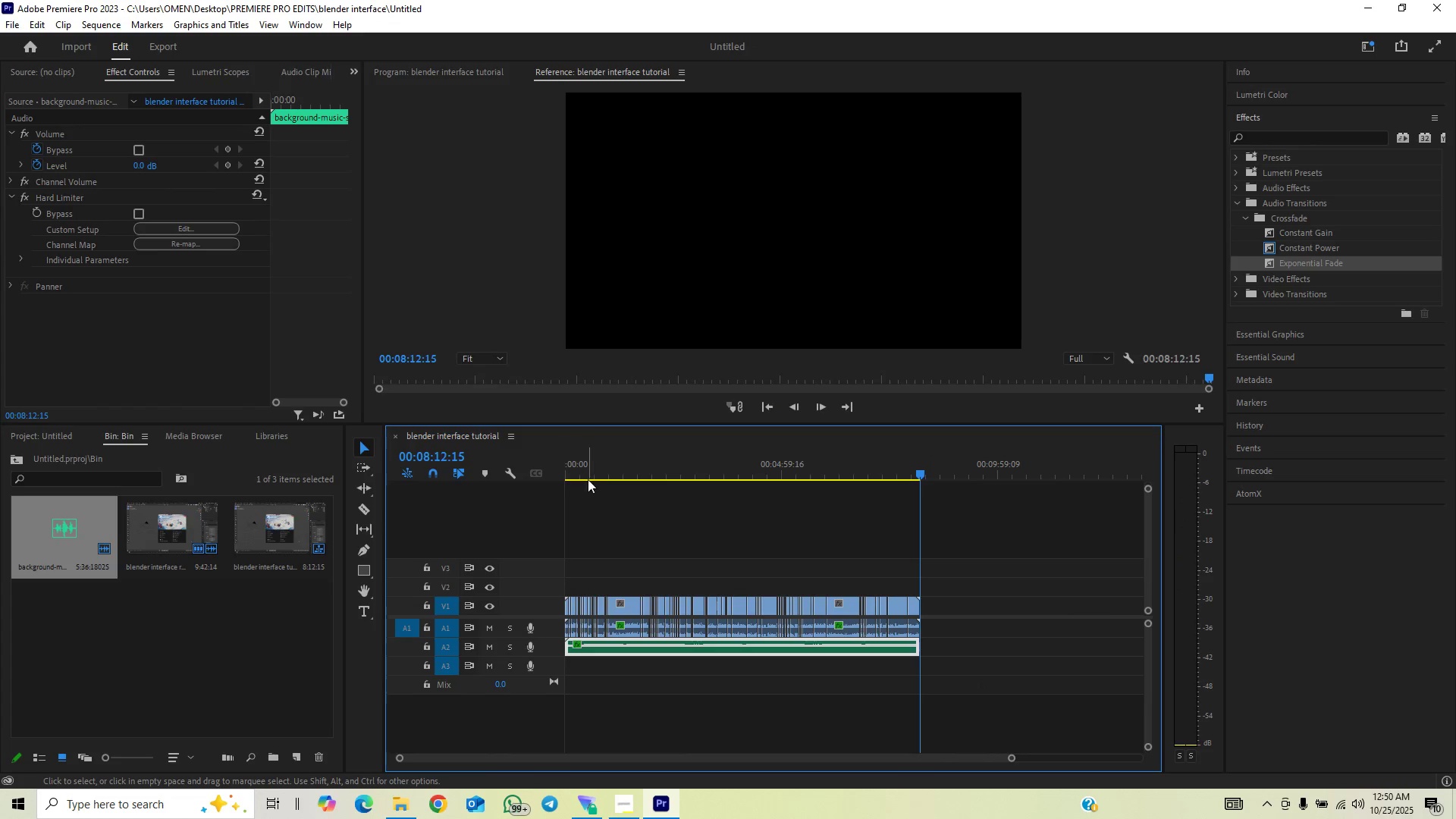 
left_click_drag(start_coordinate=[591, 472], to_coordinate=[530, 491])
 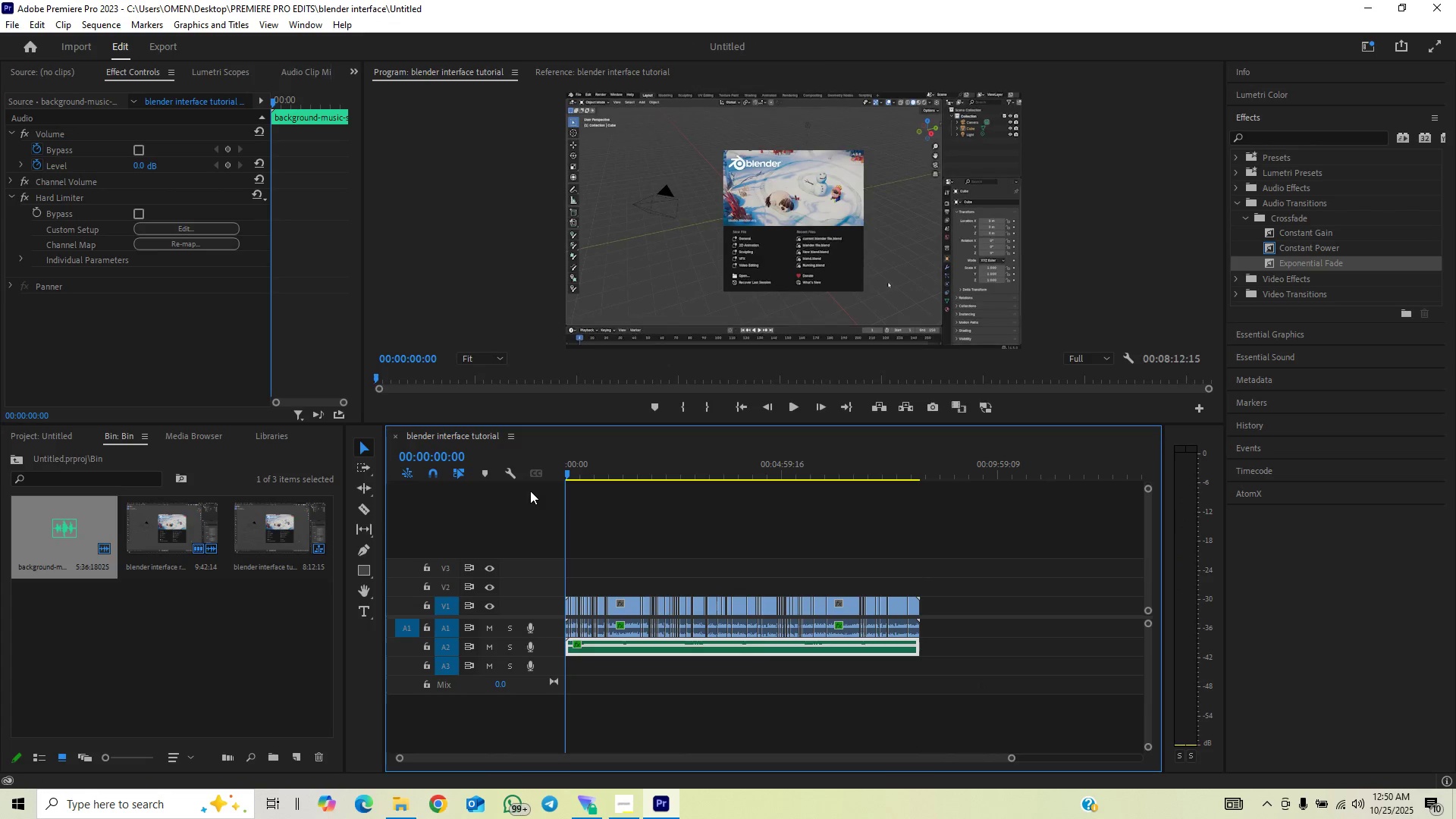 
key(Space)
 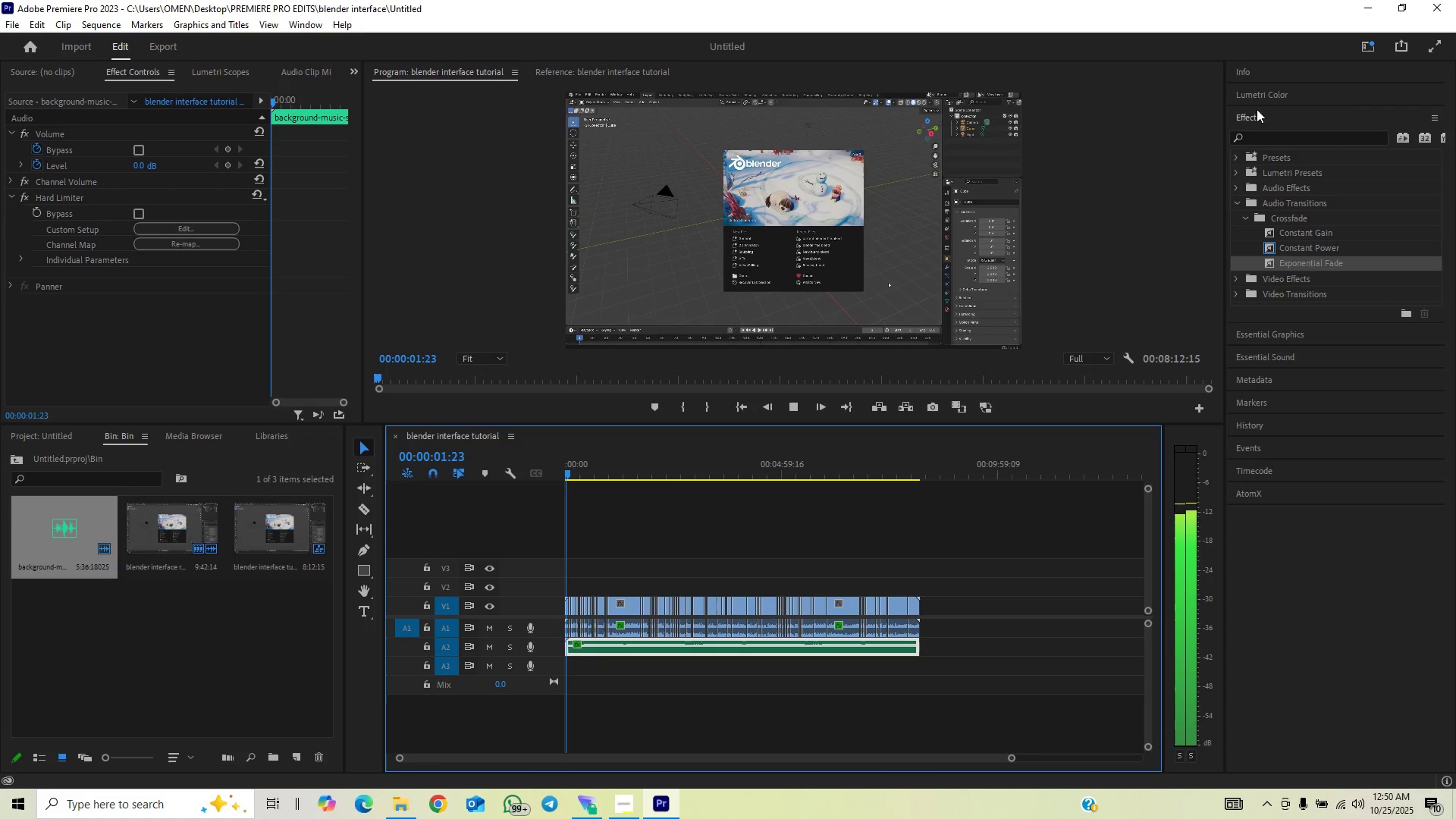 
left_click([1257, 113])
 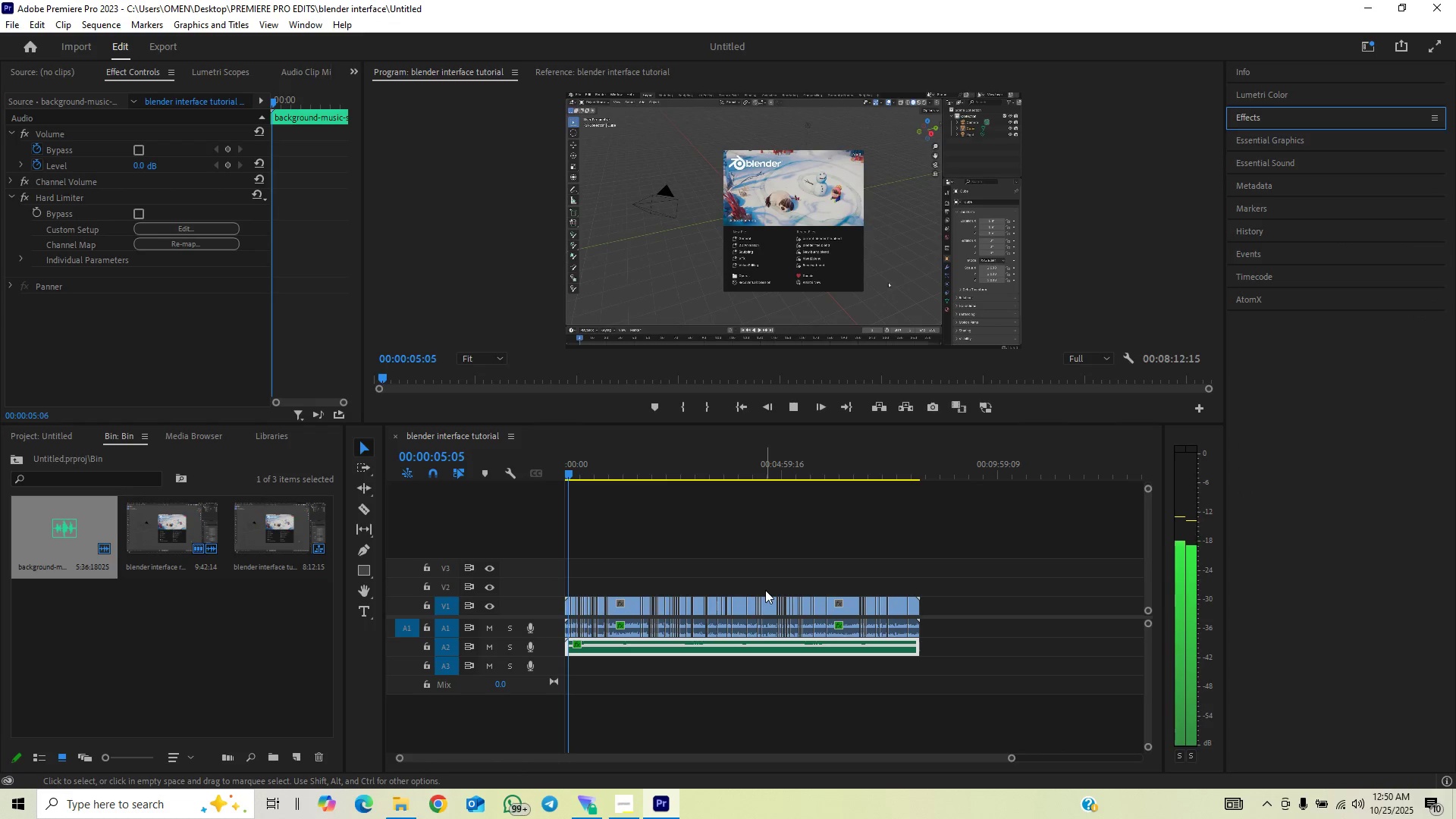 
key(Space)
 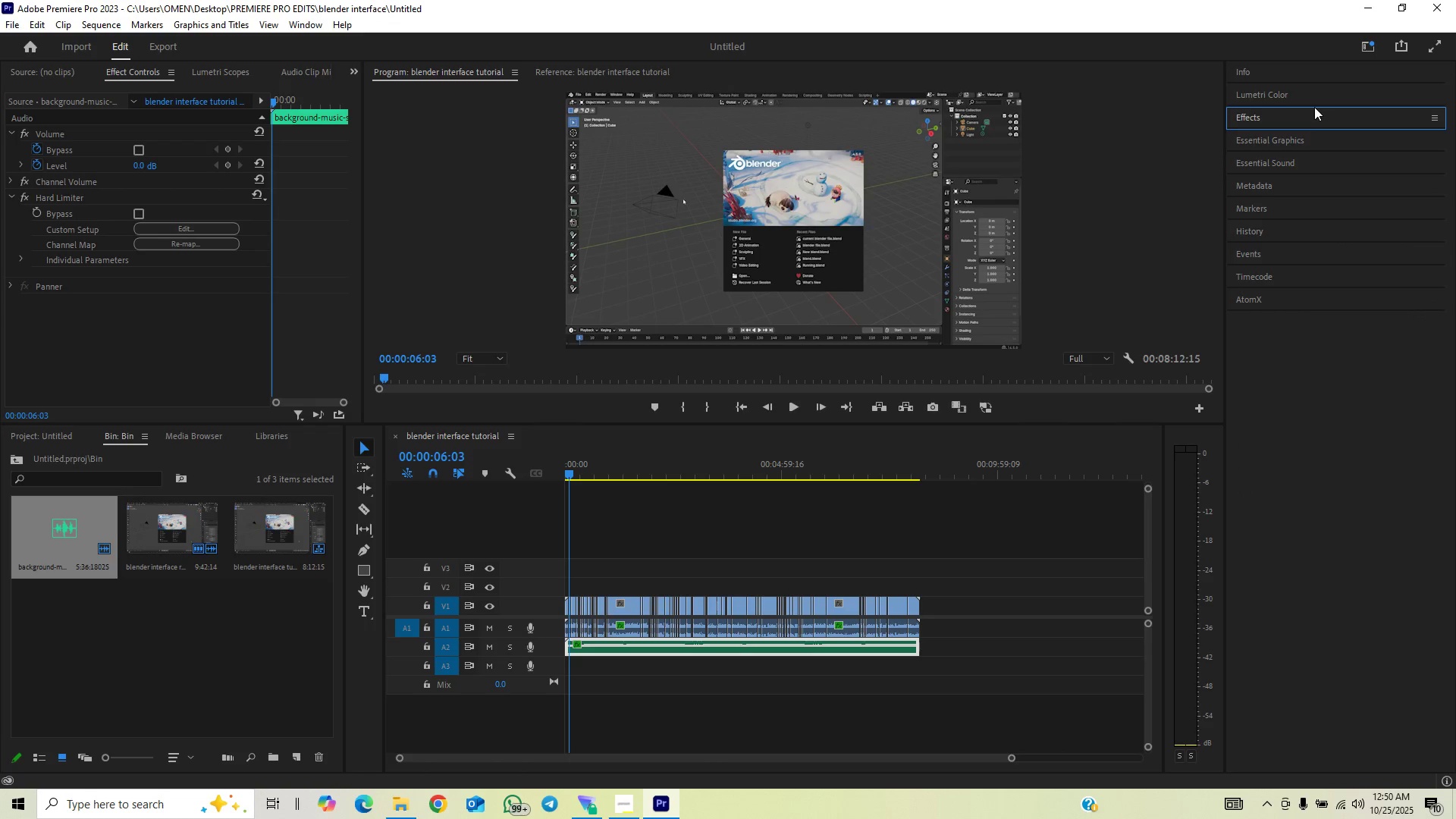 
left_click([1285, 137])
 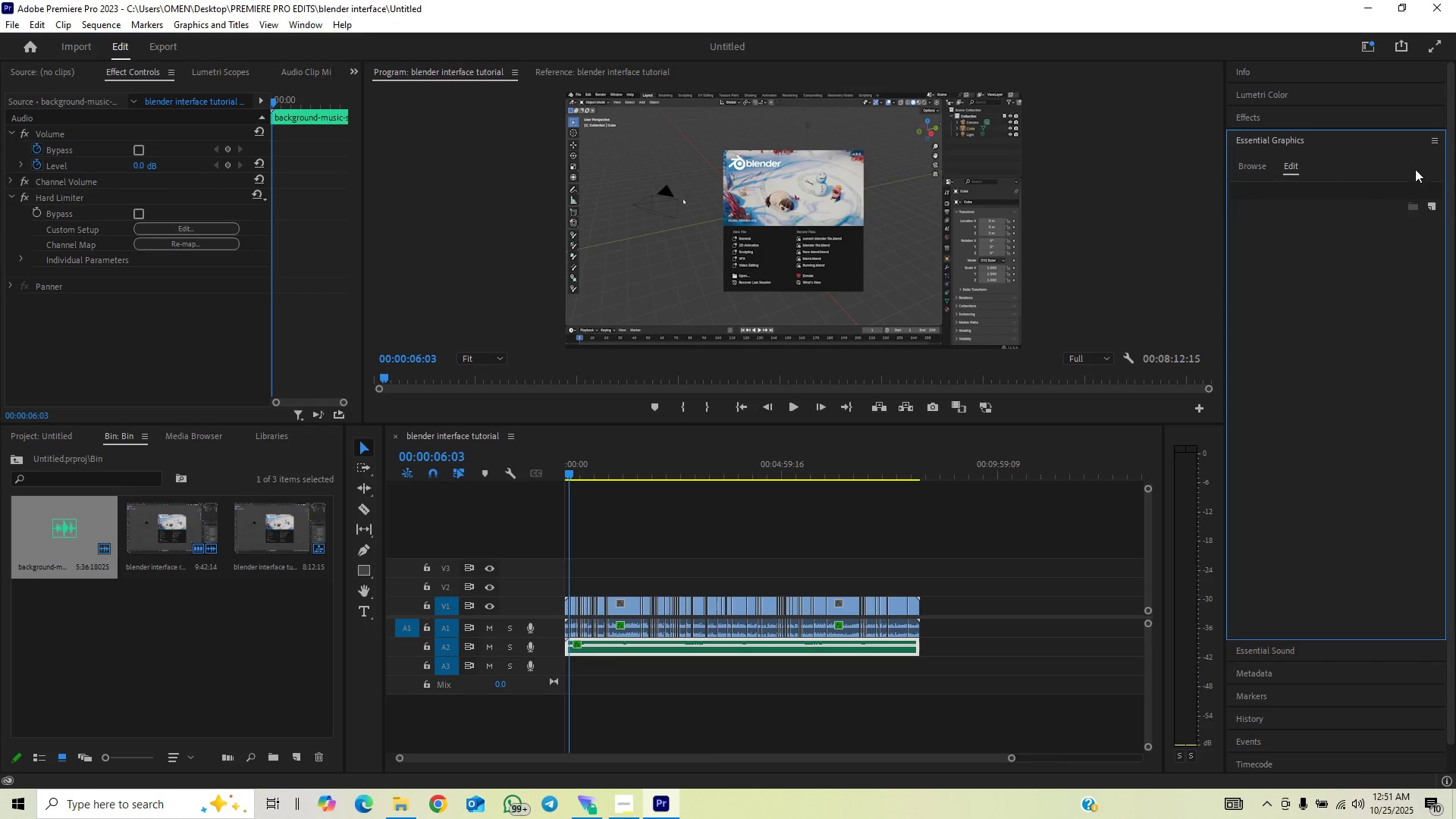 
wait(5.68)
 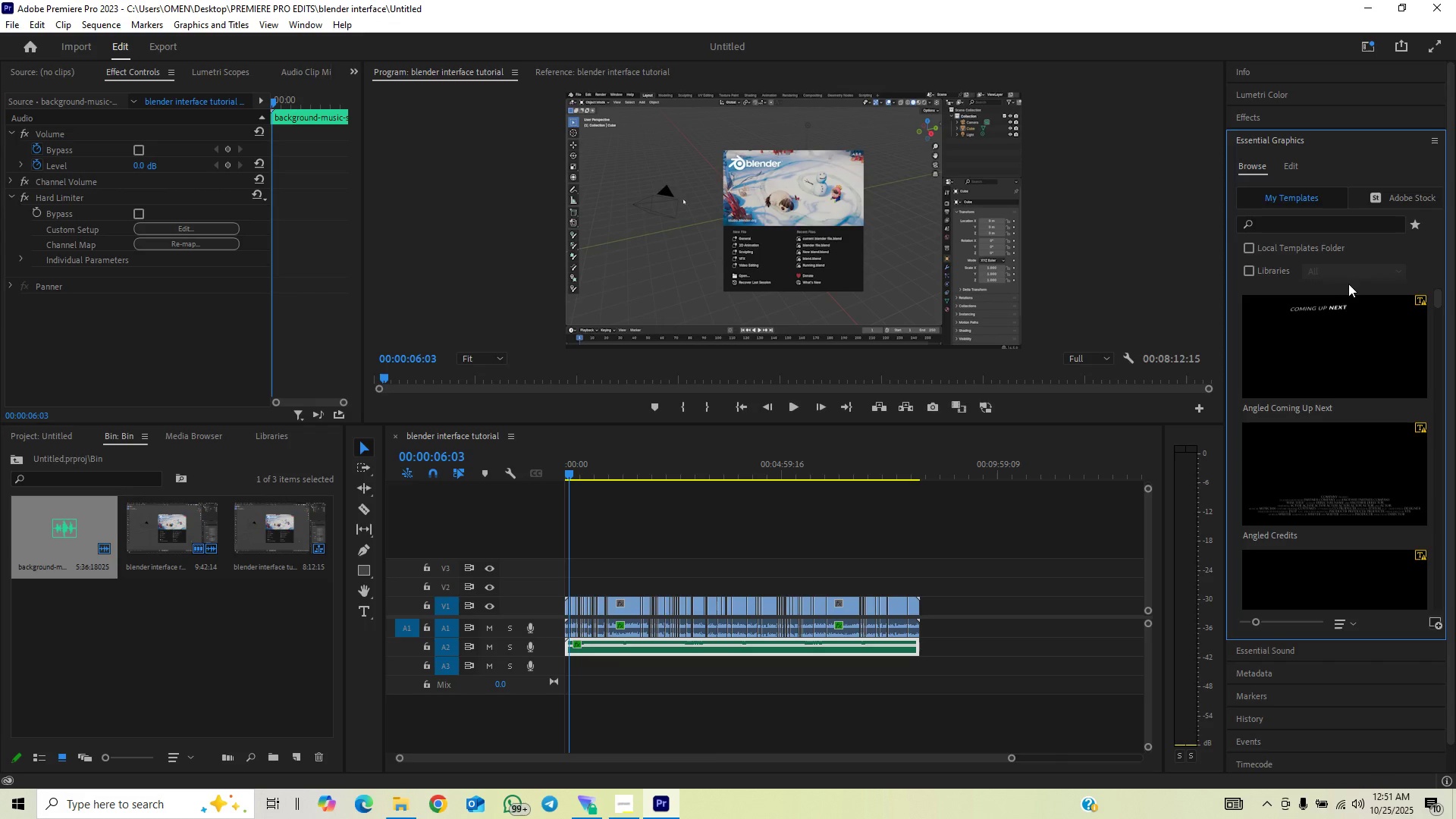 
left_click([1410, 223])
 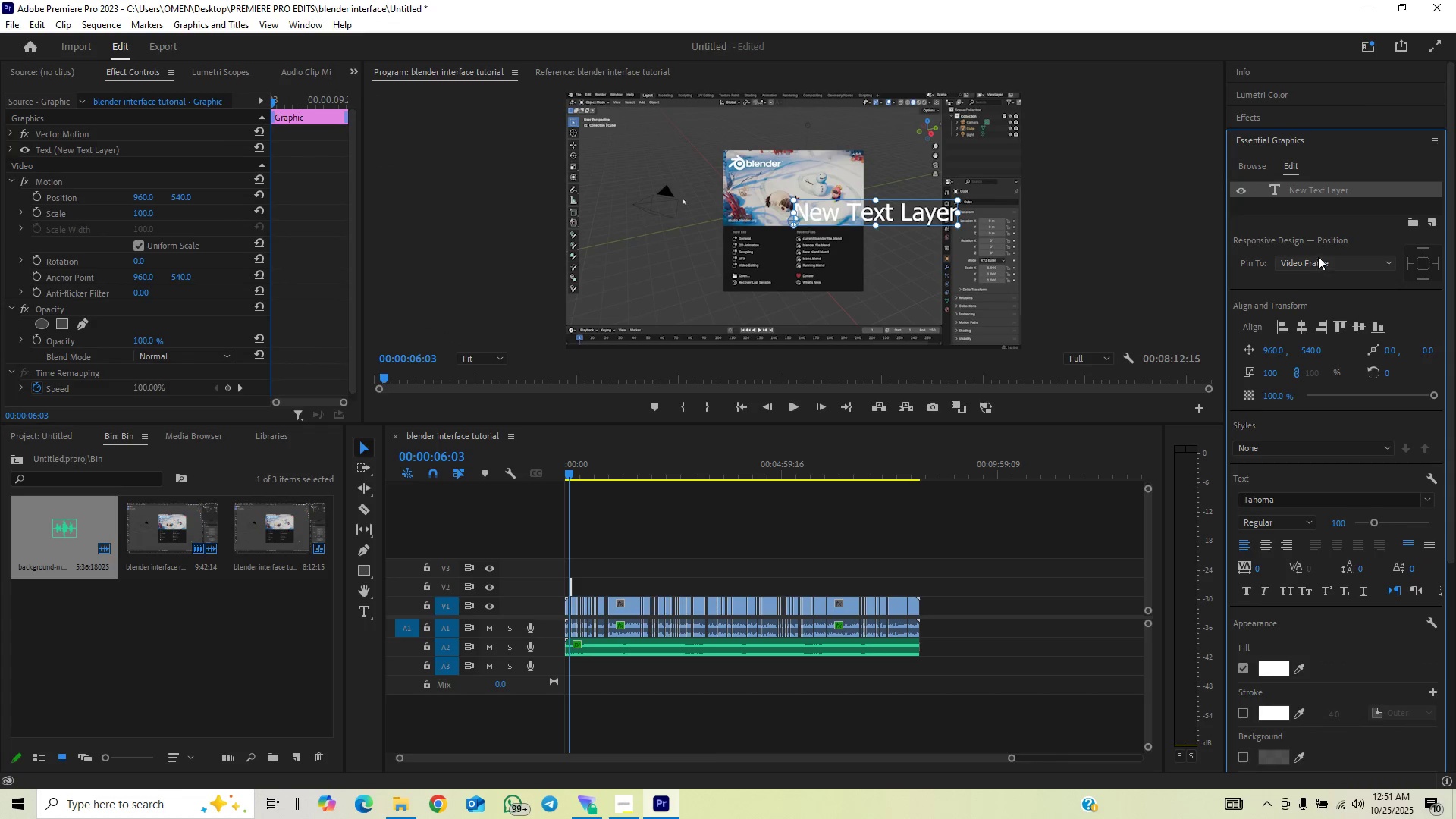 
double_click([1310, 187])
 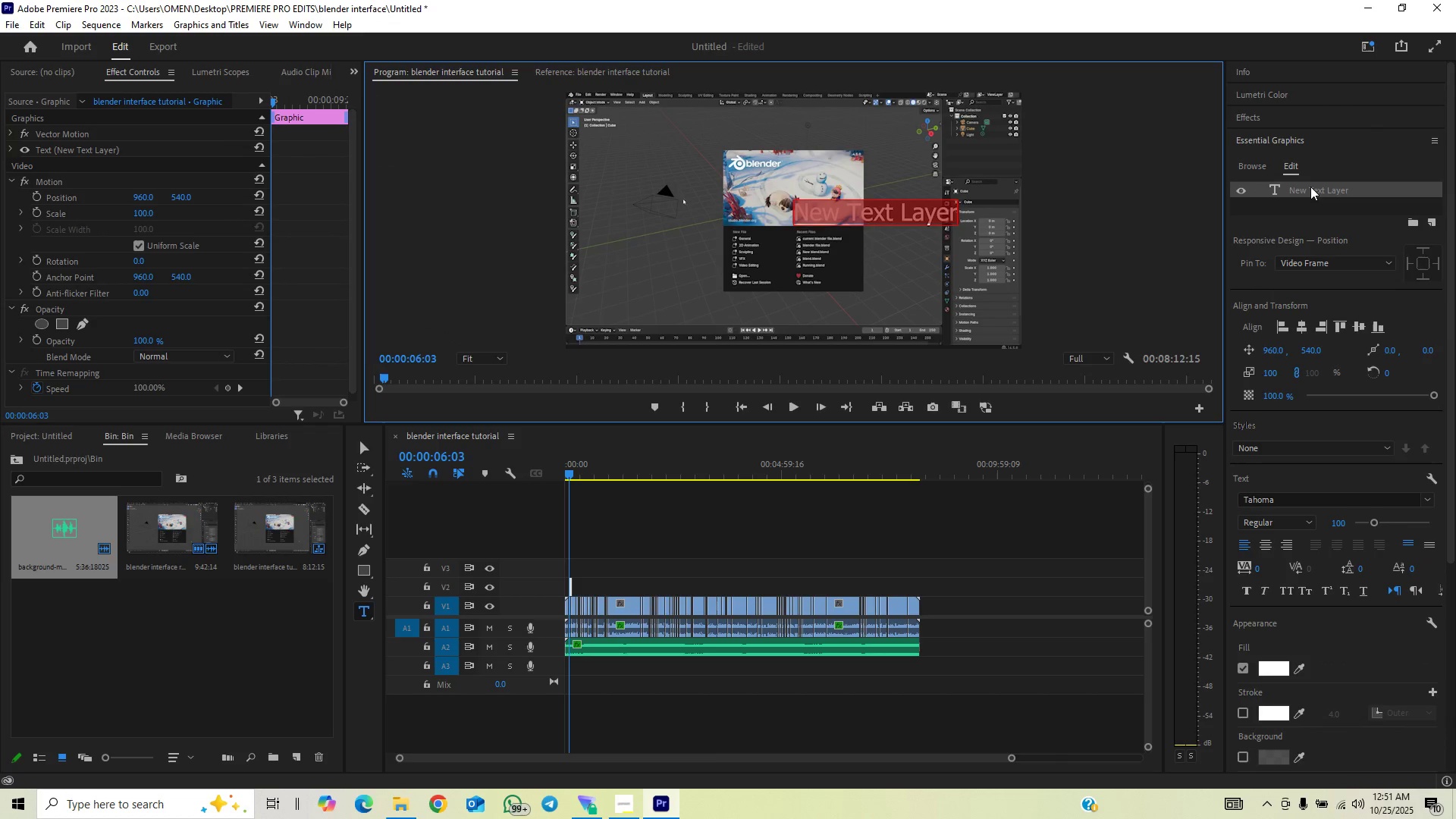 
type(BLENDER 3D)
 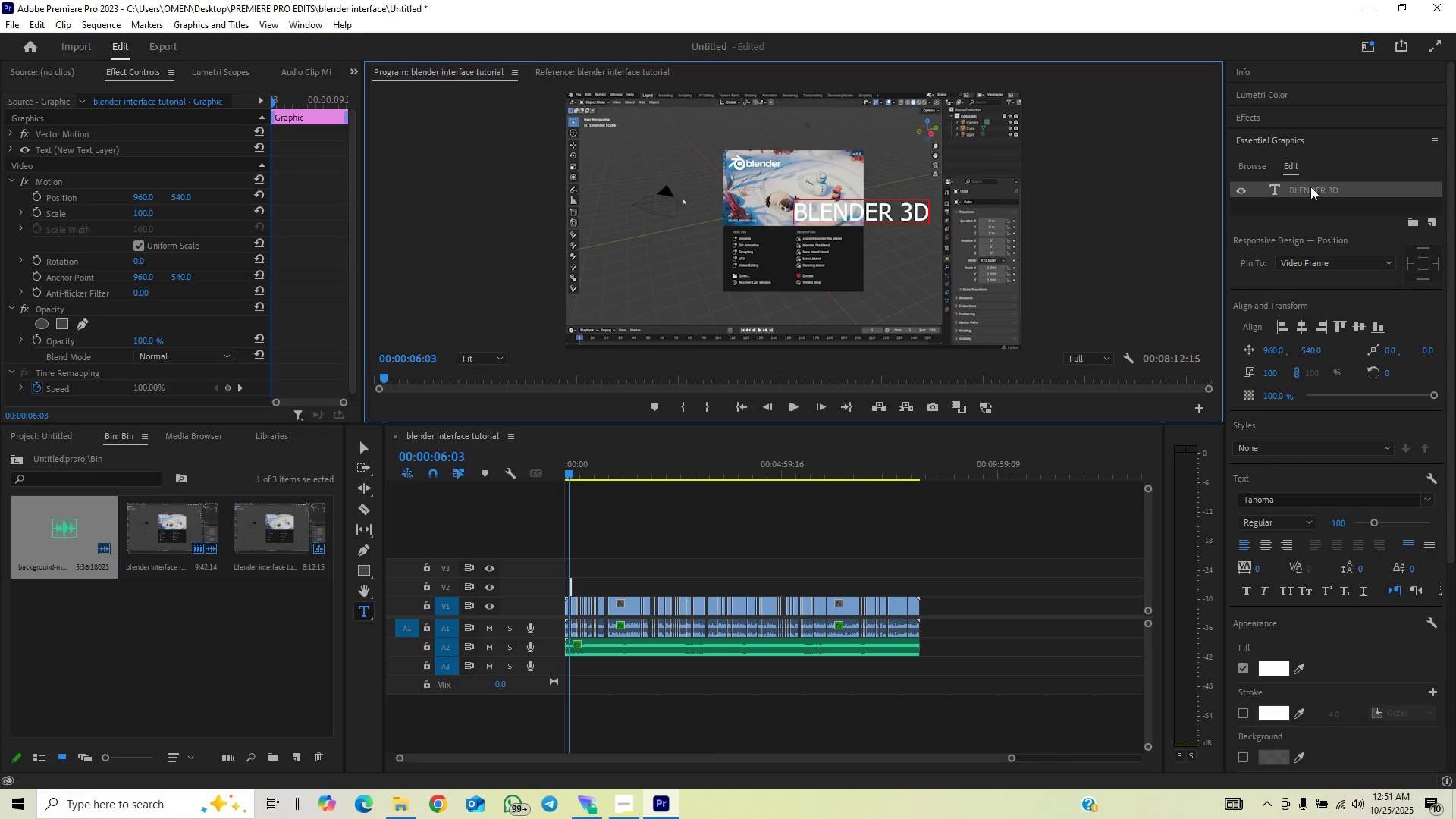 
key(Shift+Enter)
 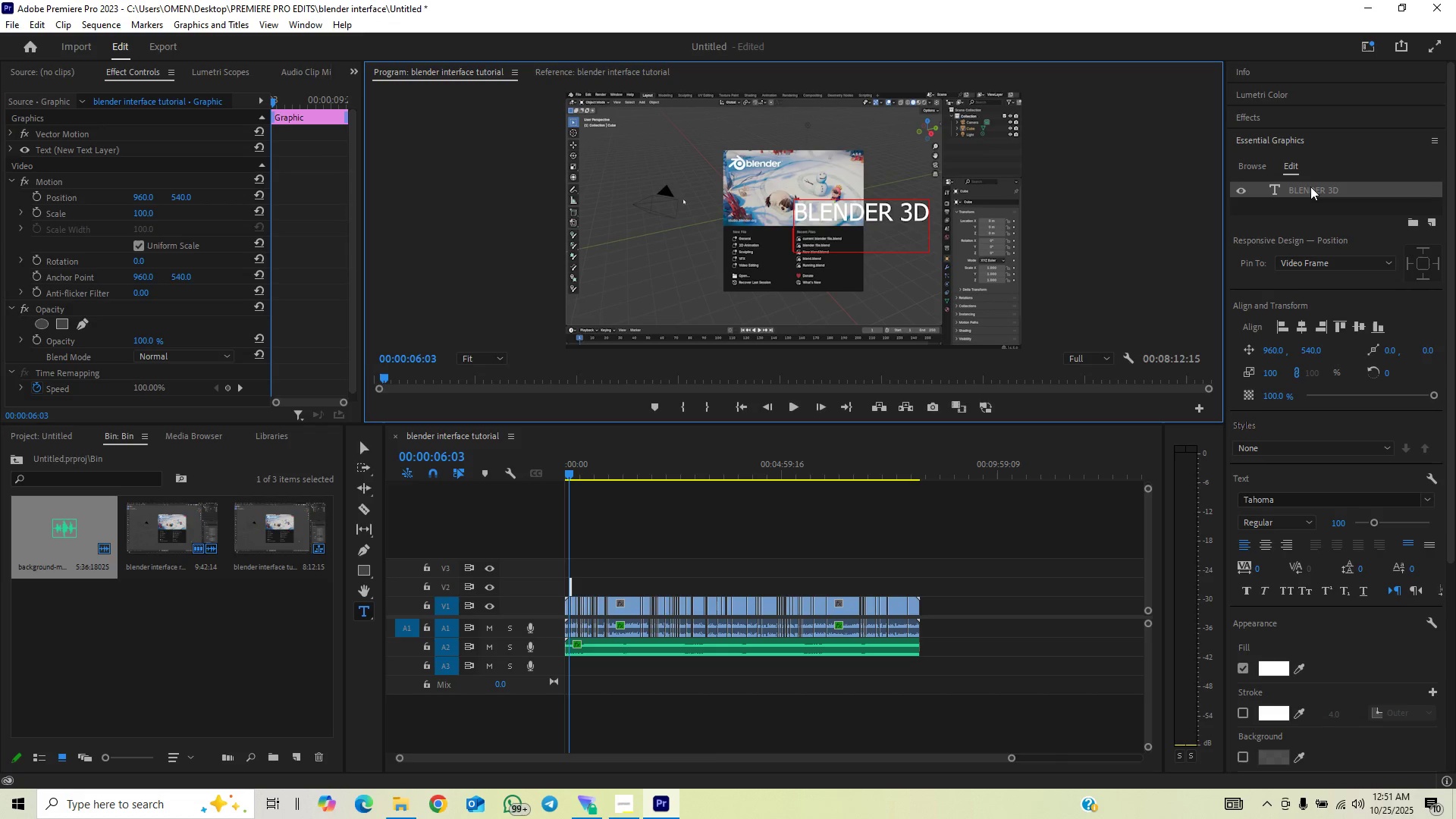 
type(INTERFACE)
 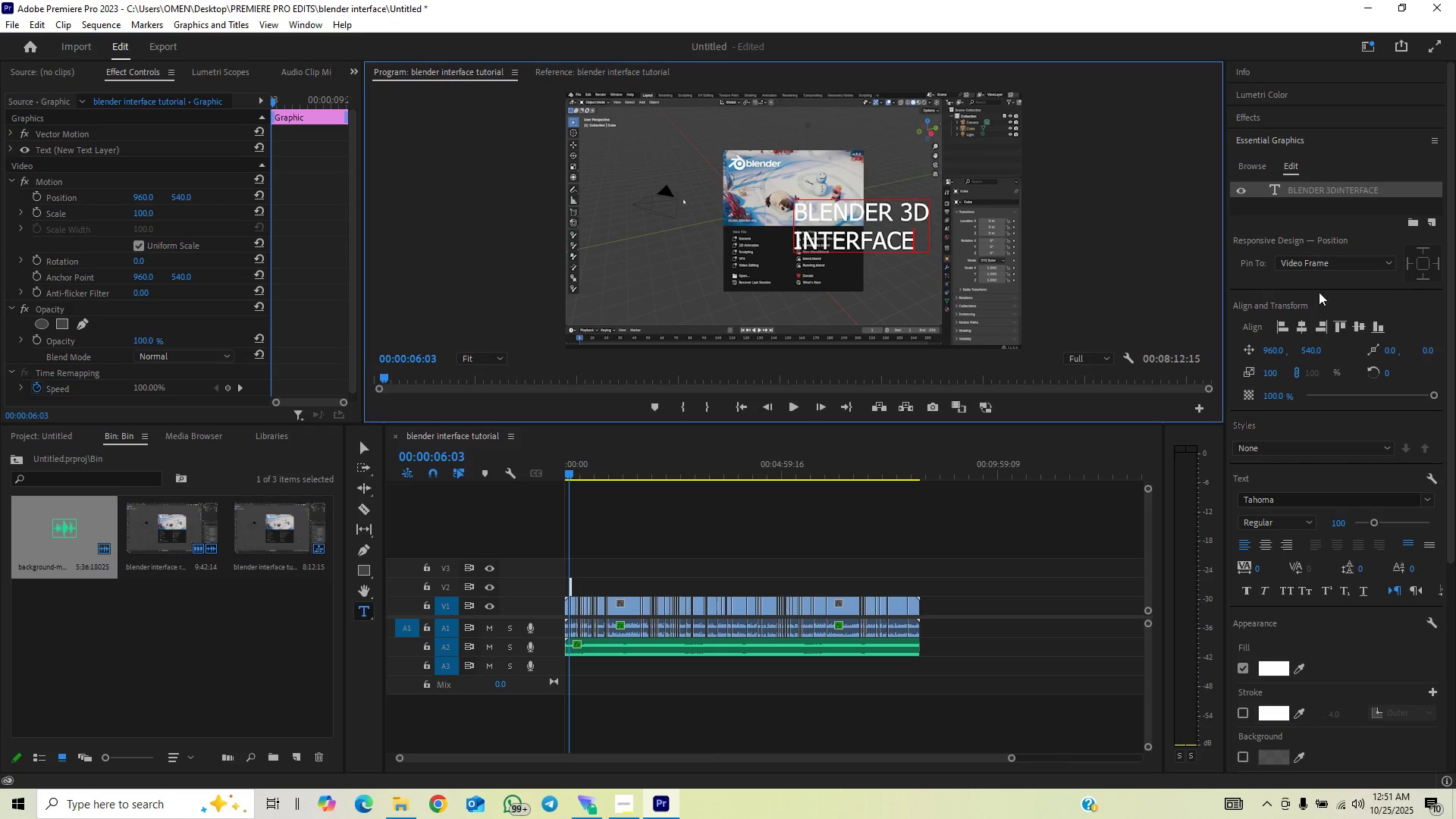 
double_click([1338, 192])
 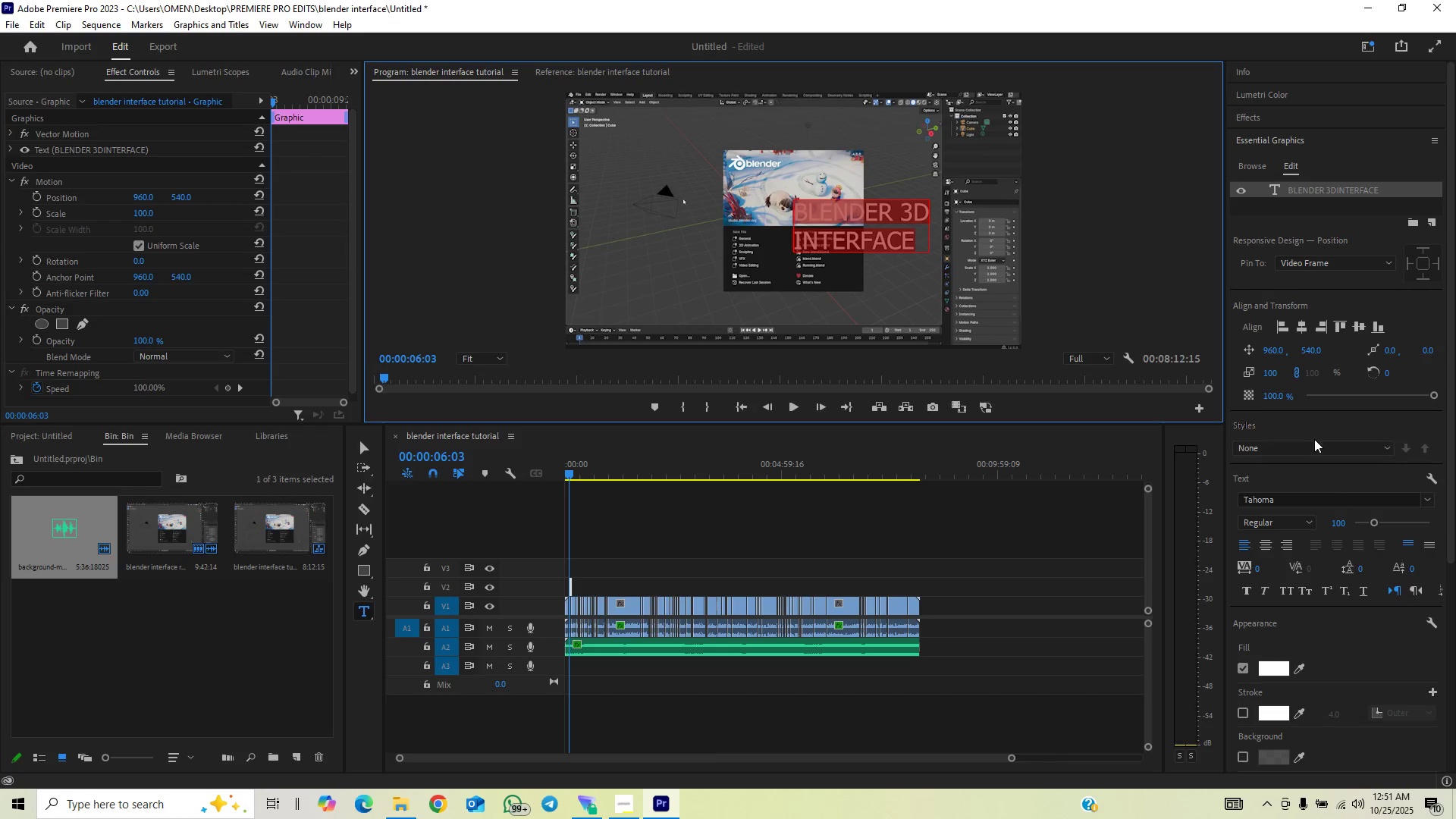 
left_click([1329, 500])
 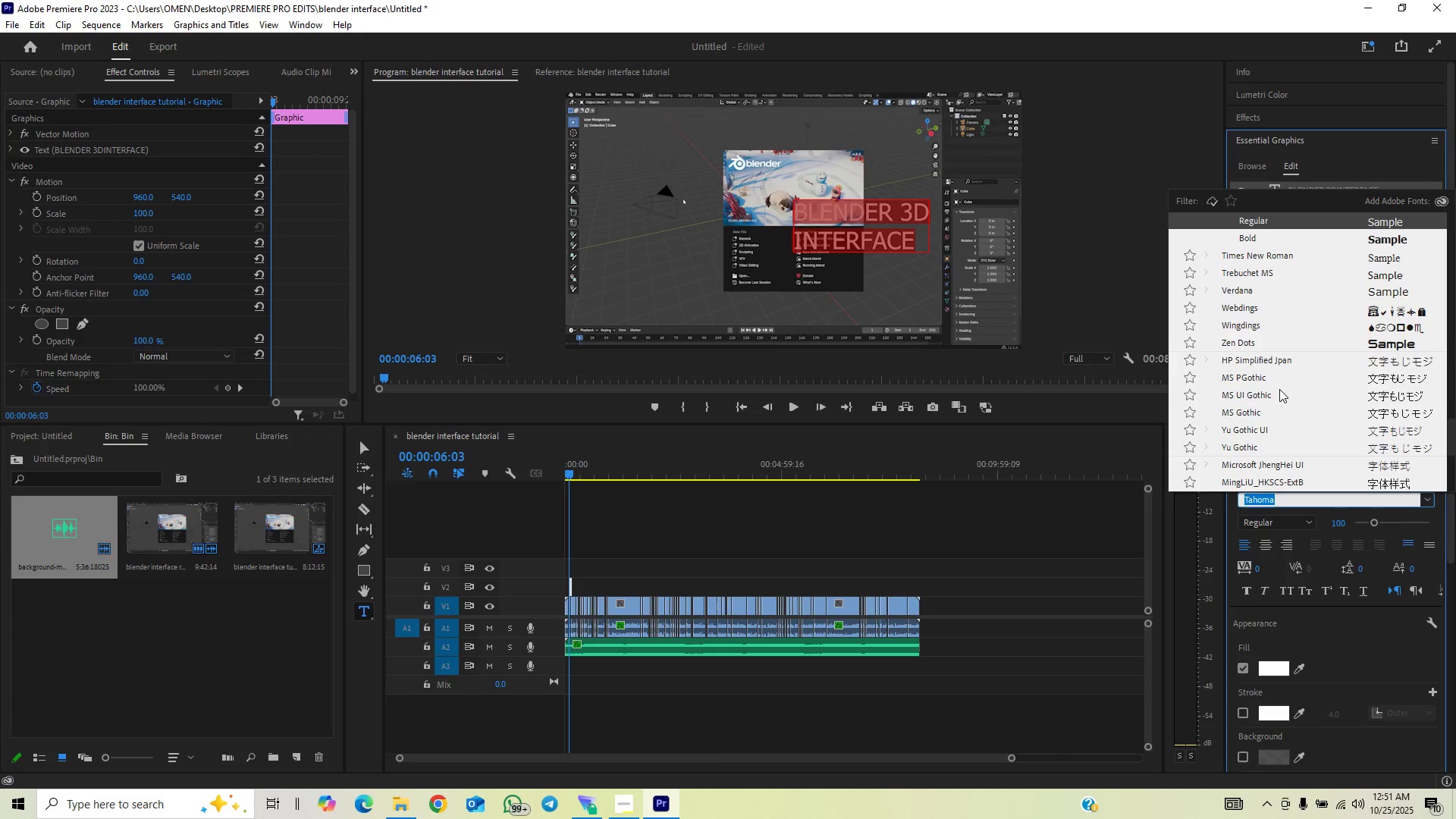 
scroll: coordinate [1279, 389], scroll_direction: down, amount: 12.0
 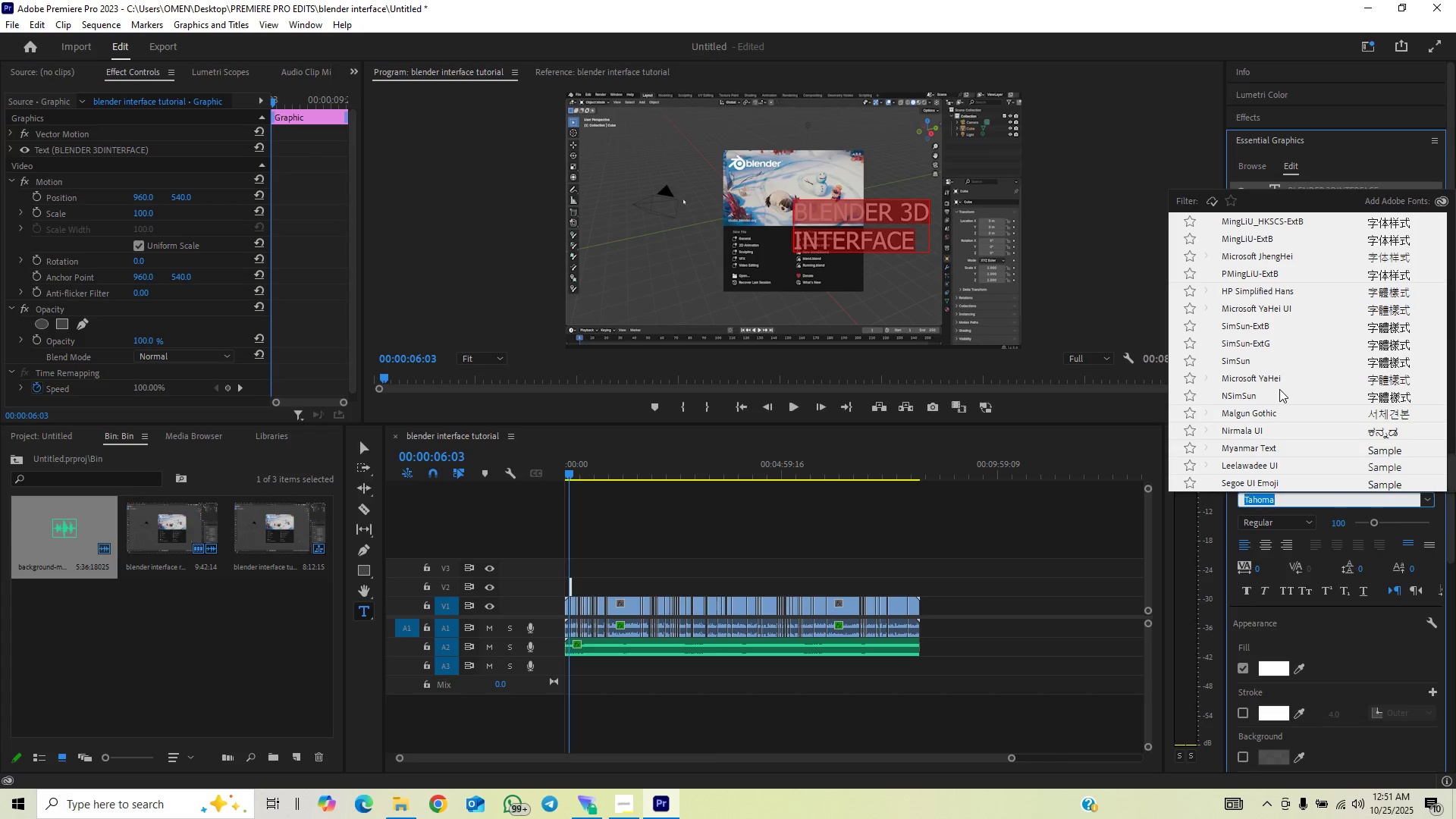 
type(OR)
key(Backspace)
 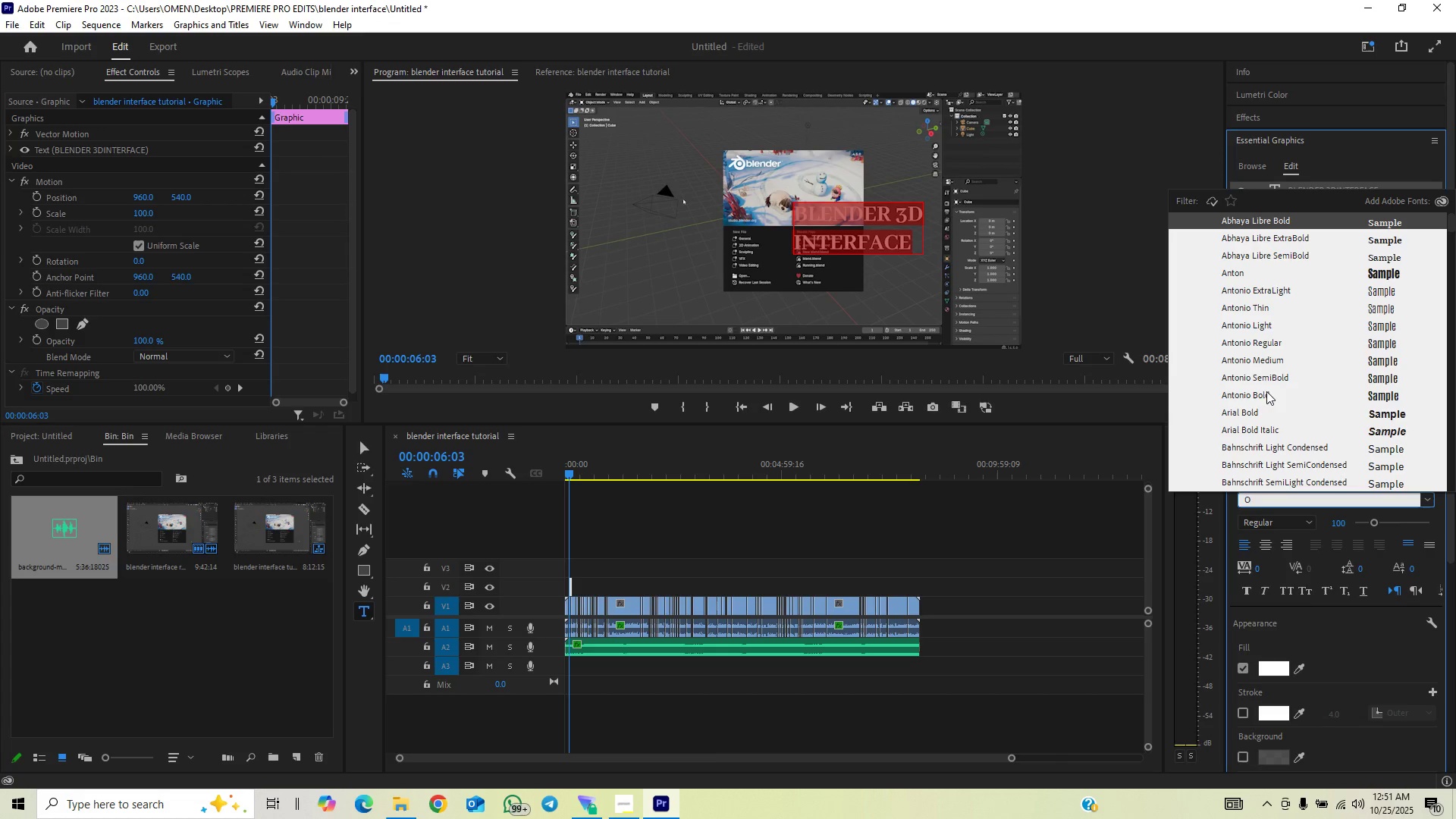 
wait(5.33)
 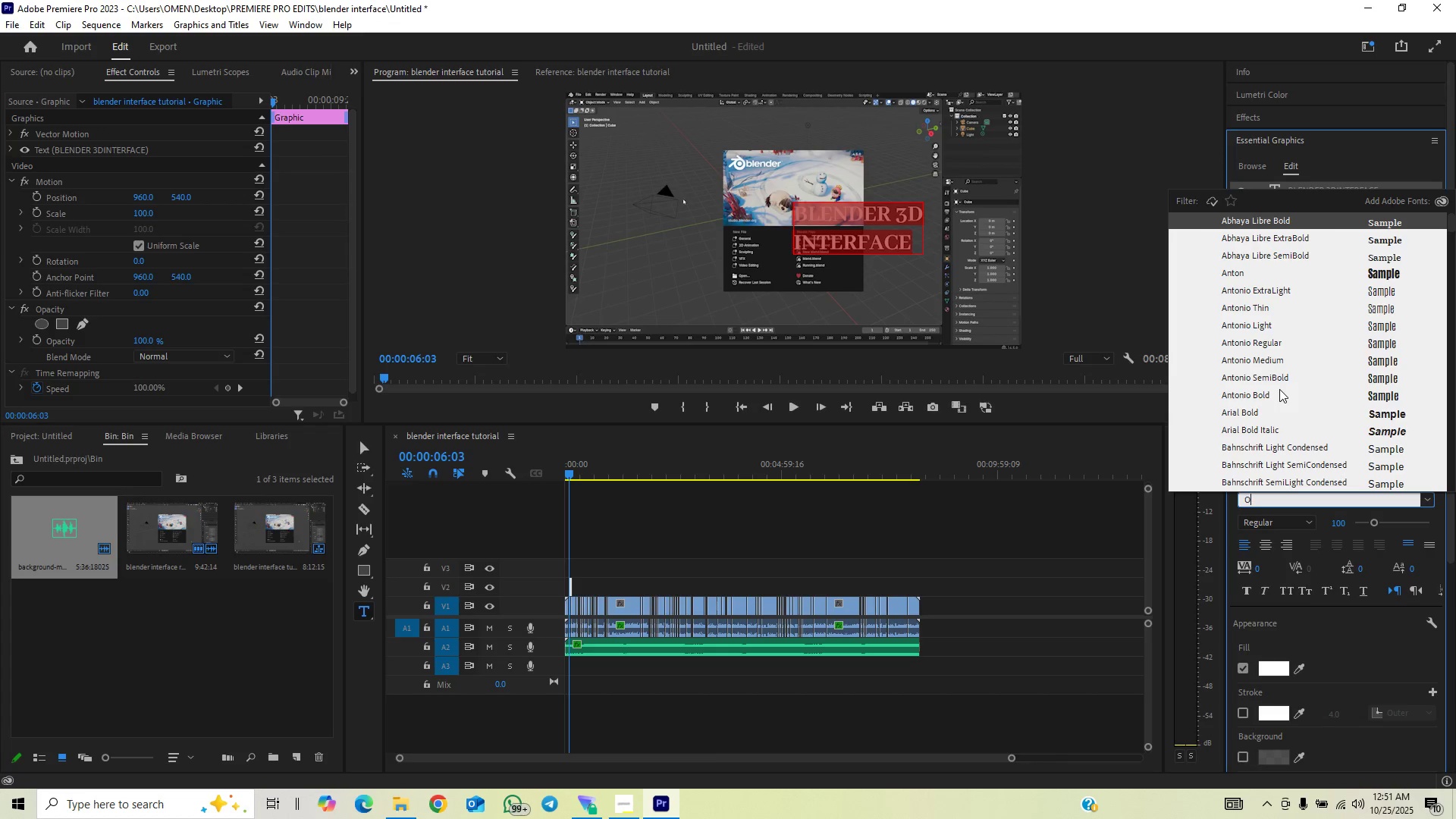 
left_click([1319, 419])
 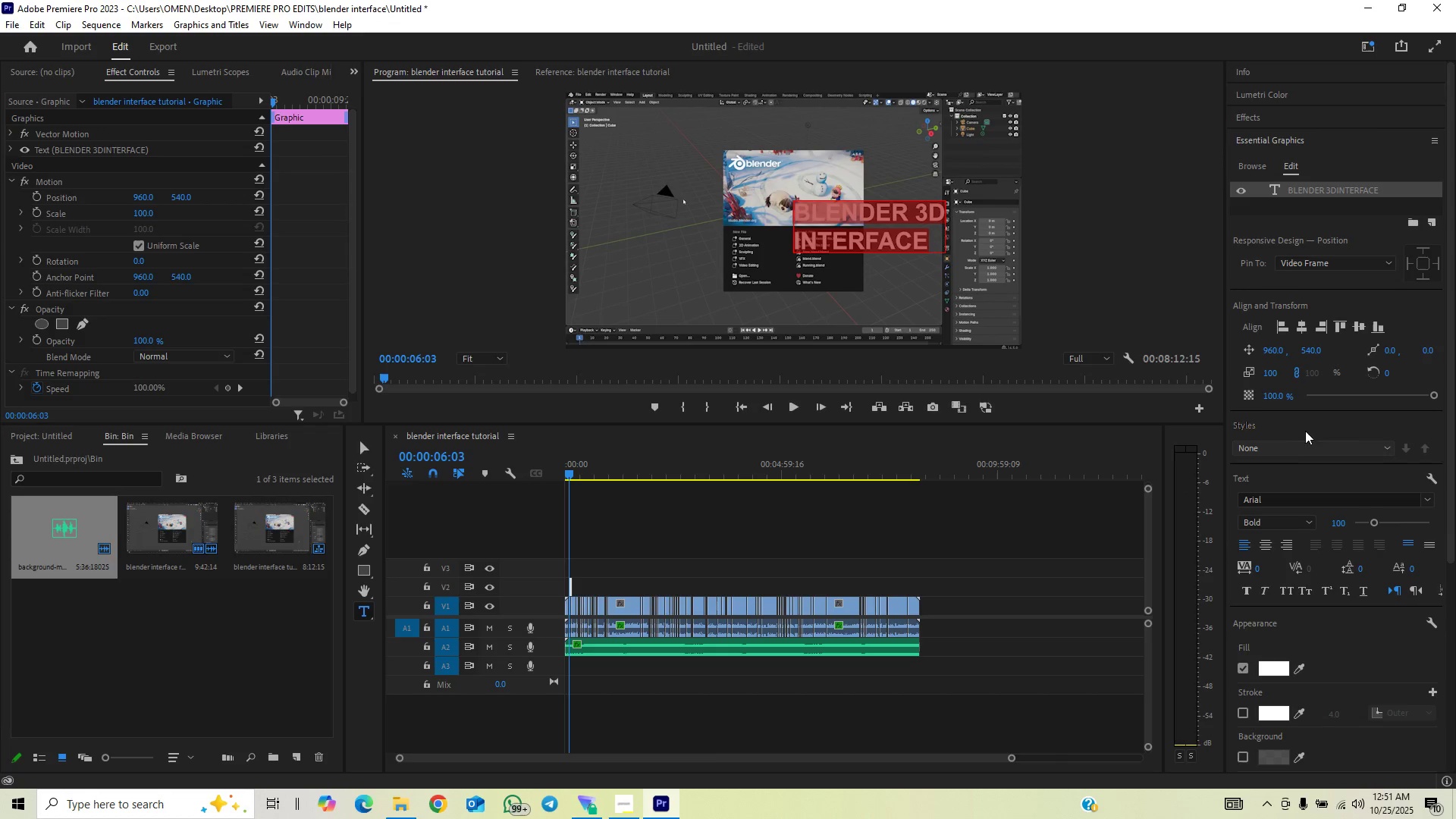 
left_click([1297, 496])
 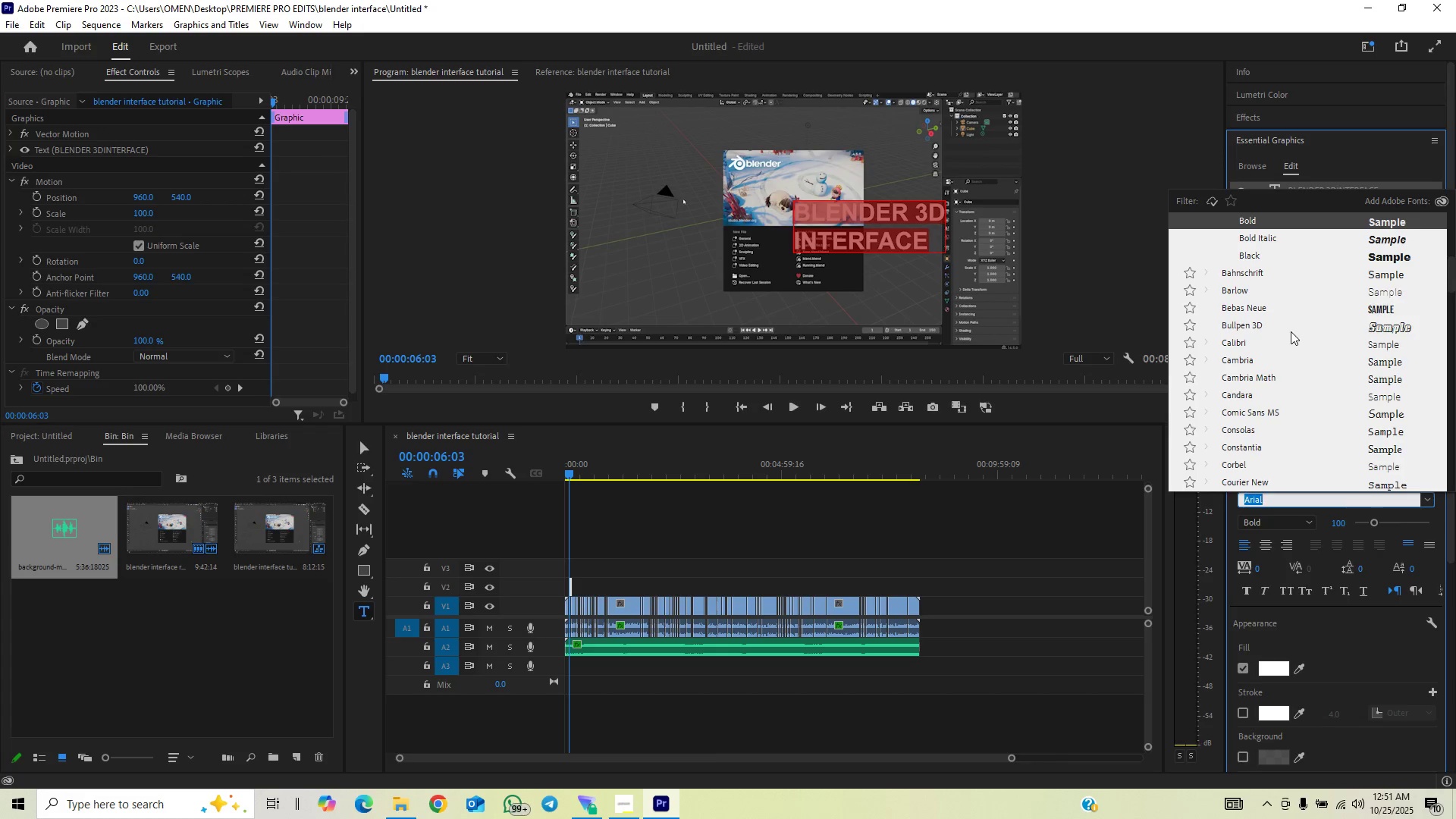 
left_click([1247, 322])
 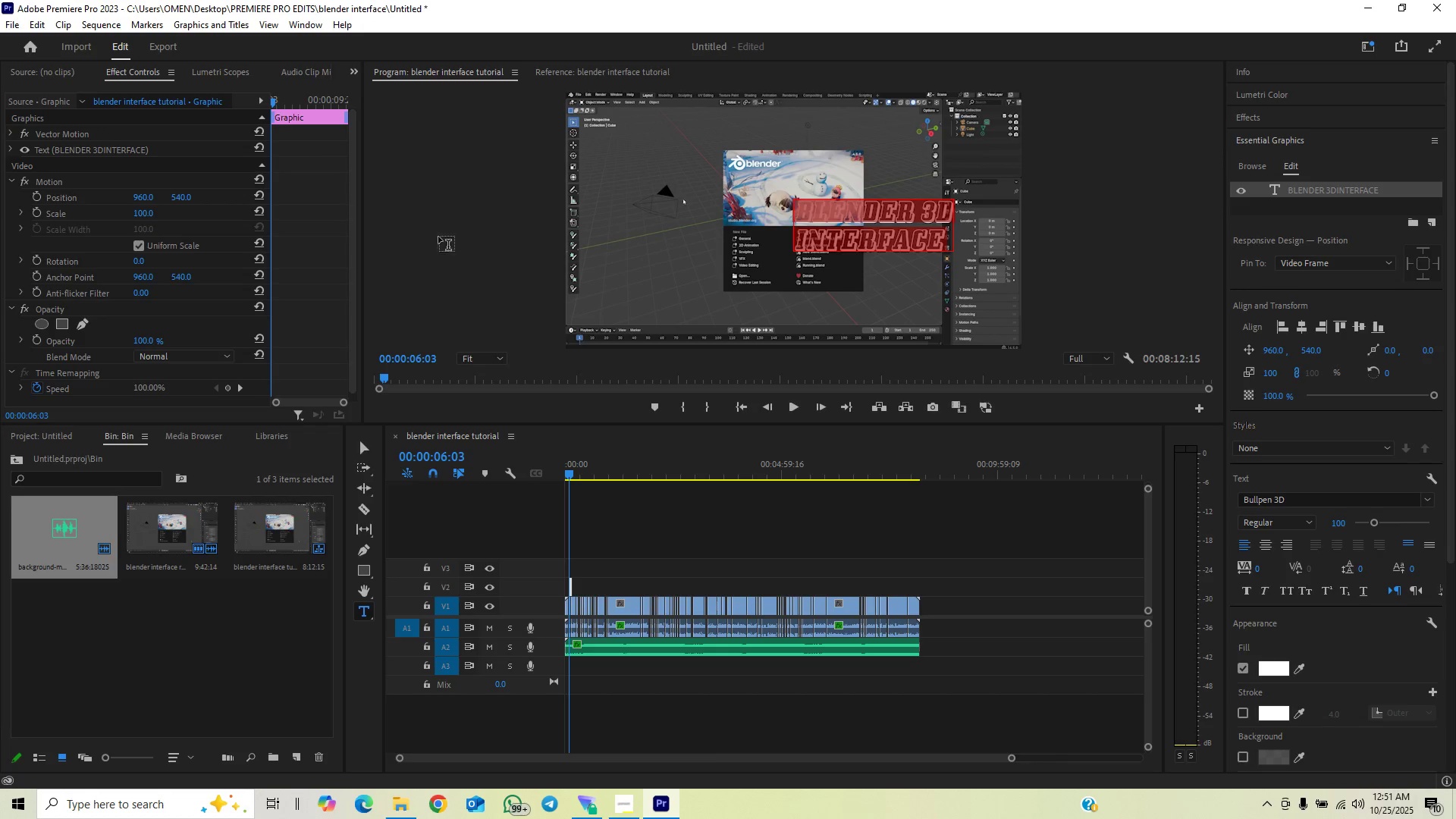 
left_click_drag(start_coordinate=[138, 197], to_coordinate=[123, 199])
 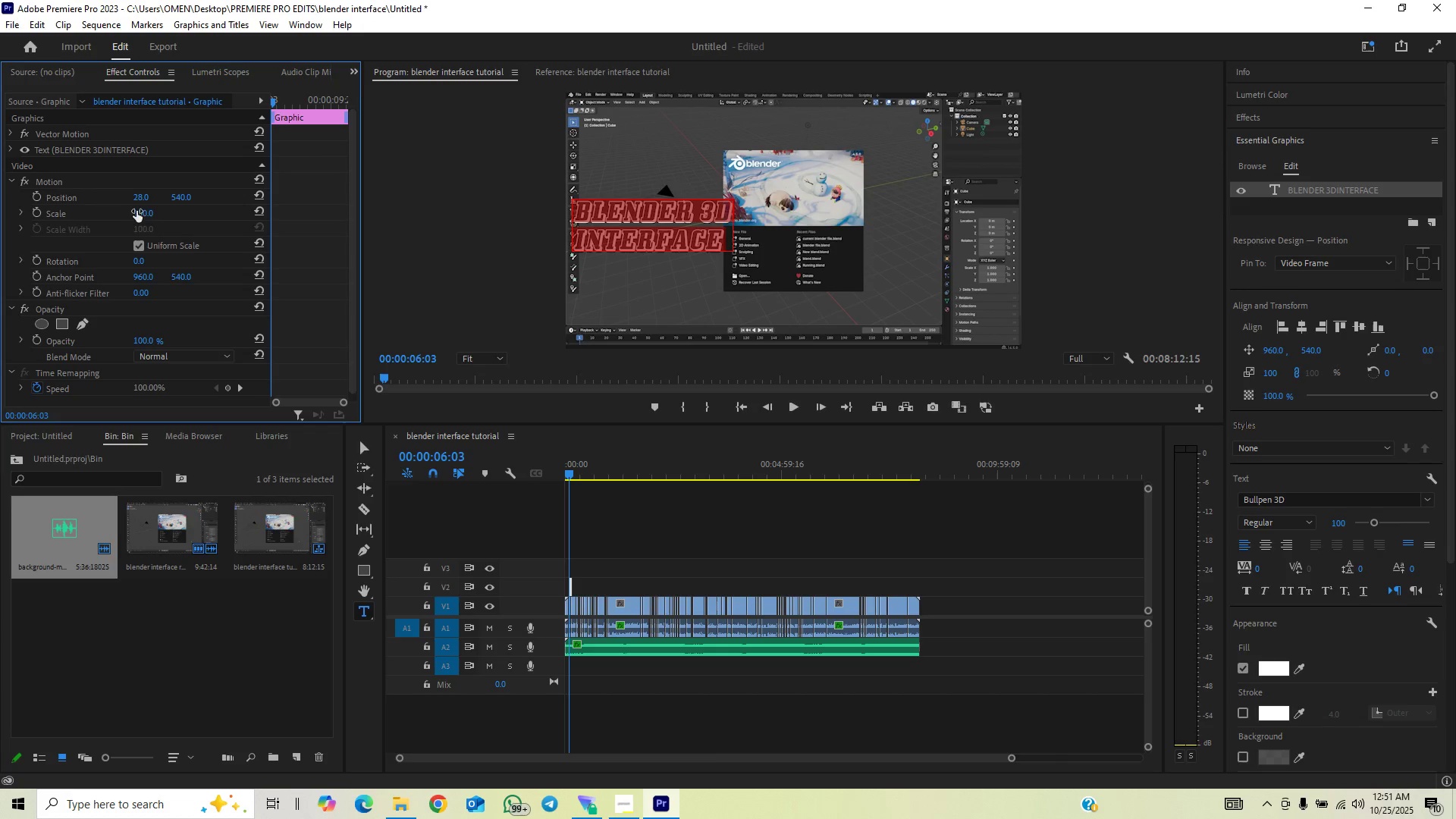 
left_click_drag(start_coordinate=[146, 216], to_coordinate=[128, 218])
 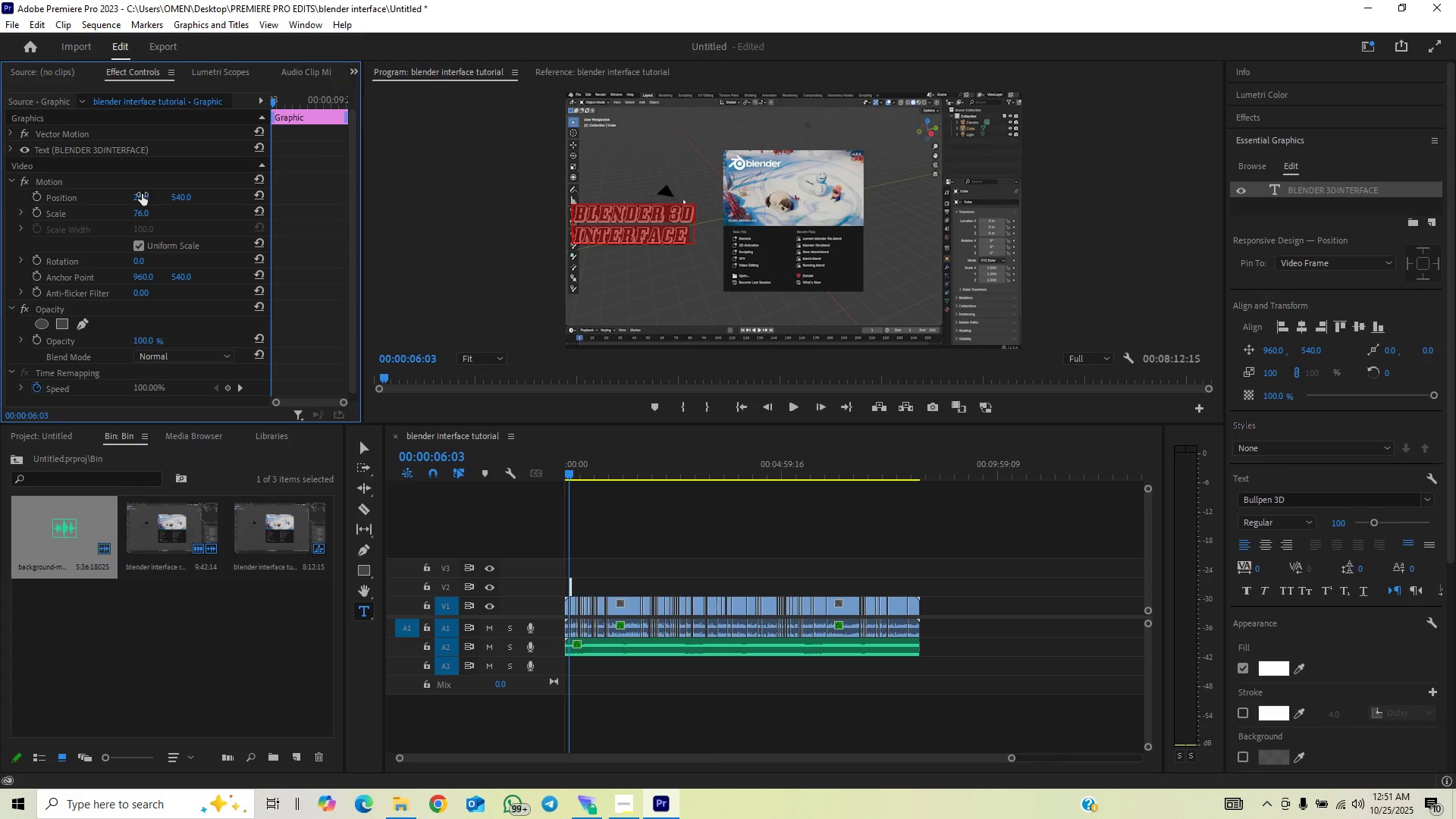 
left_click_drag(start_coordinate=[142, 194], to_coordinate=[198, 171])
 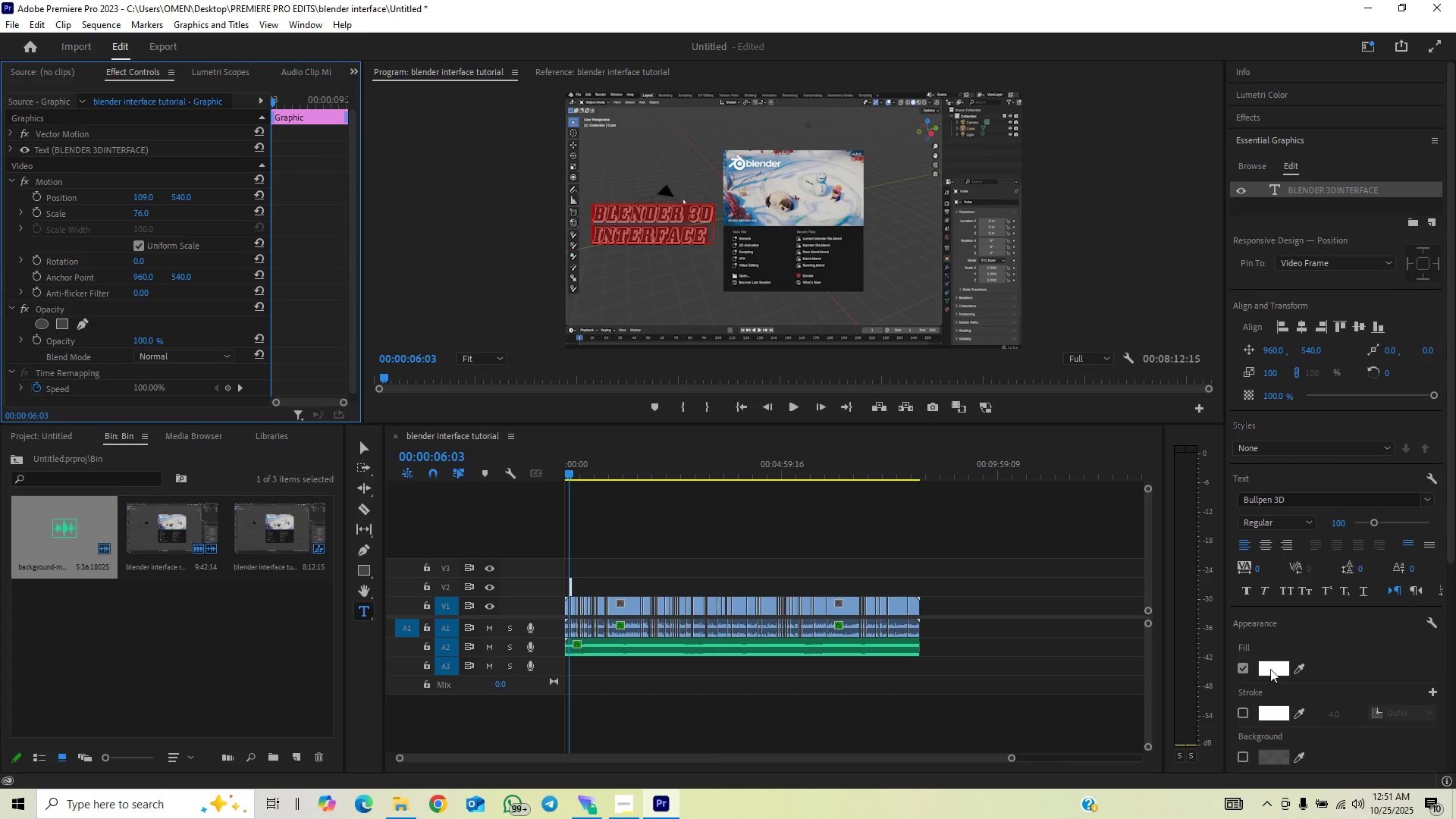 
left_click([1276, 666])
 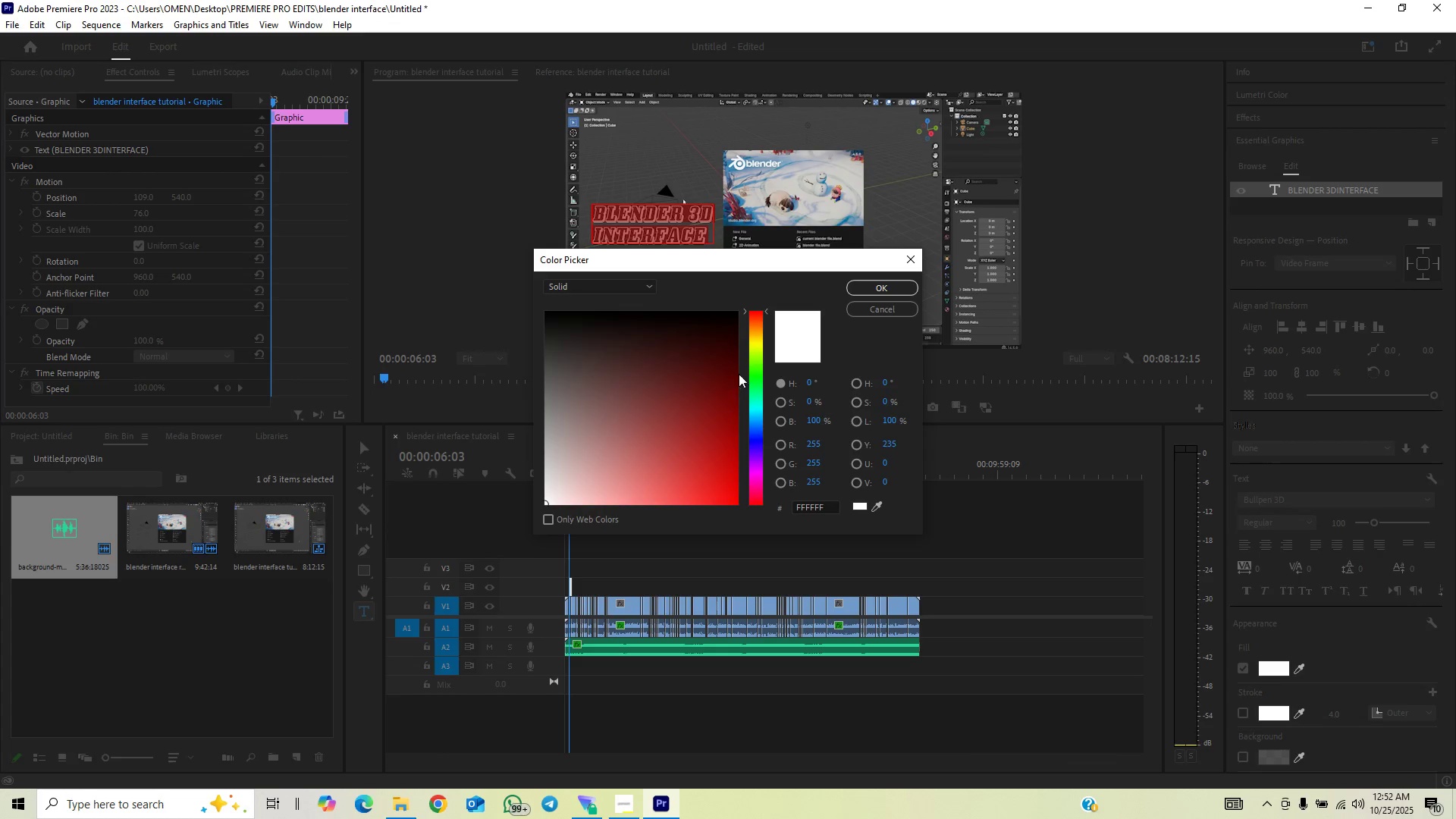 
left_click_drag(start_coordinate=[752, 348], to_coordinate=[749, 361])
 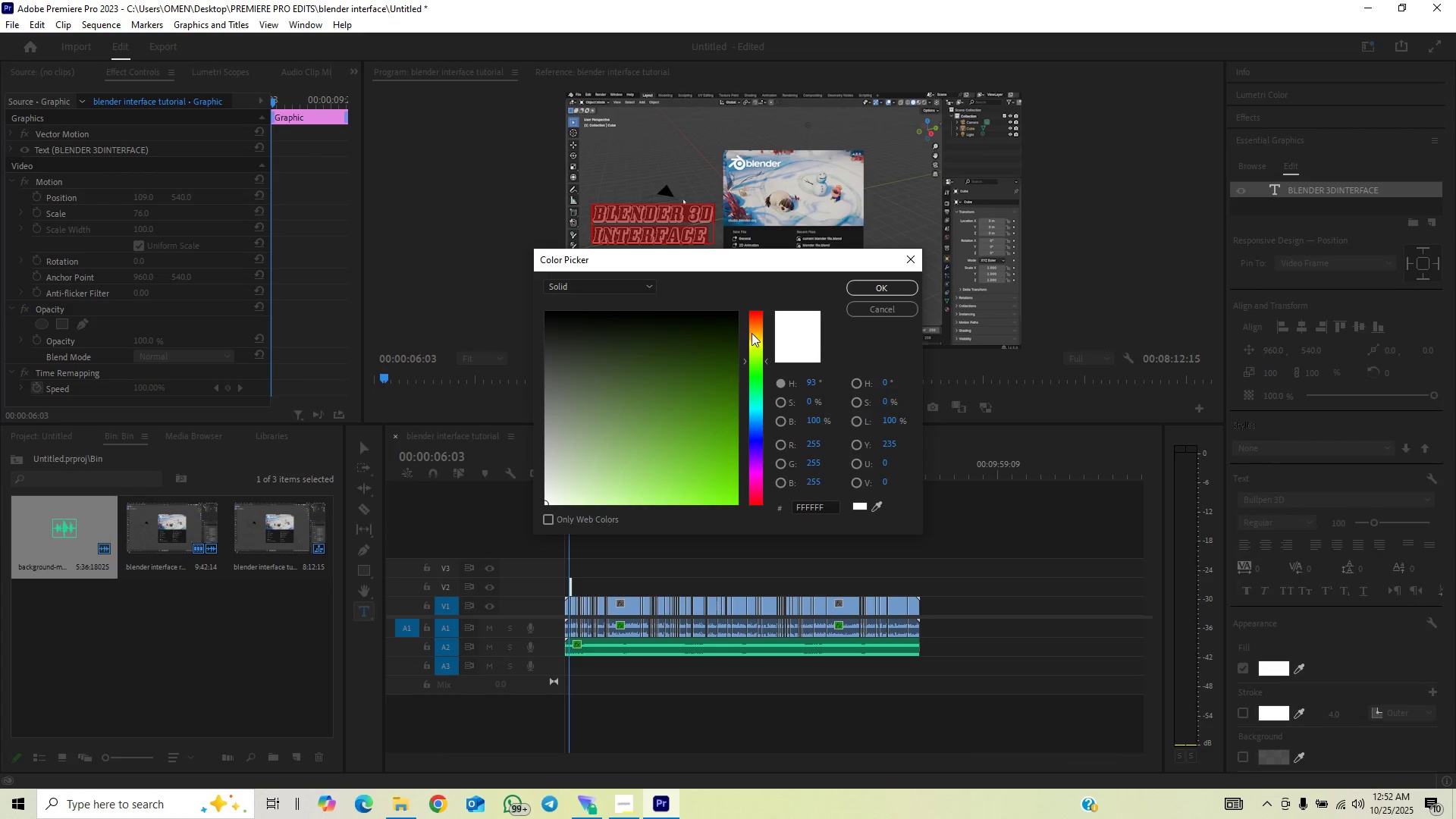 
left_click([874, 284])
 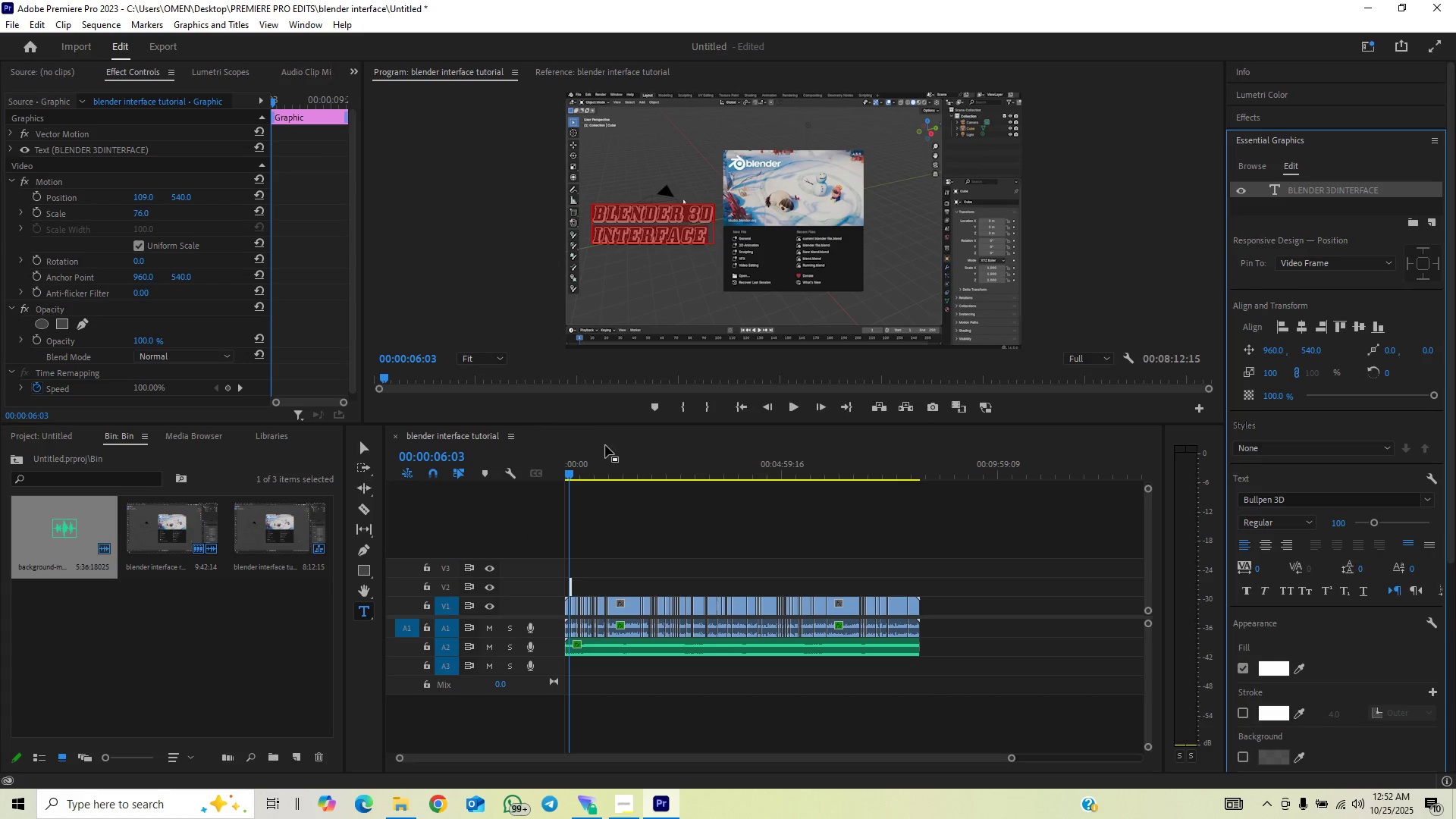 
key(Space)
 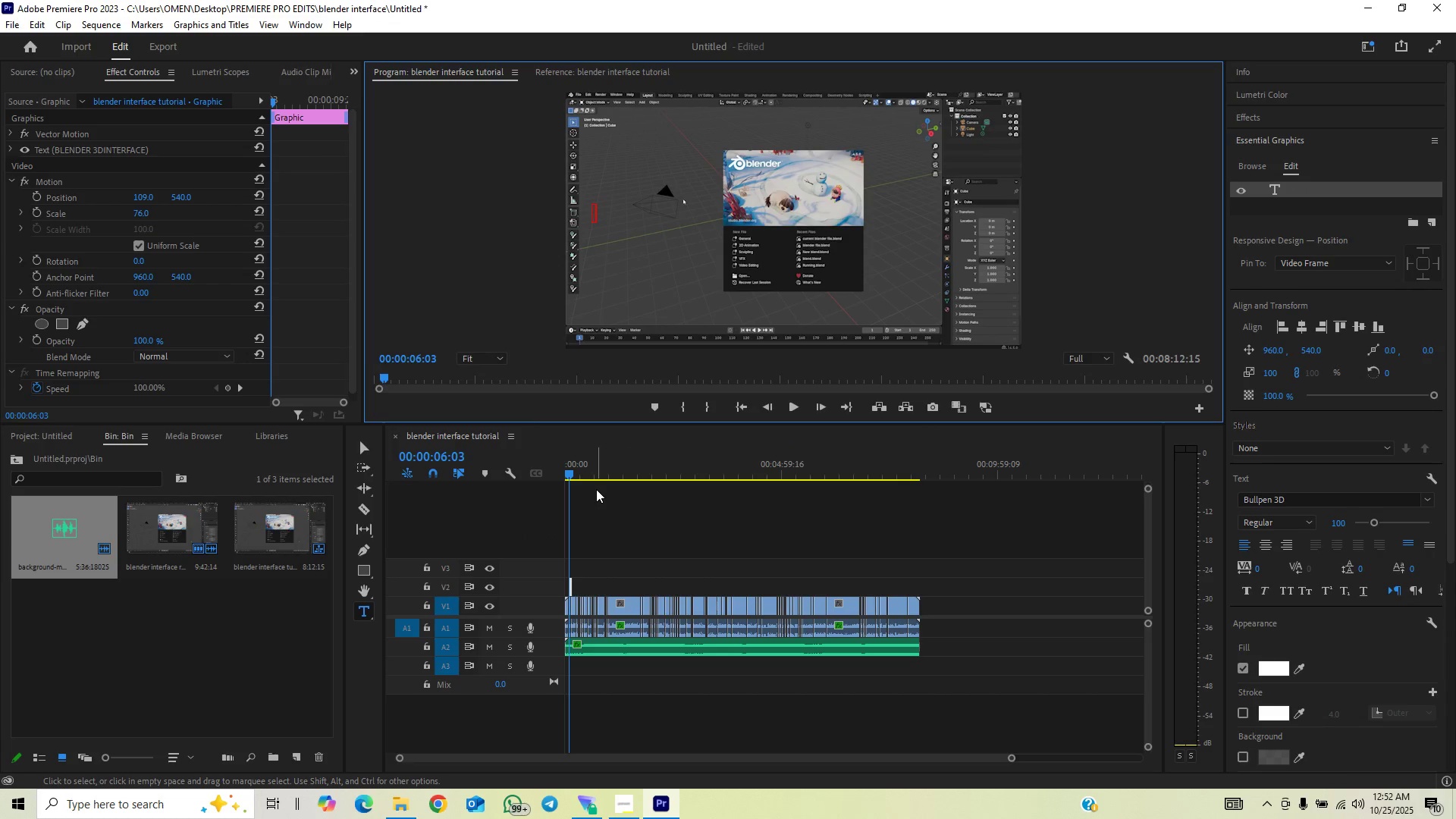 
key(Control+Z)
 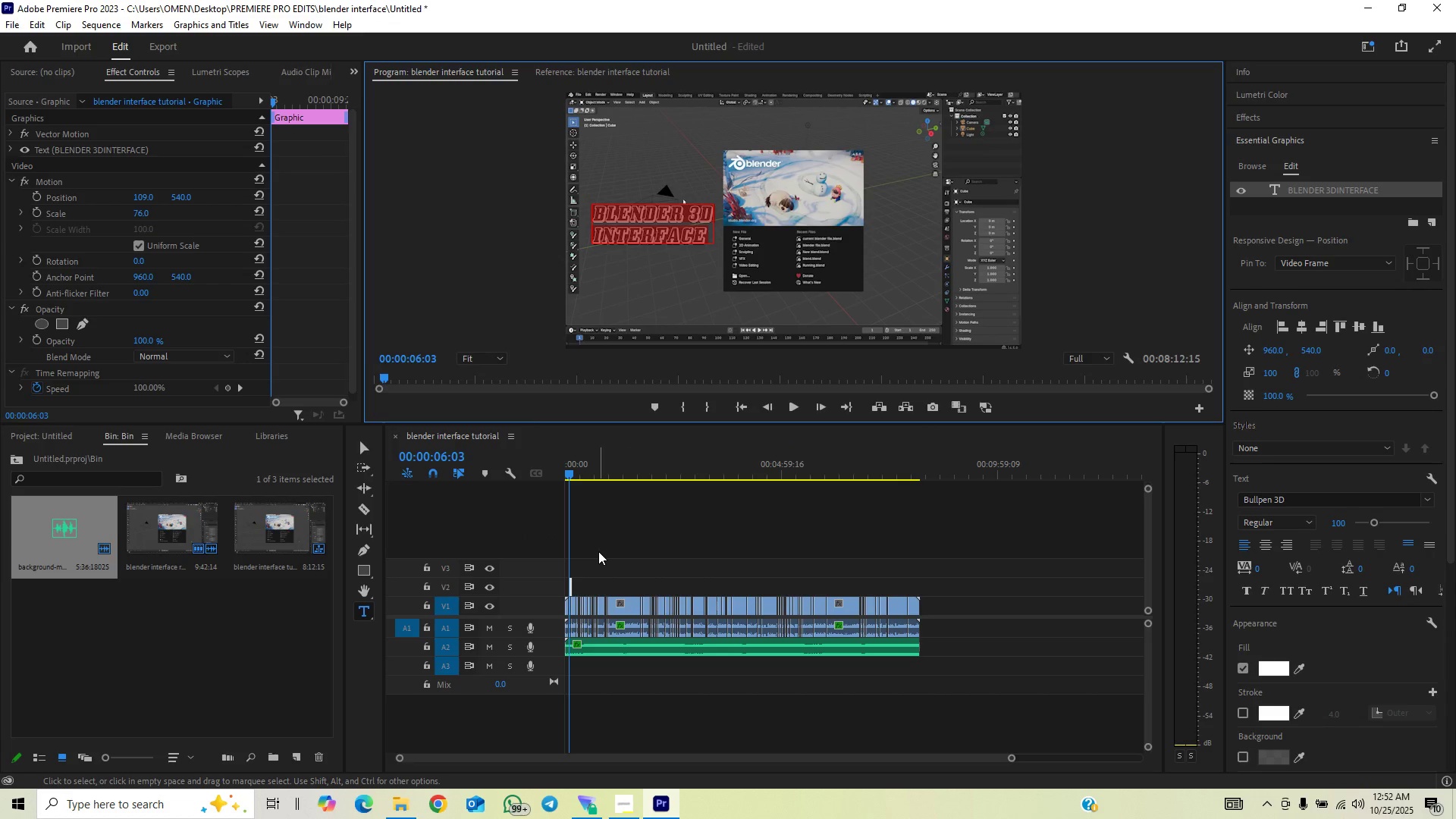 
left_click([598, 551])
 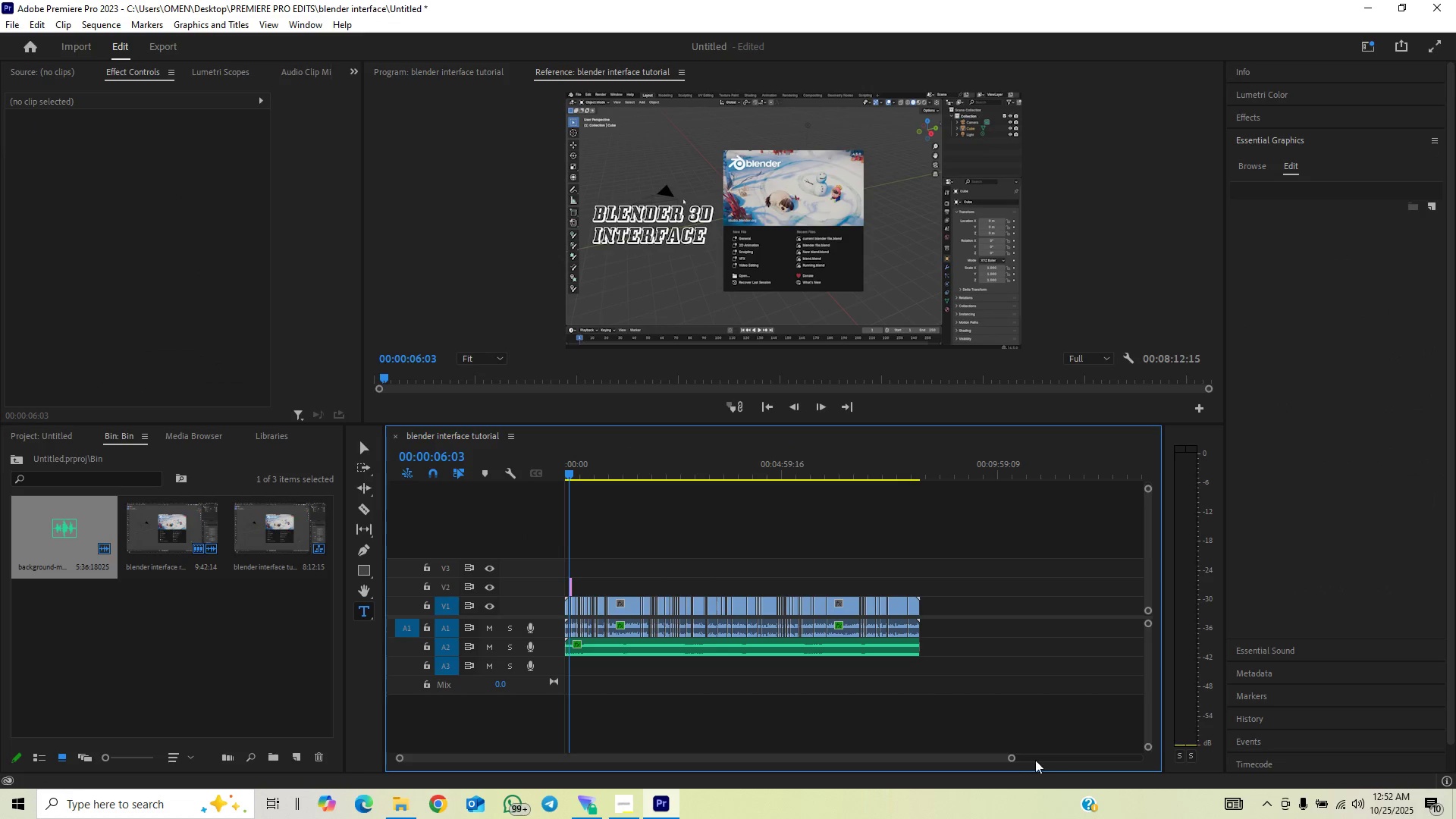 
left_click_drag(start_coordinate=[1010, 757], to_coordinate=[791, 767])
 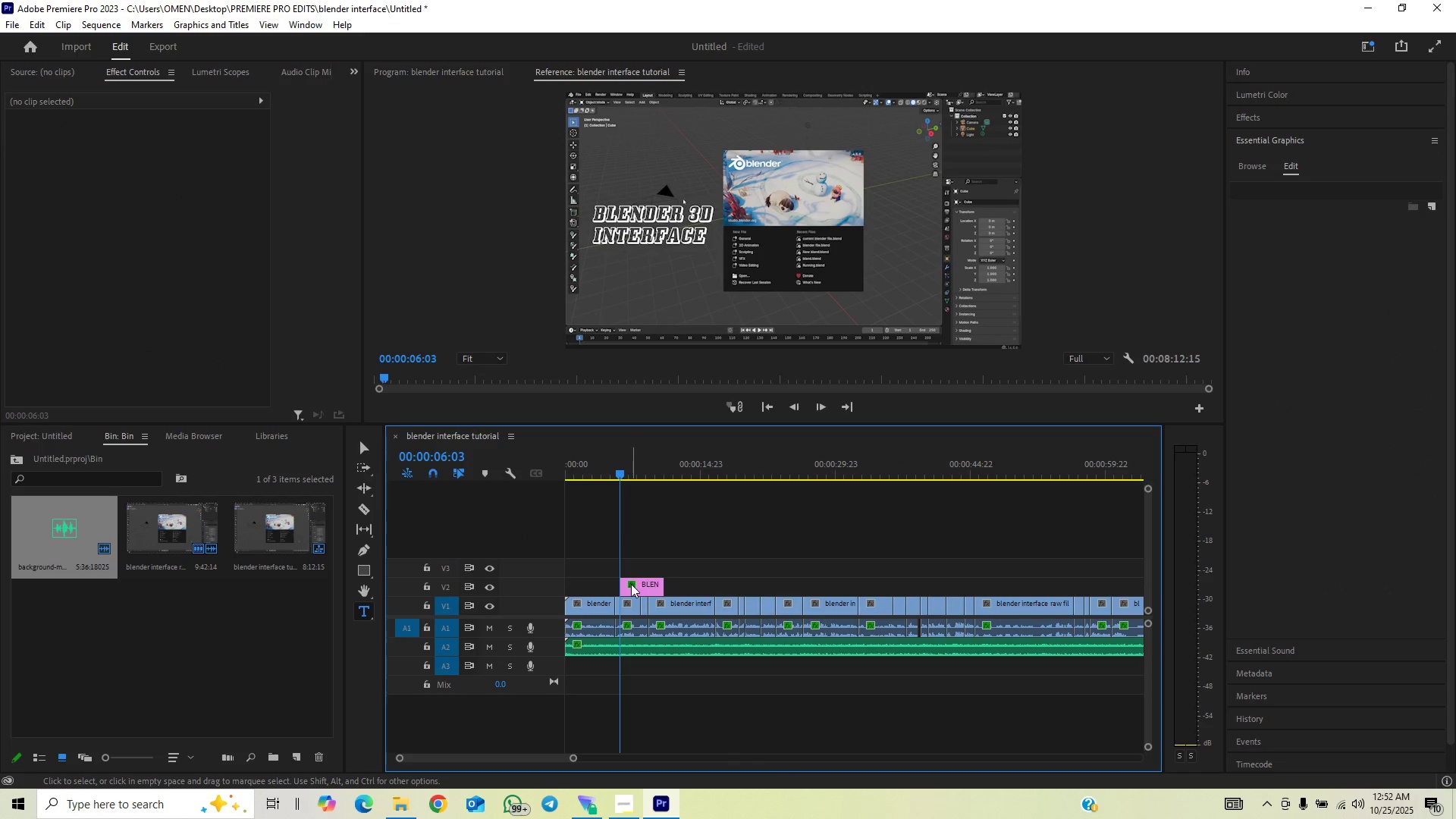 
left_click([631, 584])
 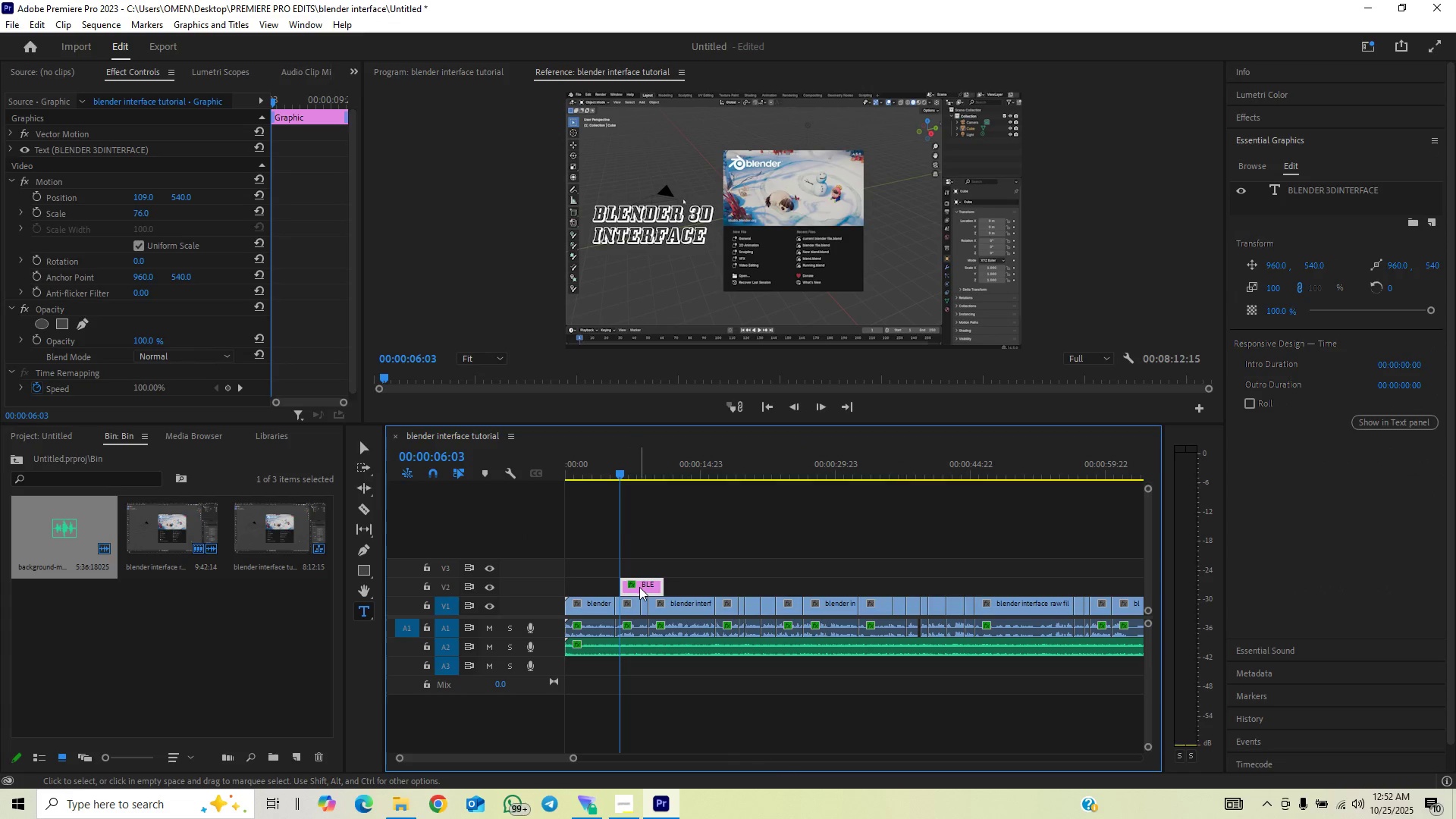 
left_click_drag(start_coordinate=[641, 588], to_coordinate=[604, 585])
 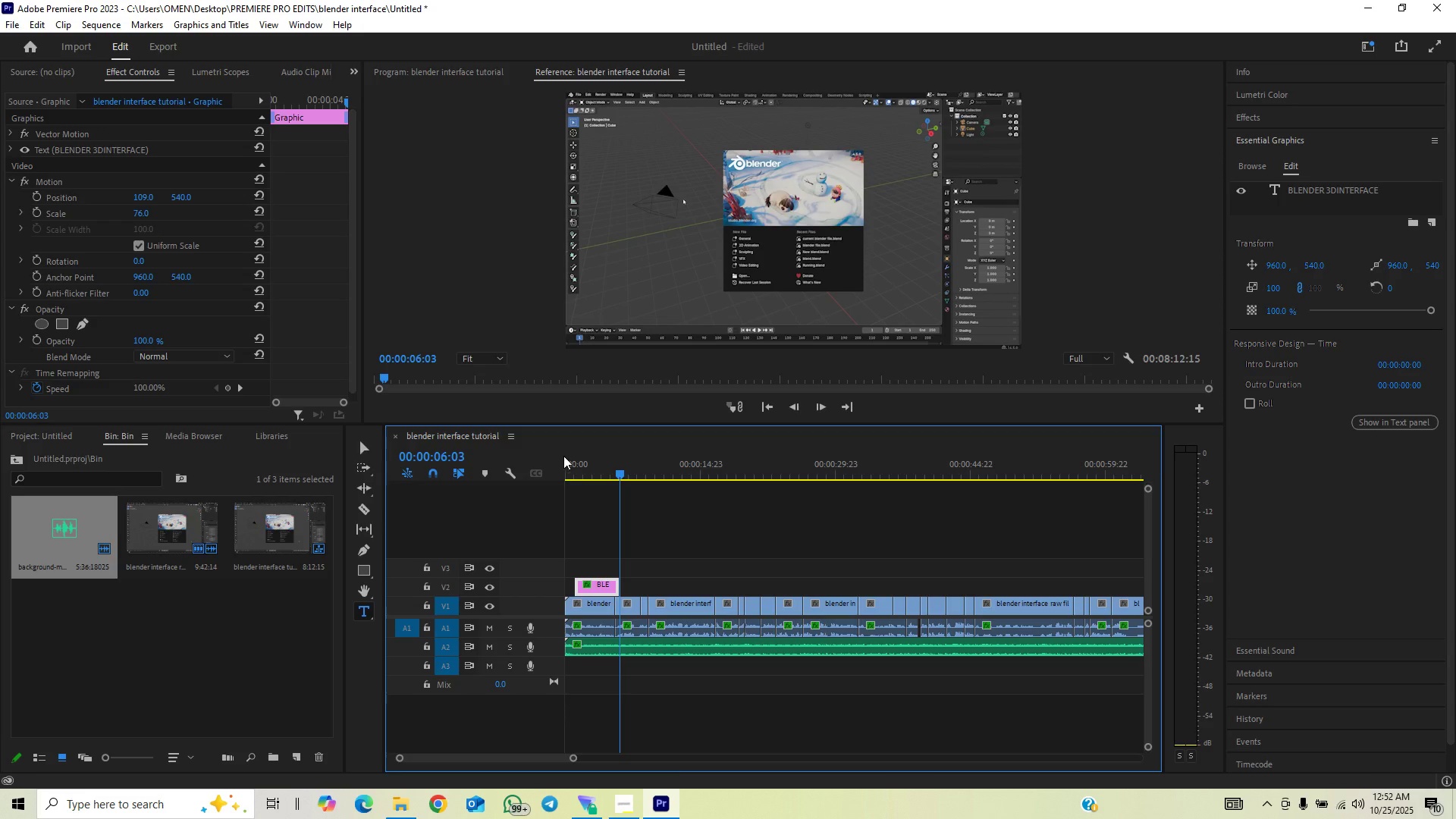 
left_click_drag(start_coordinate=[569, 471], to_coordinate=[551, 473])
 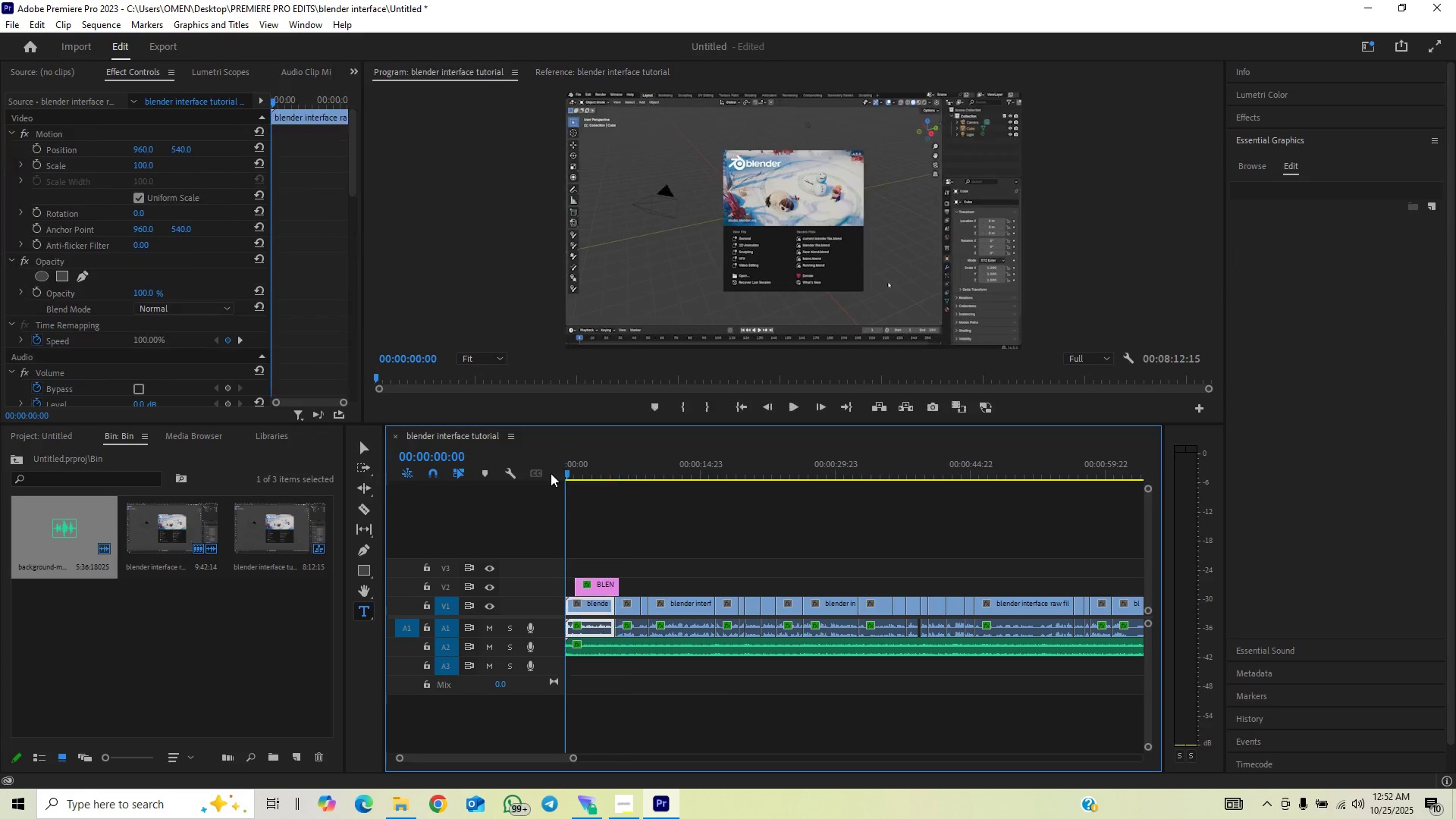 
key(Space)
 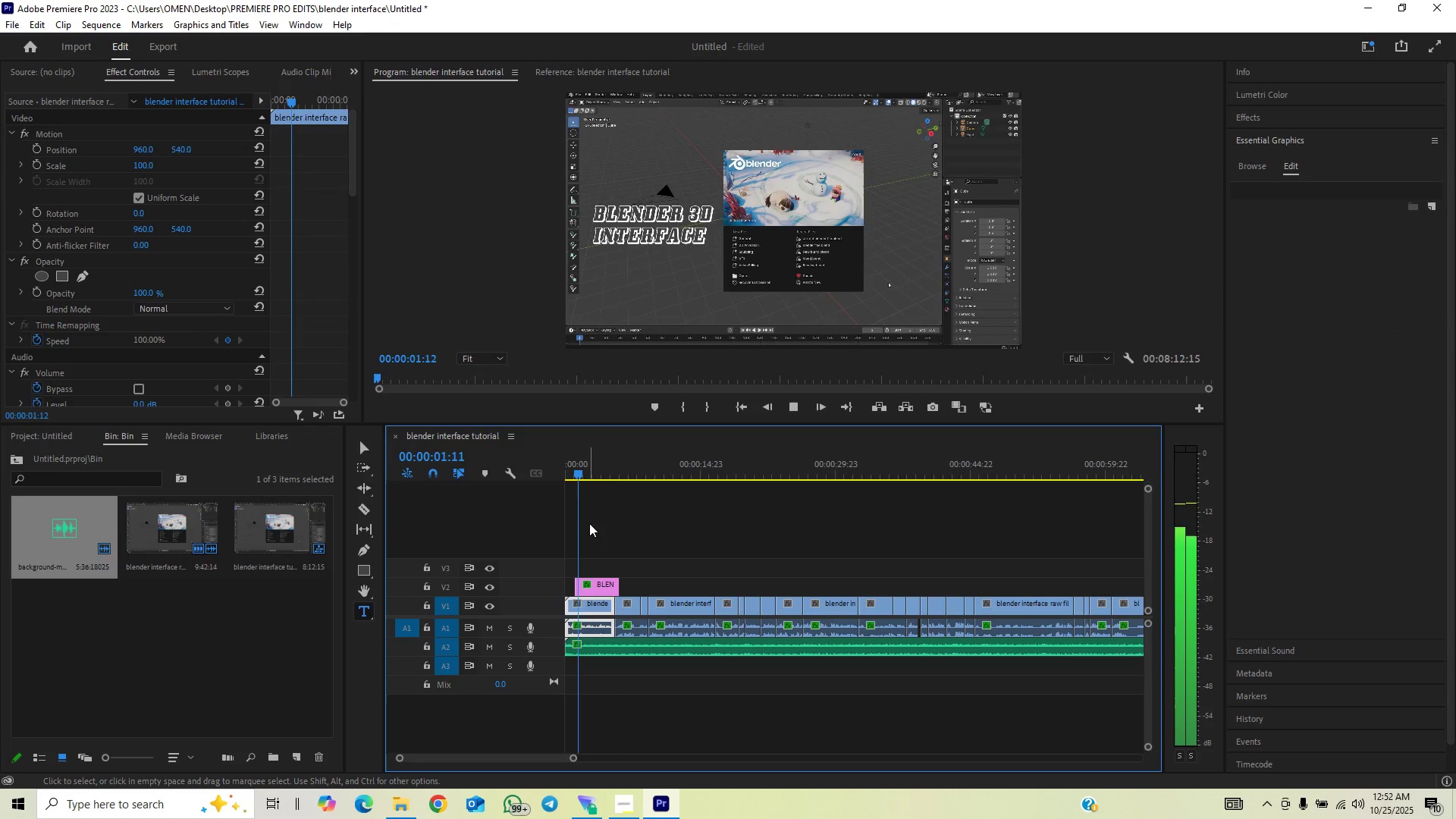 
key(Space)
 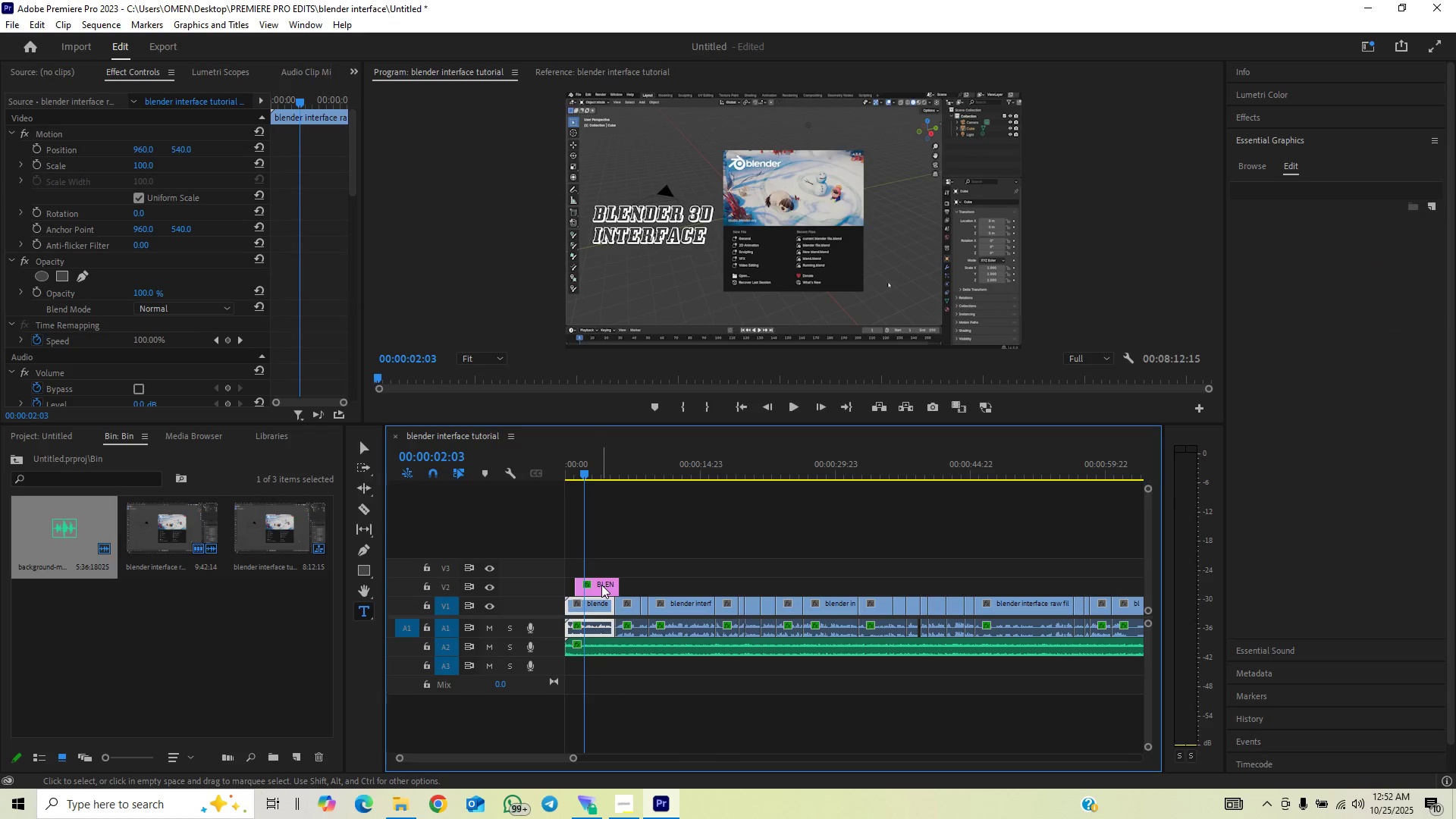 
left_click([601, 585])
 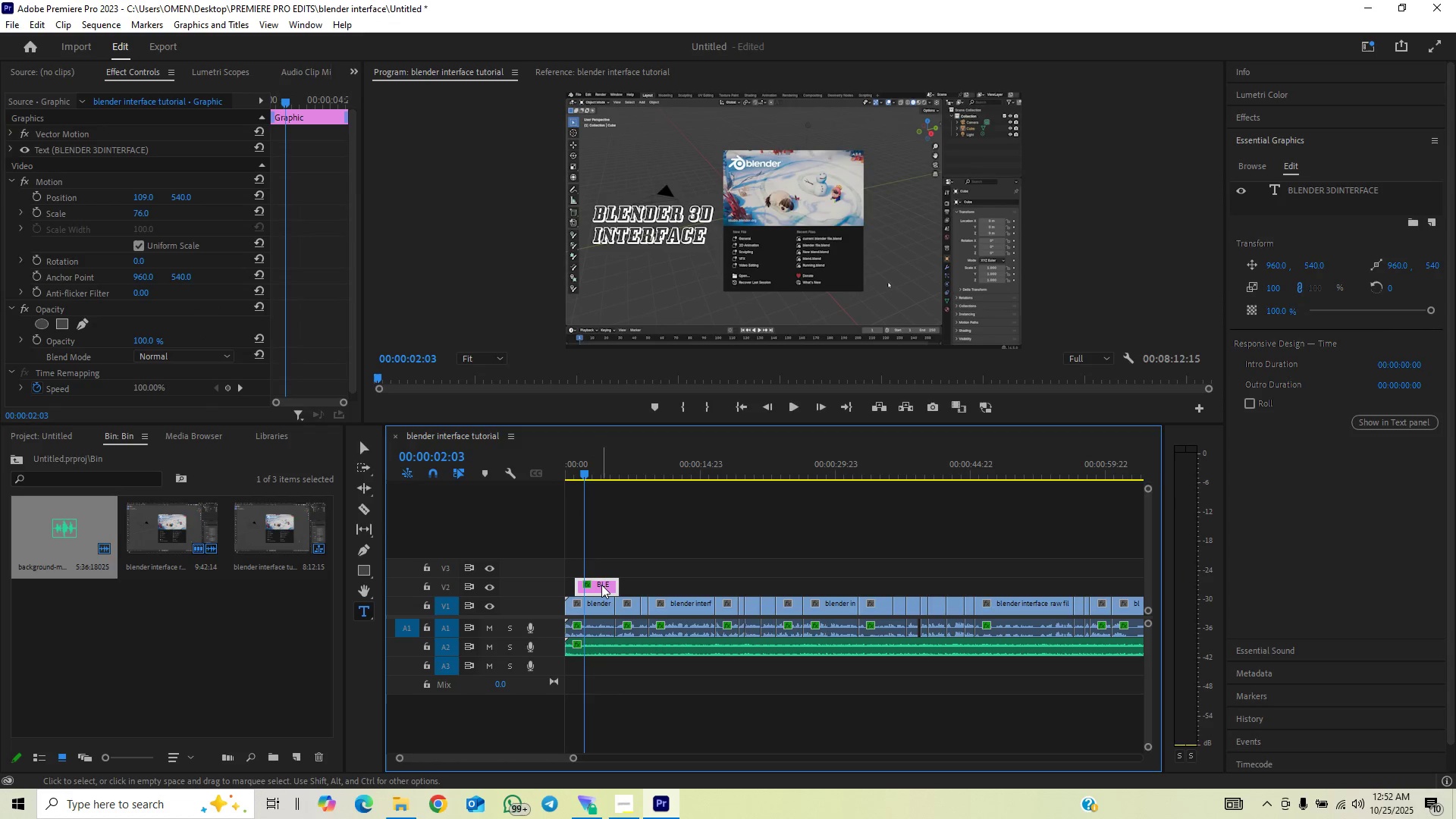 
key(Shift+D)
 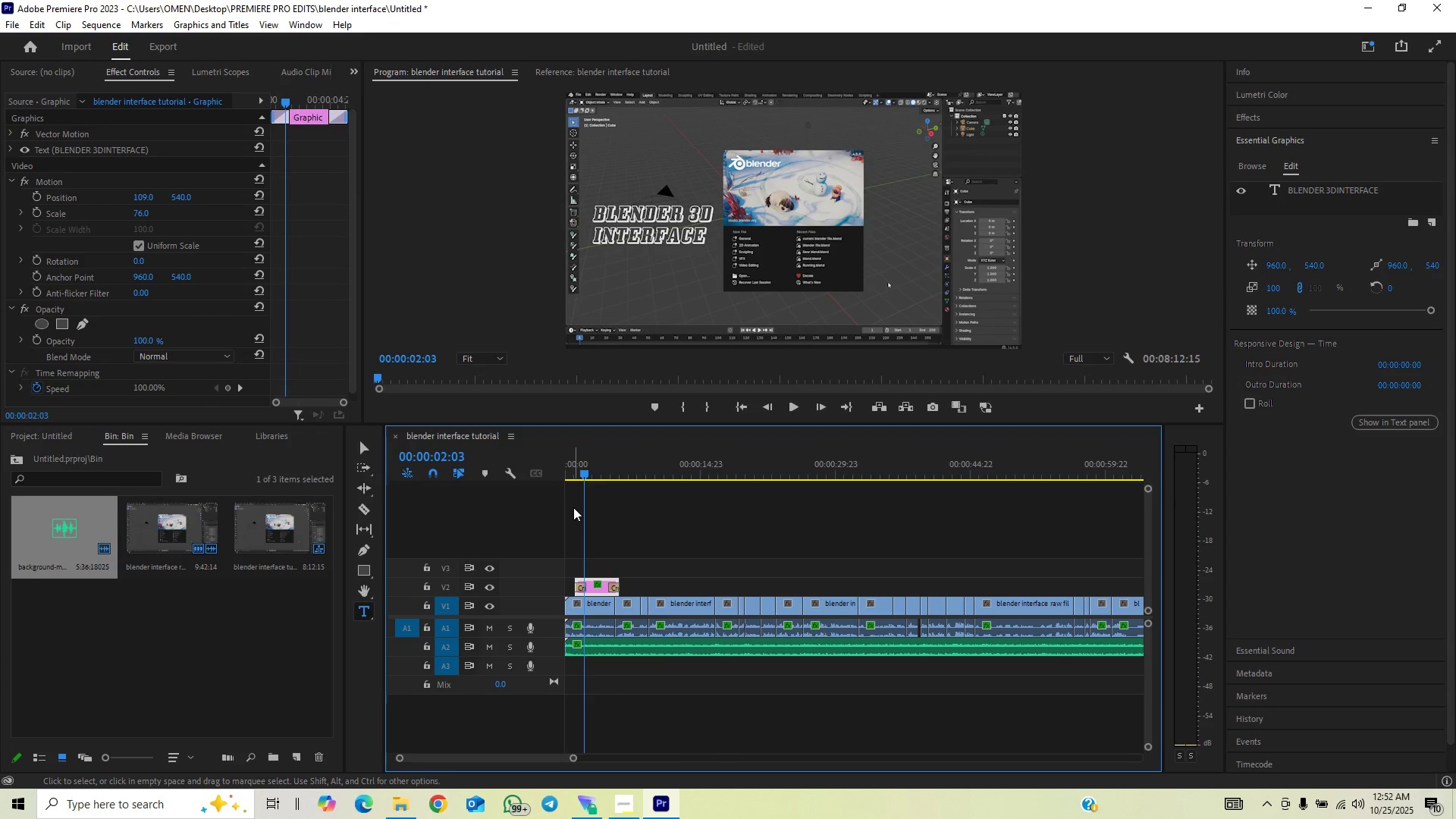 
left_click([572, 468])
 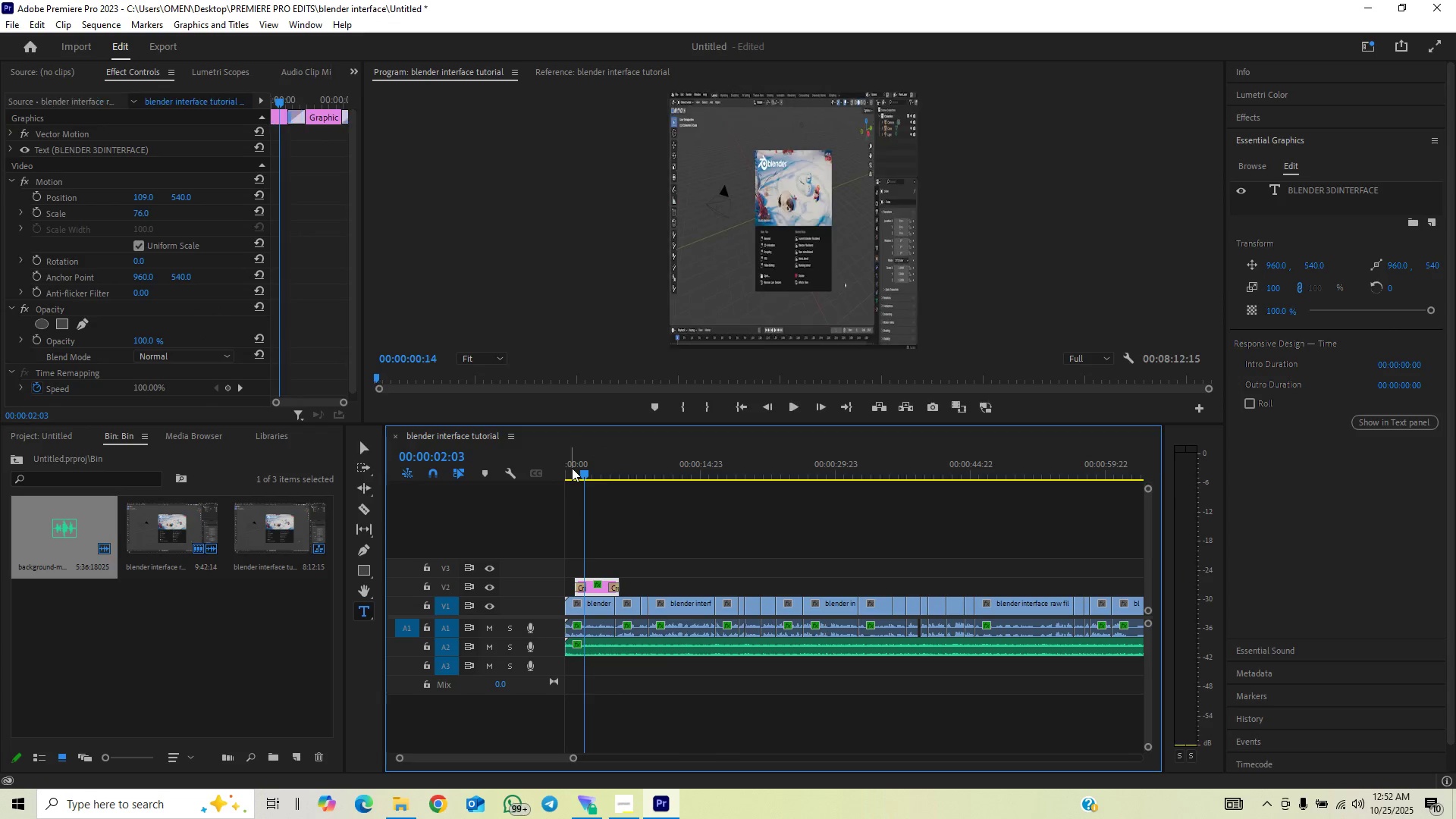 
key(Space)
 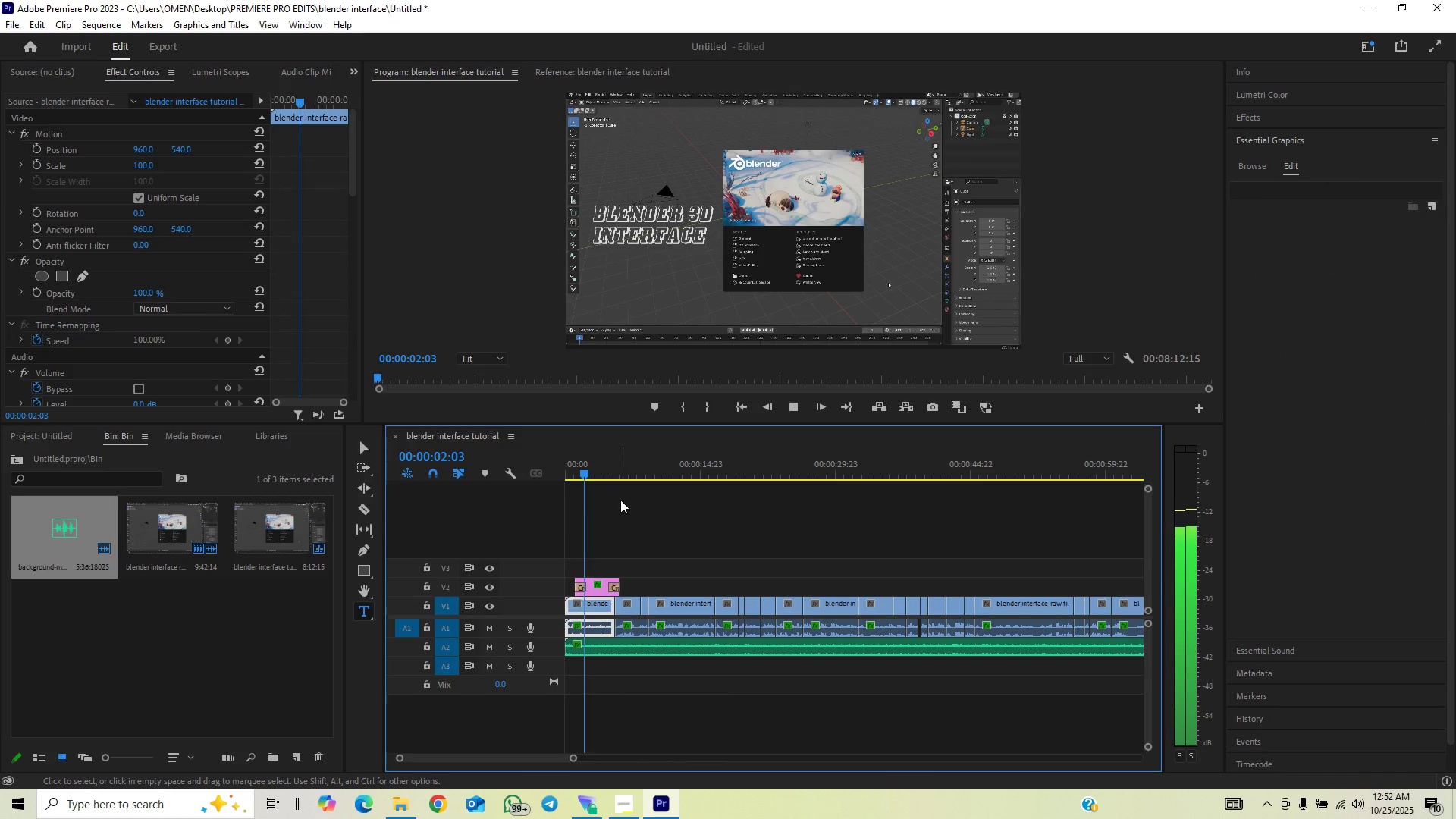 
left_click([573, 471])
 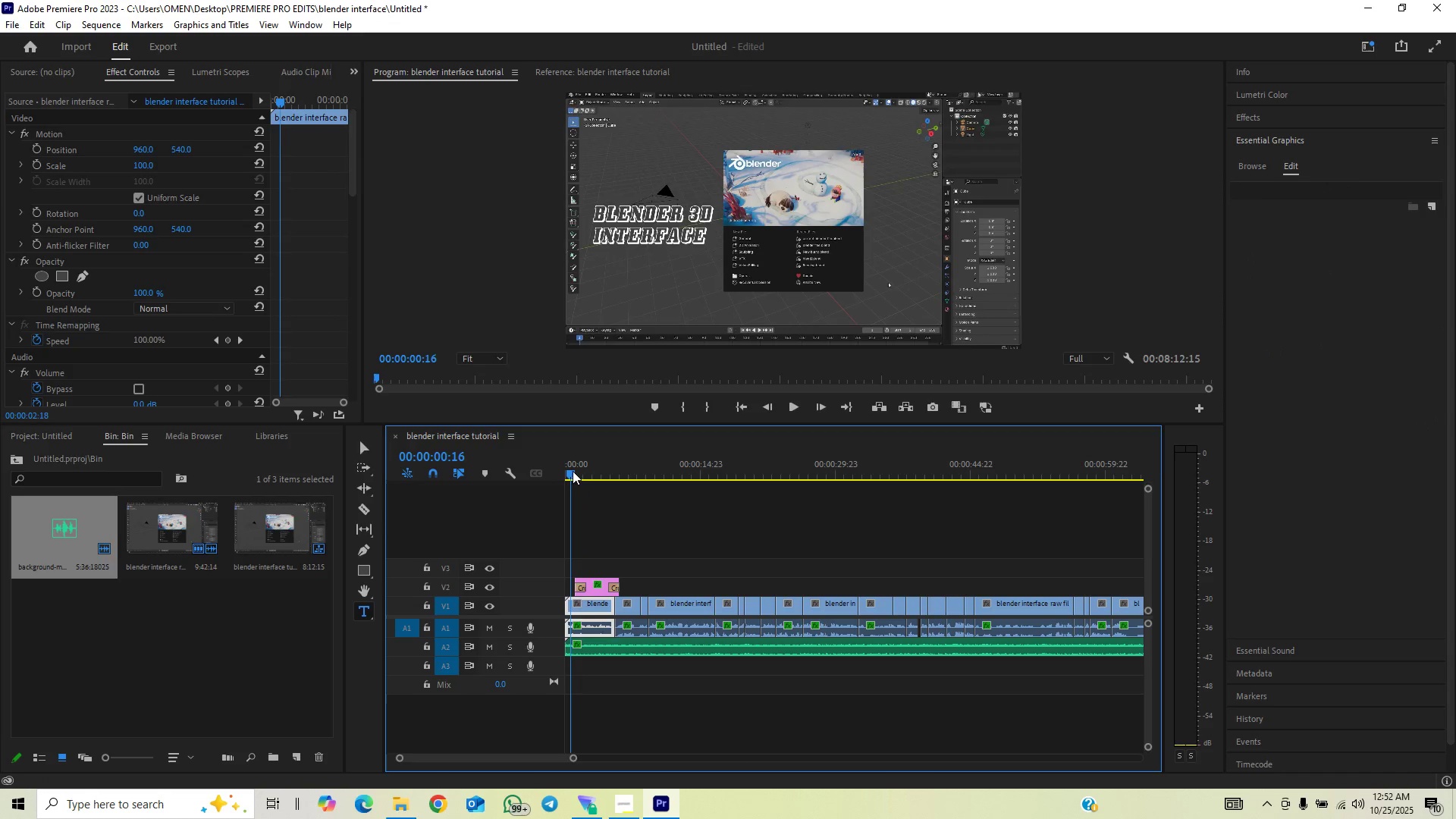 
key(Space)
 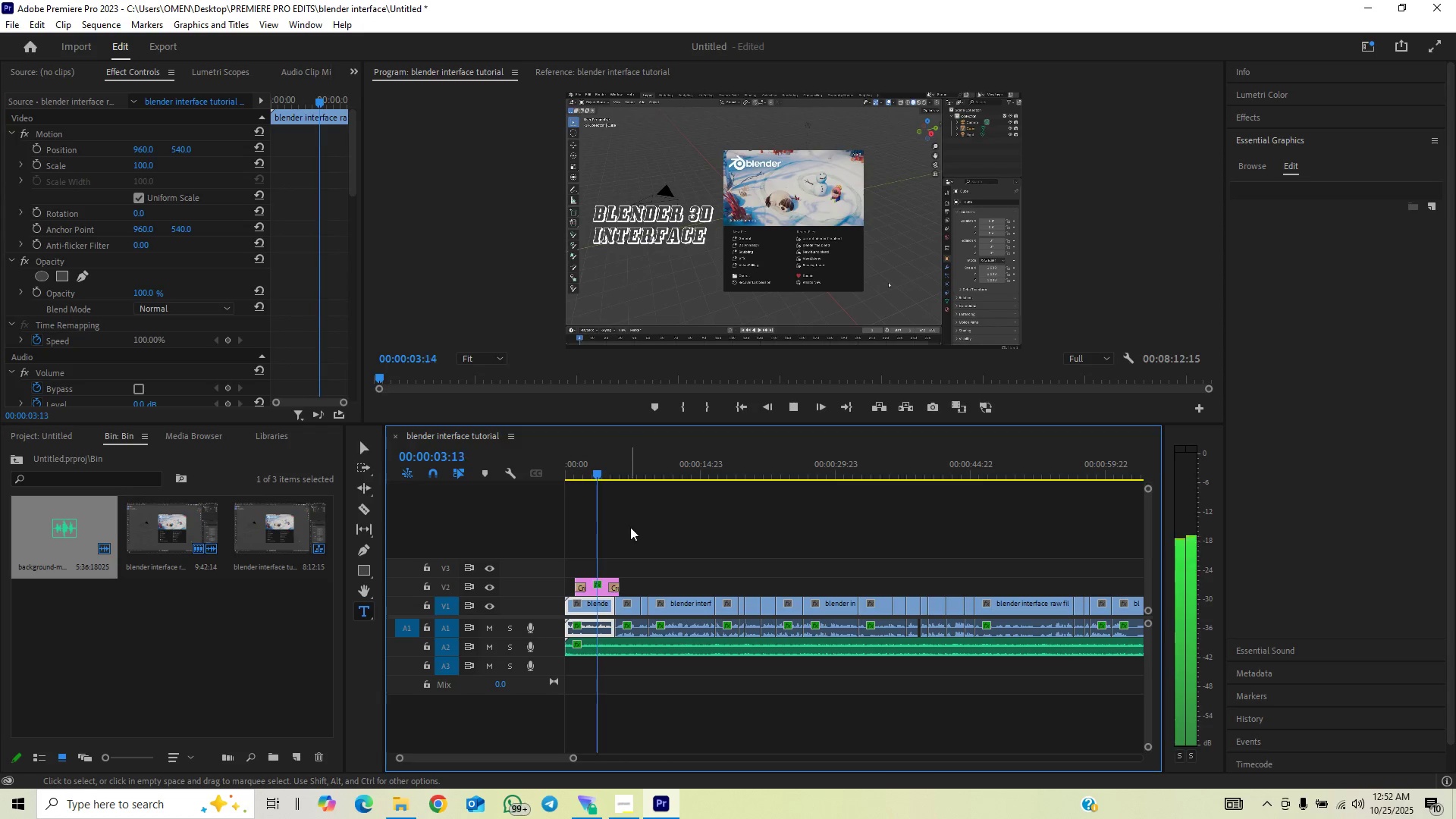 
wait(8.5)
 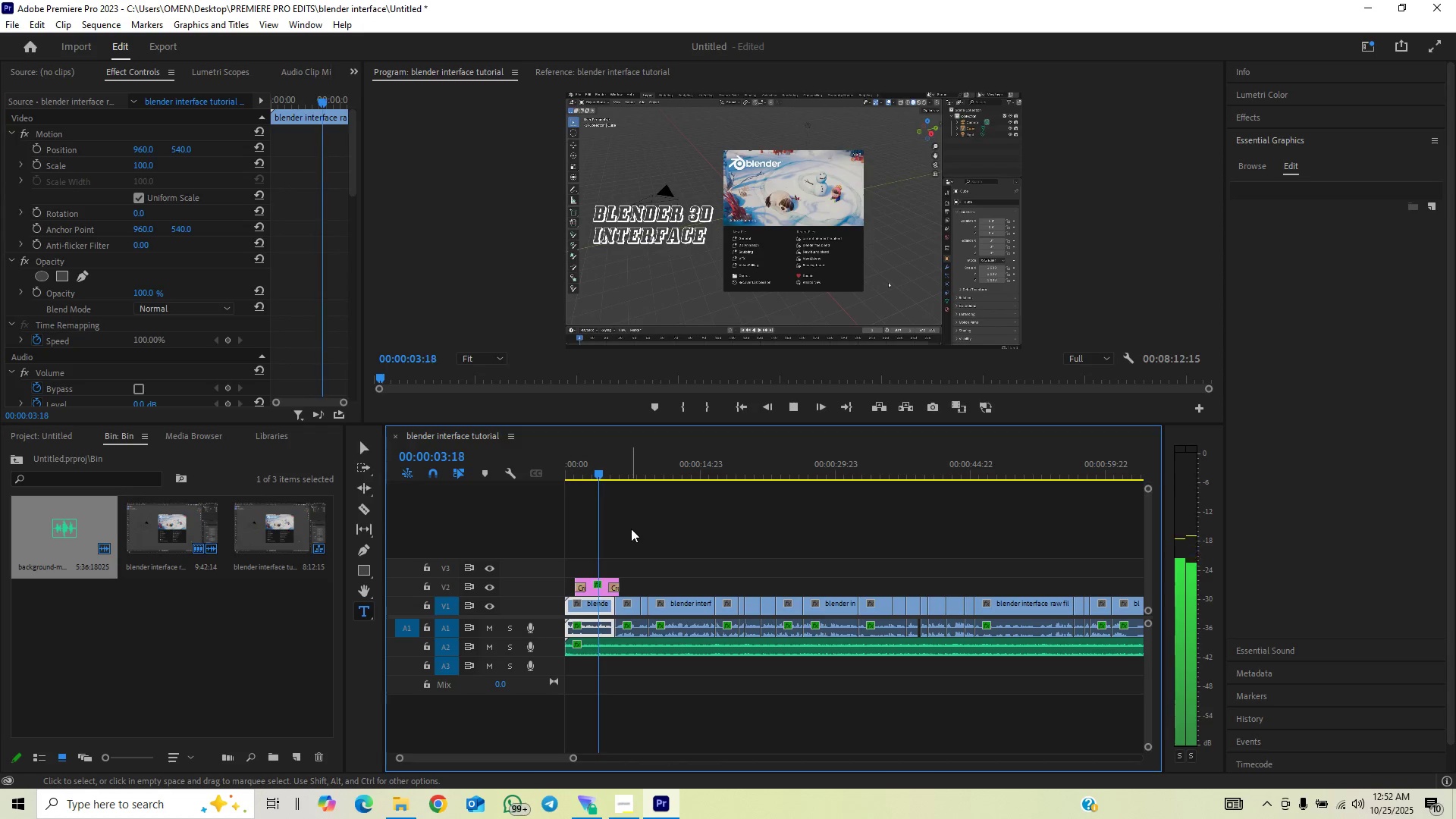 
key(Control+S)
 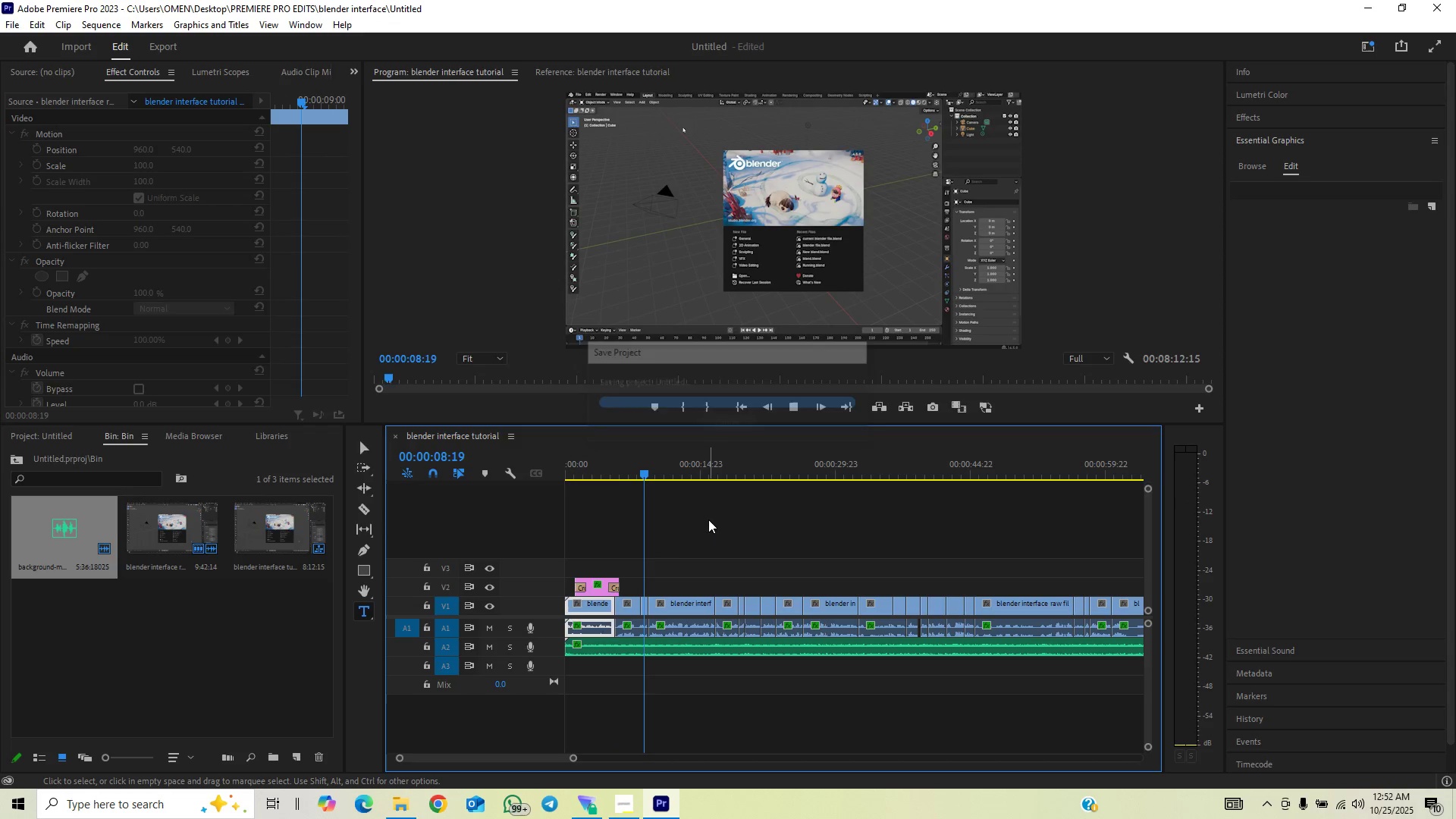 
key(Space)
 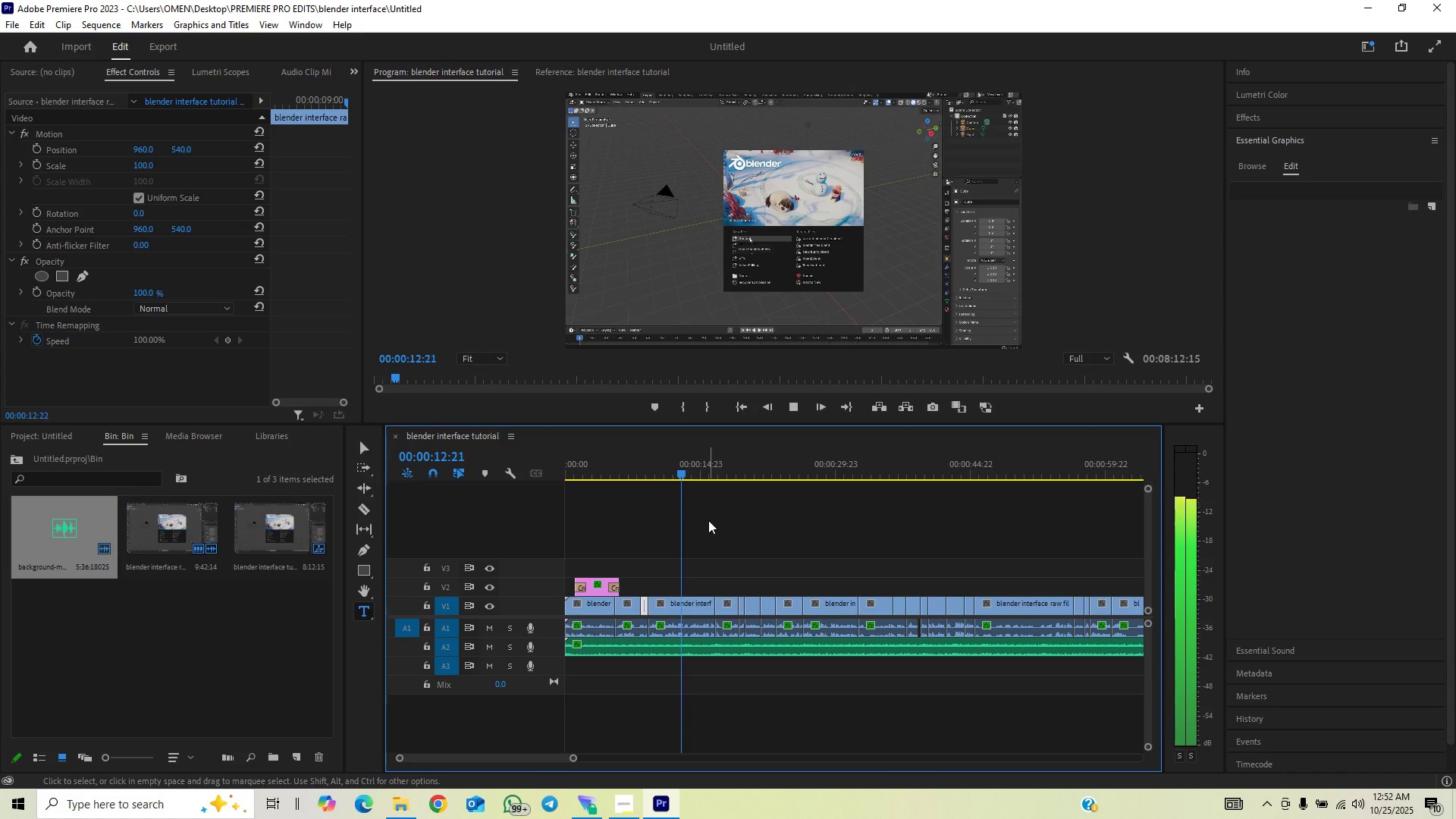 
wait(5.88)
 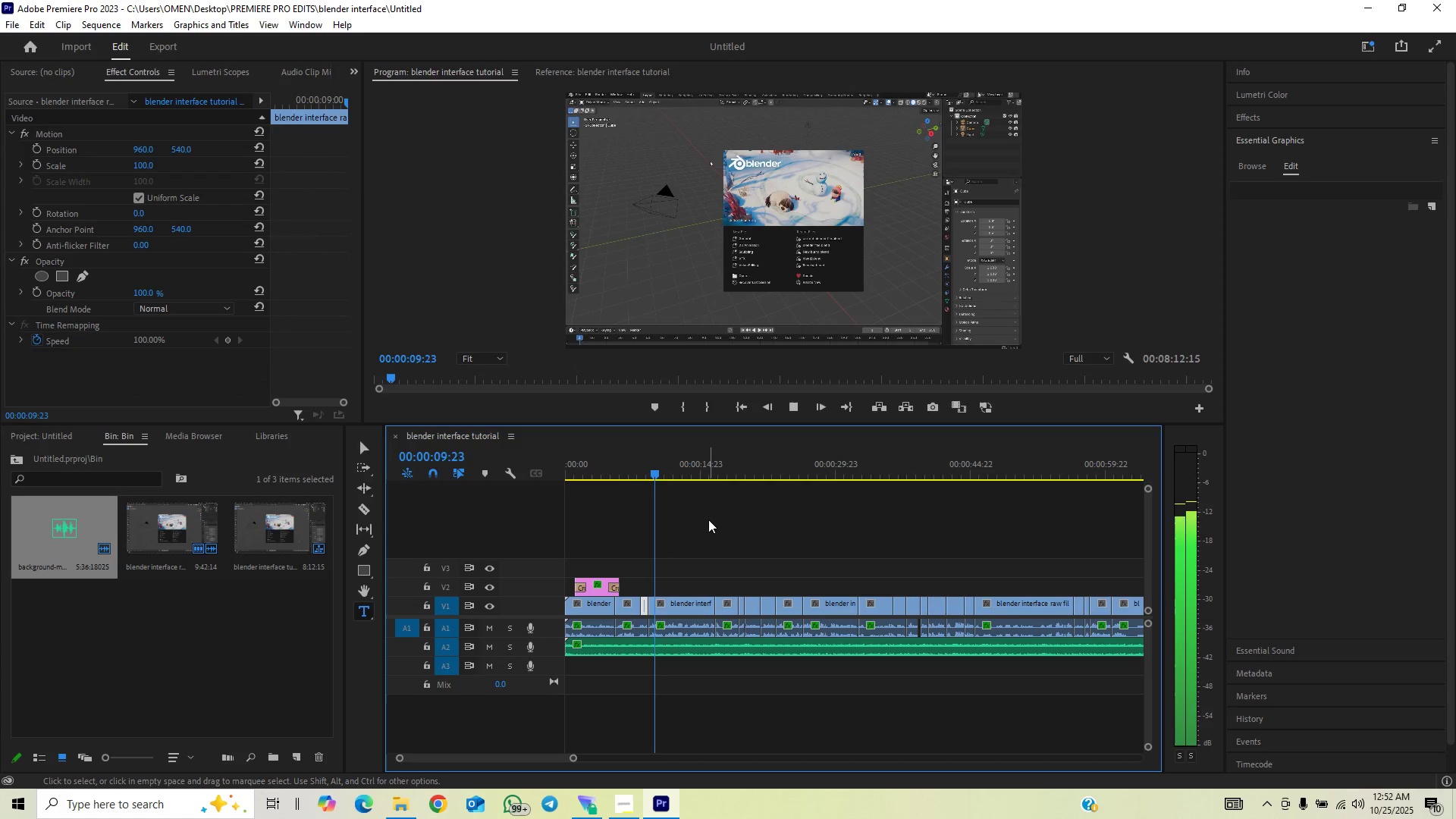 
key(Space)
 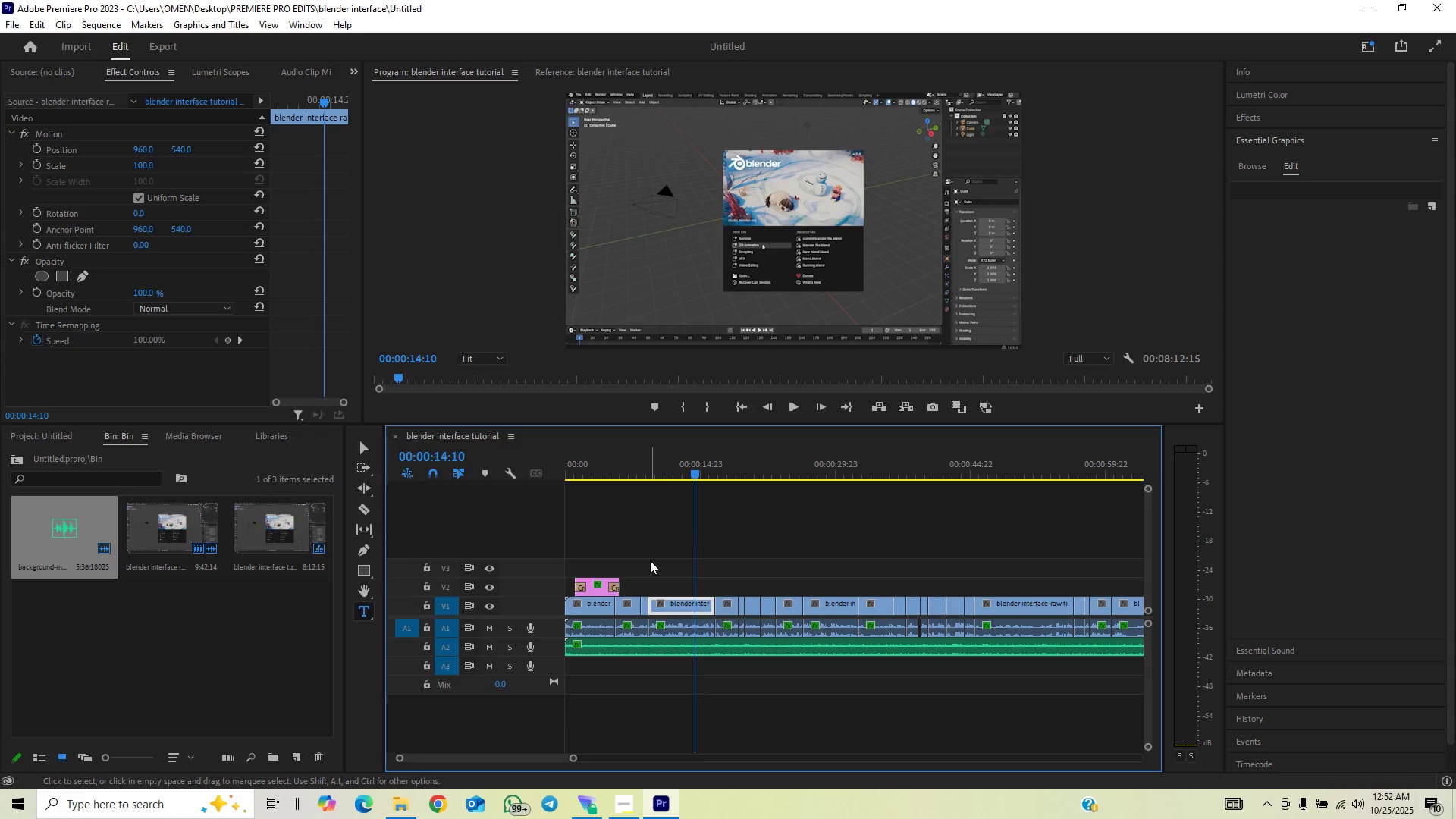 
key(Space)
 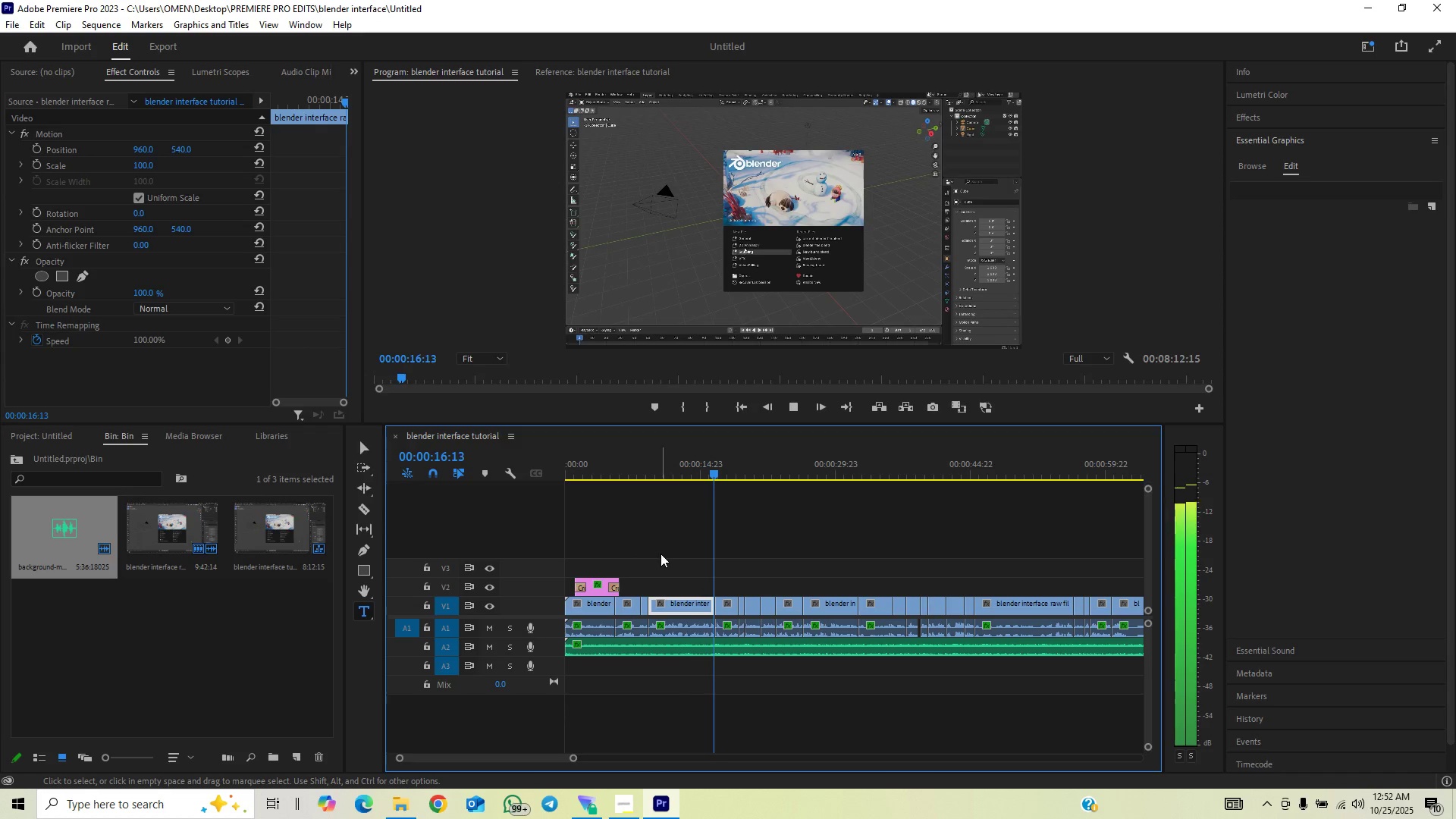 
left_click([679, 472])
 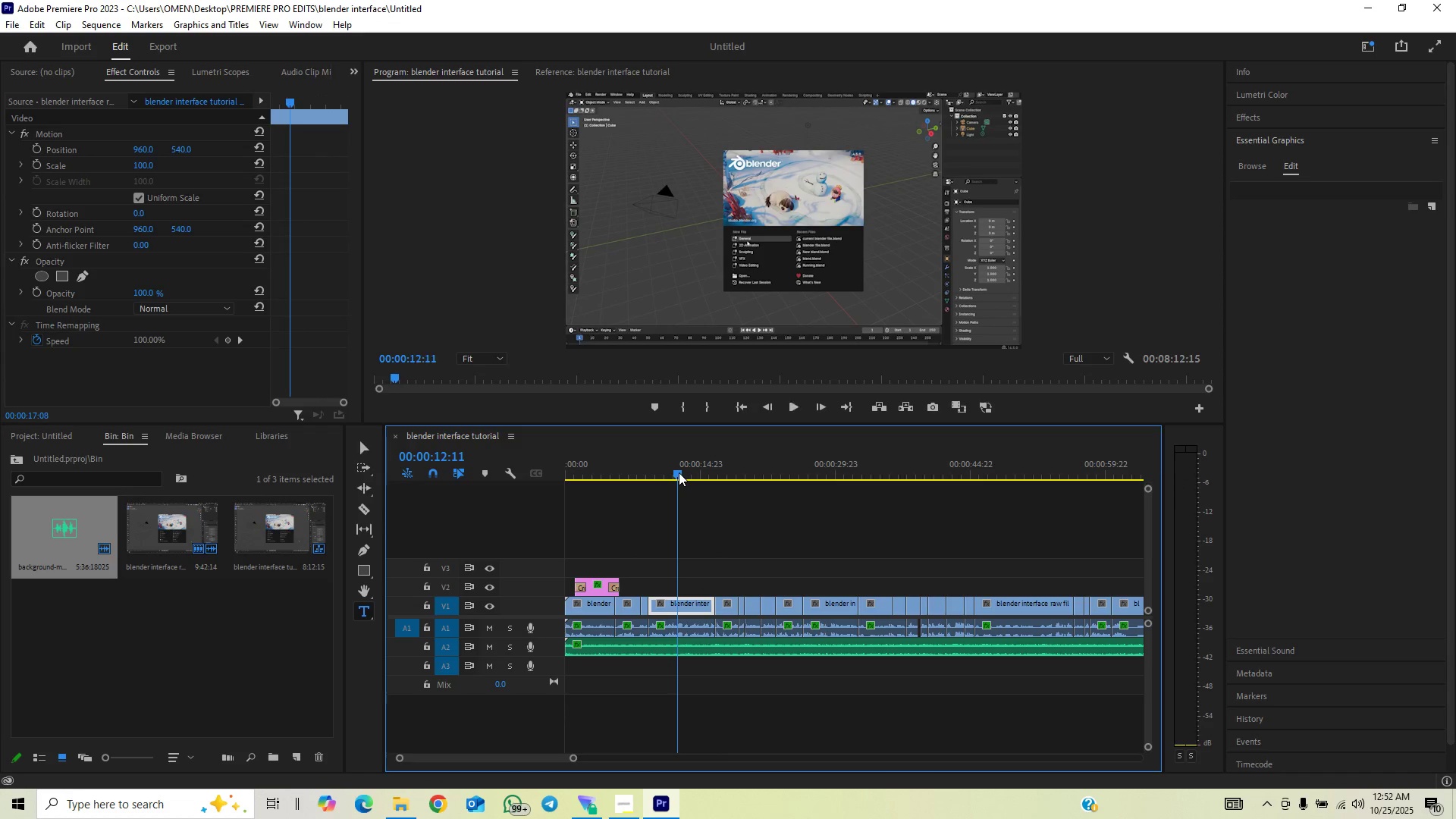 
key(Space)
 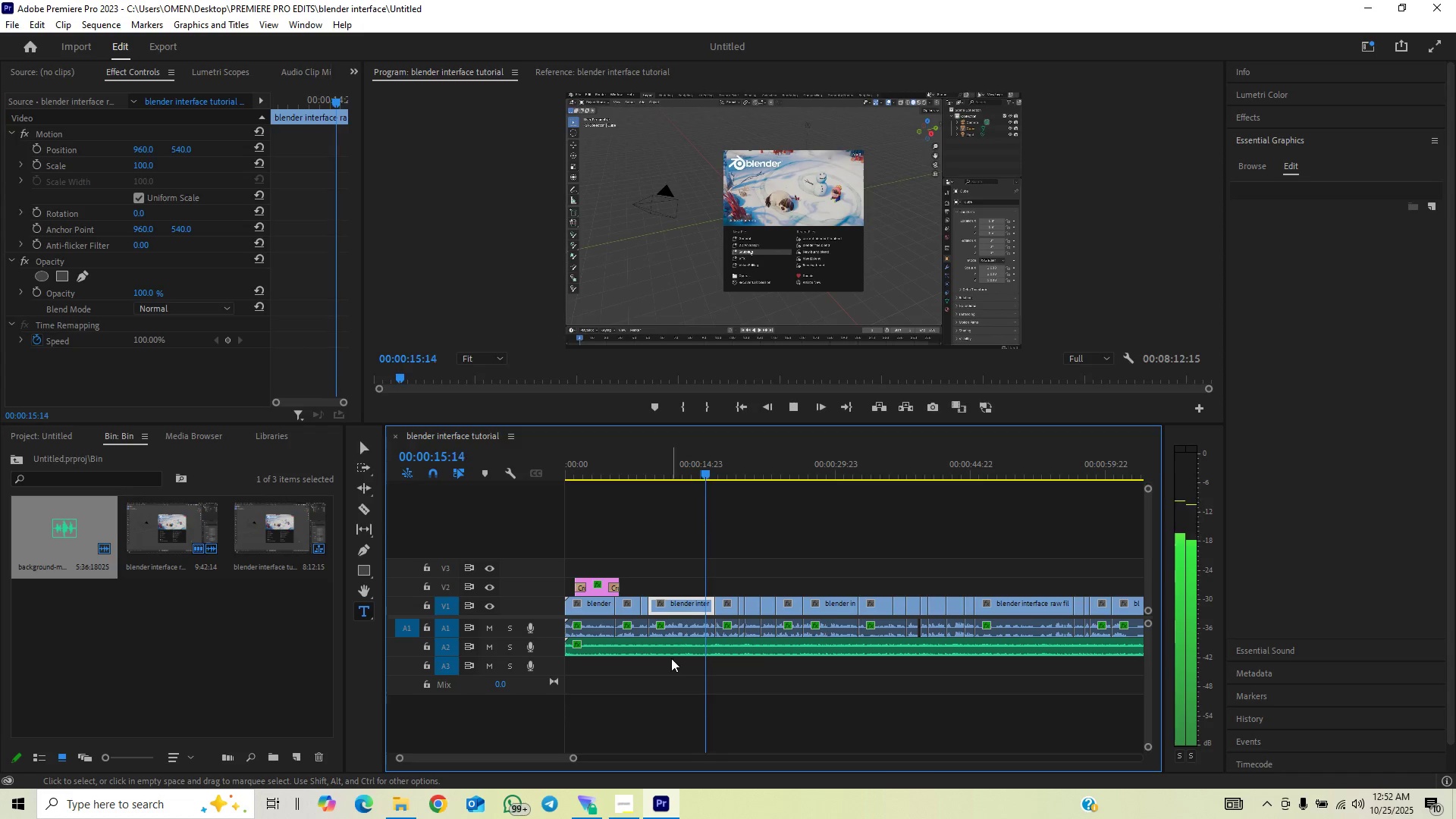 
wait(5.05)
 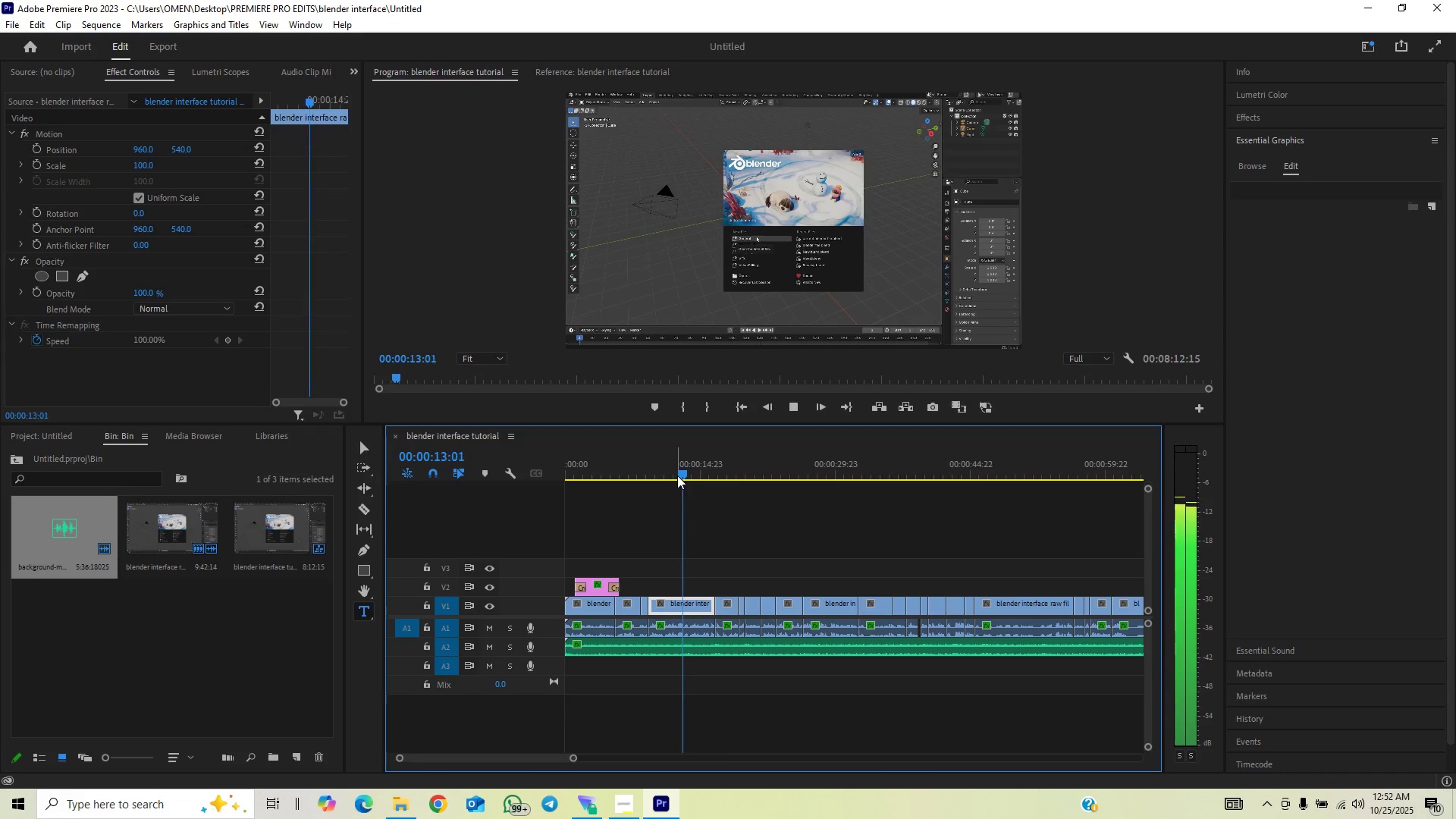 
key(Space)
 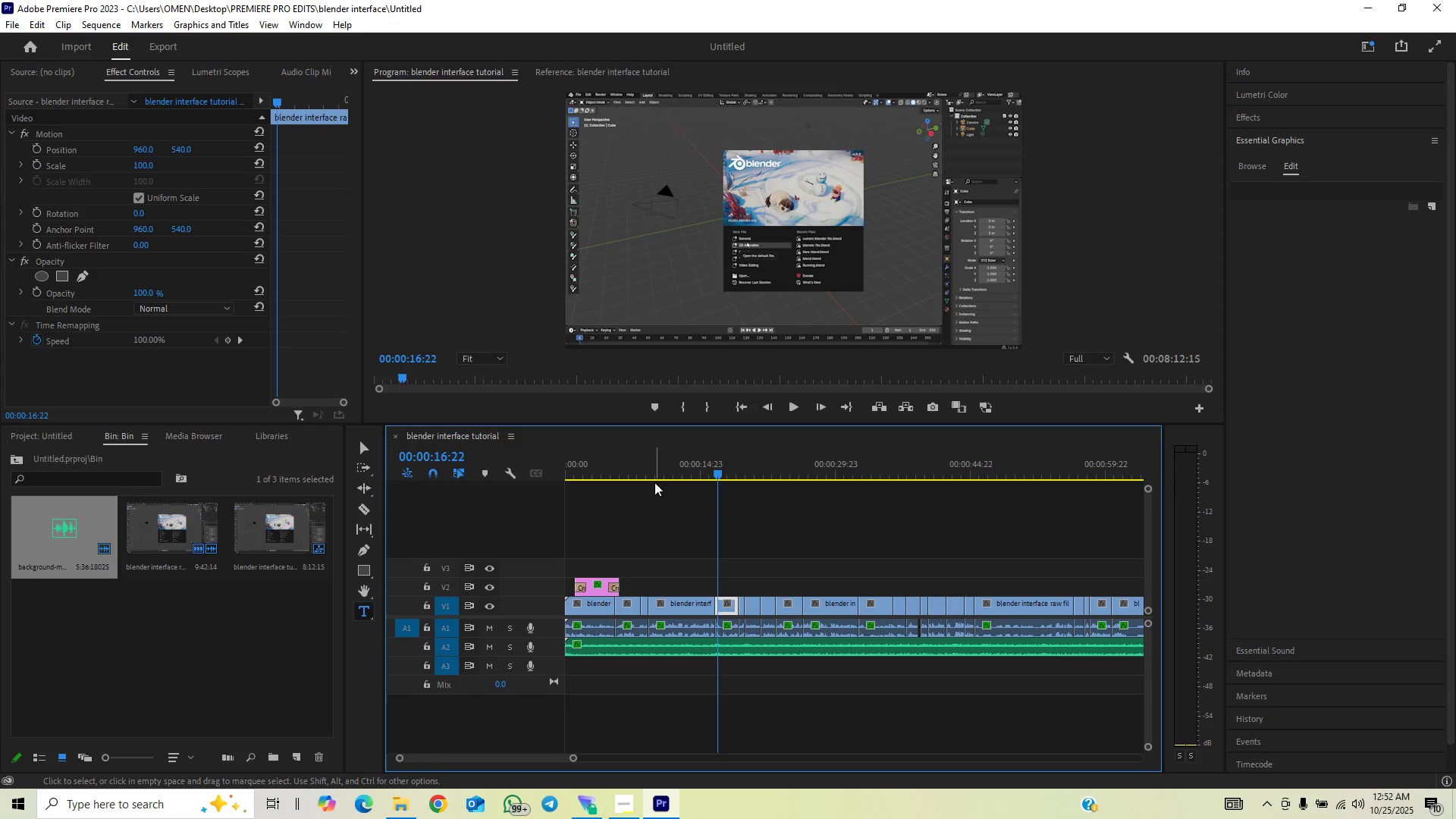 
left_click([657, 472])
 